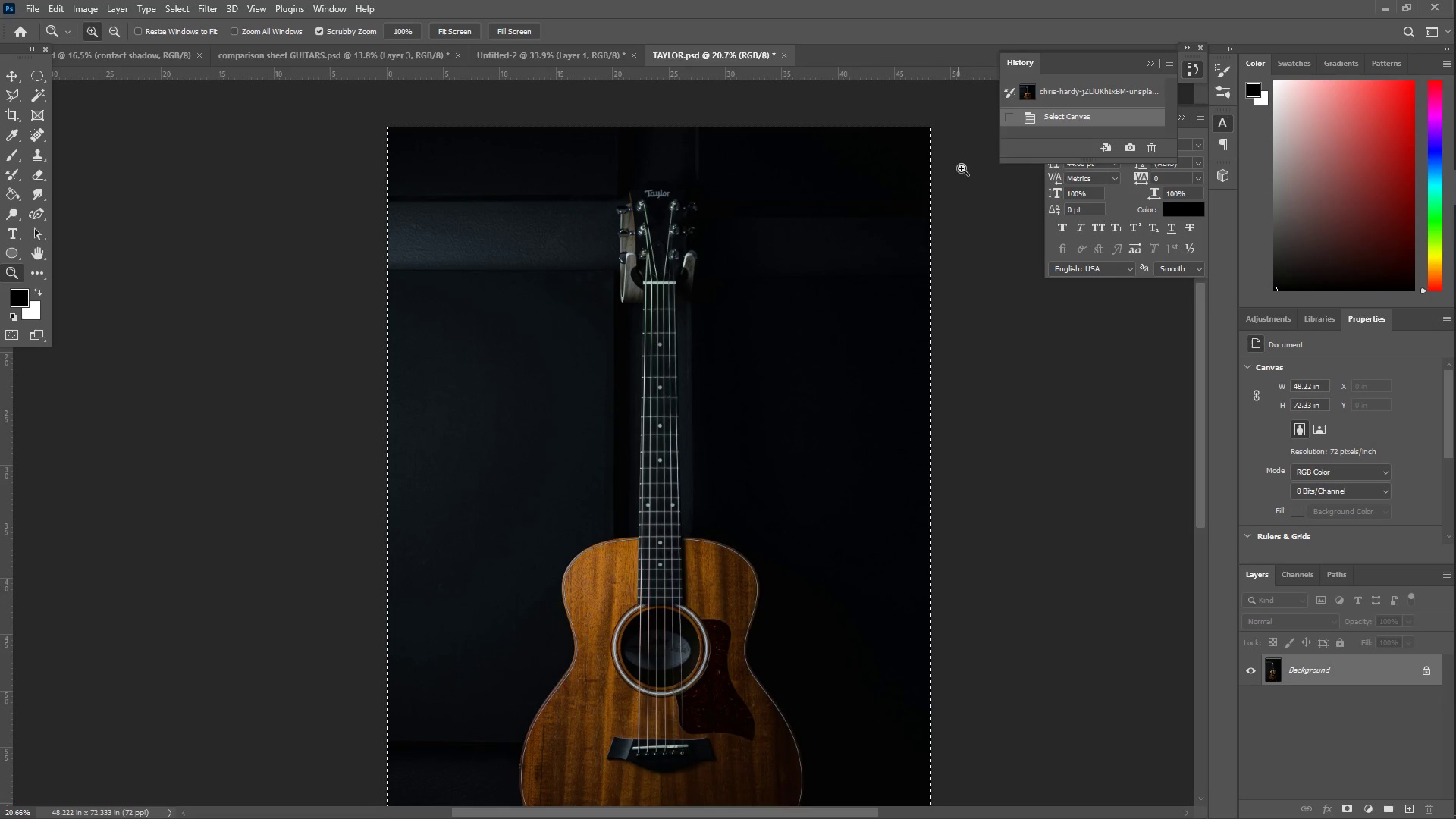 
scroll: coordinate [1059, 113], scroll_direction: down, amount: 3.0
 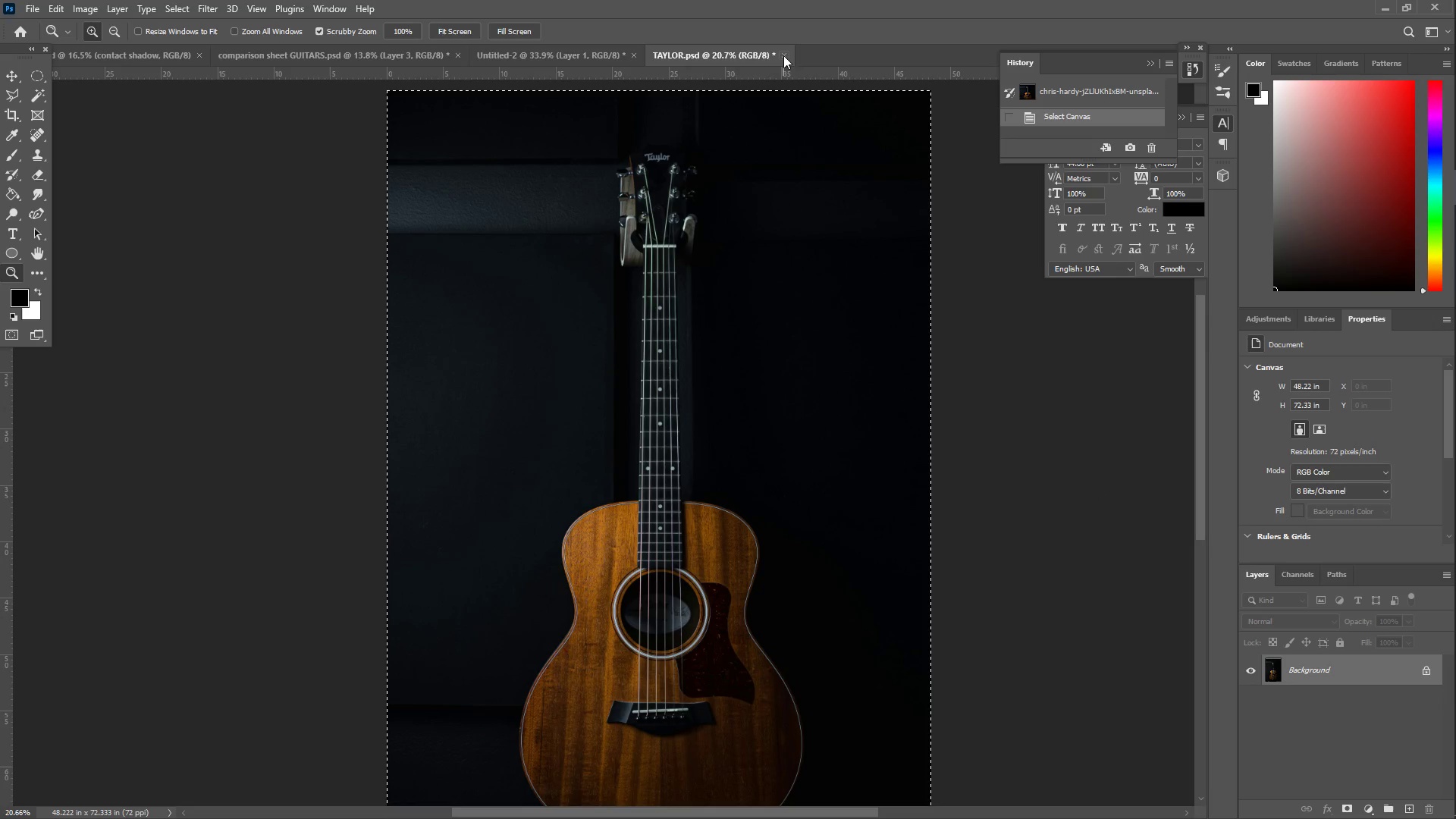 
left_click([783, 54])
 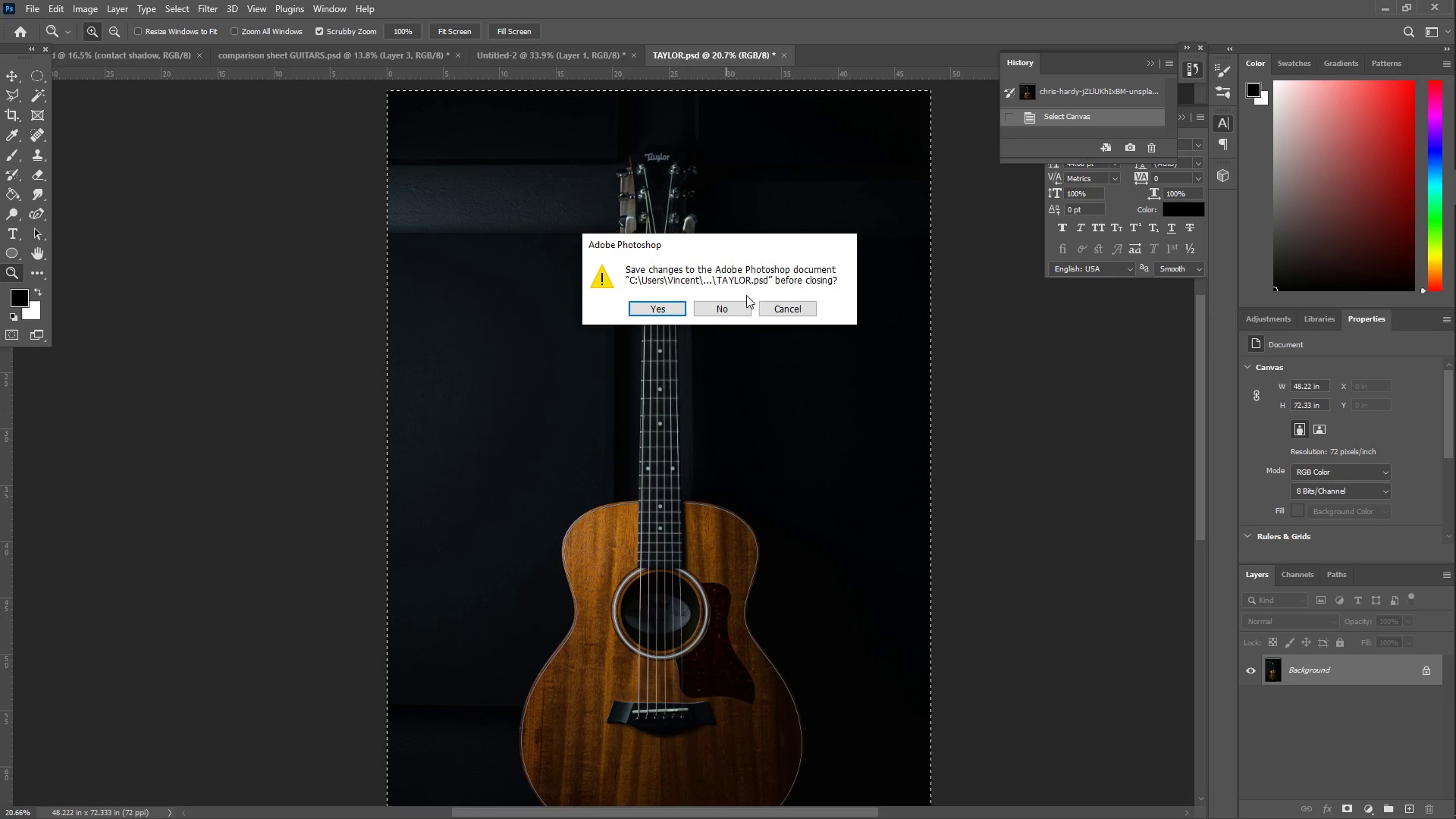 
left_click_drag(start_coordinate=[718, 310], to_coordinate=[794, 312])
 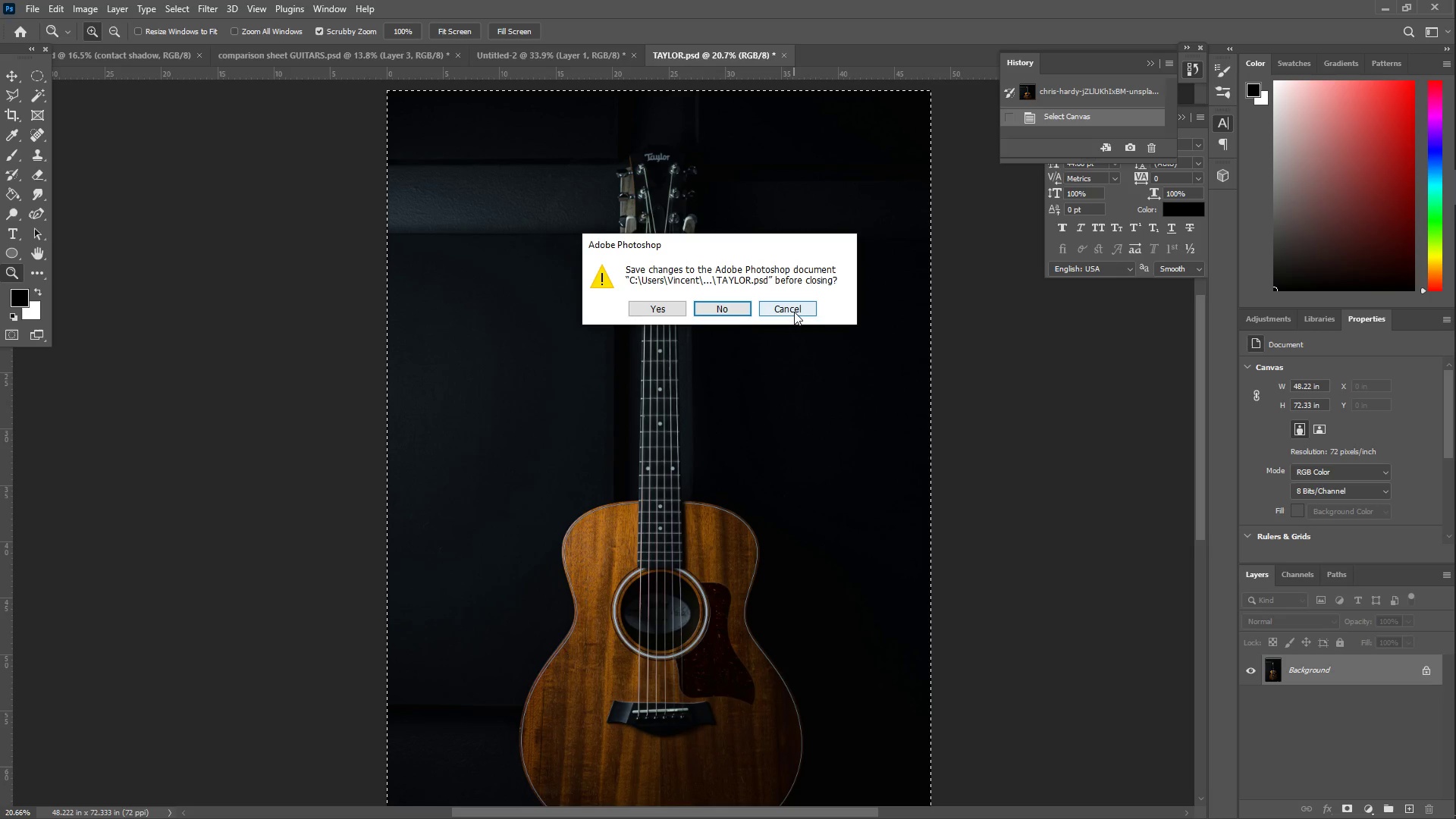 
left_click([794, 312])
 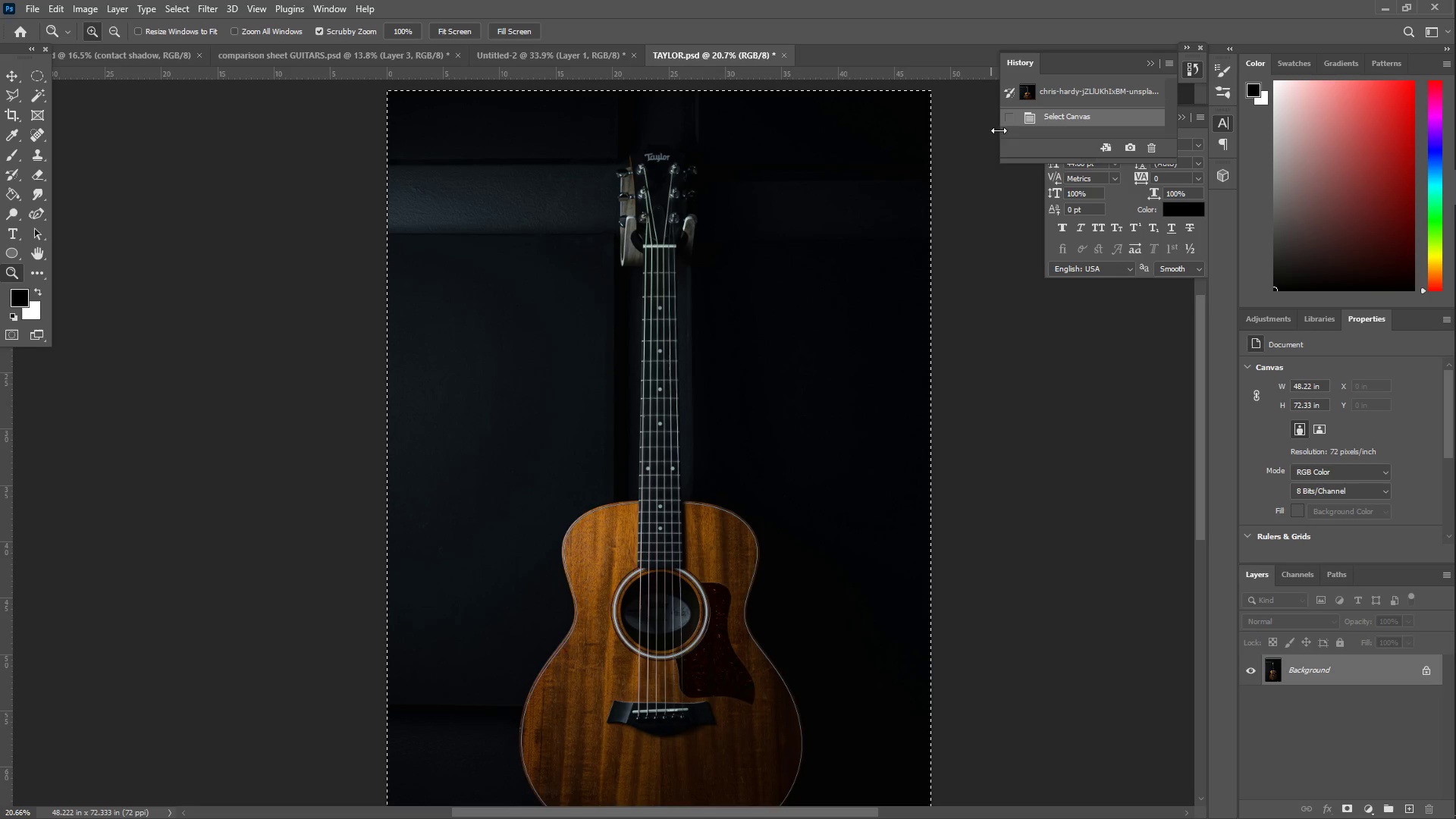 
scroll: coordinate [1068, 133], scroll_direction: none, amount: 0.0
 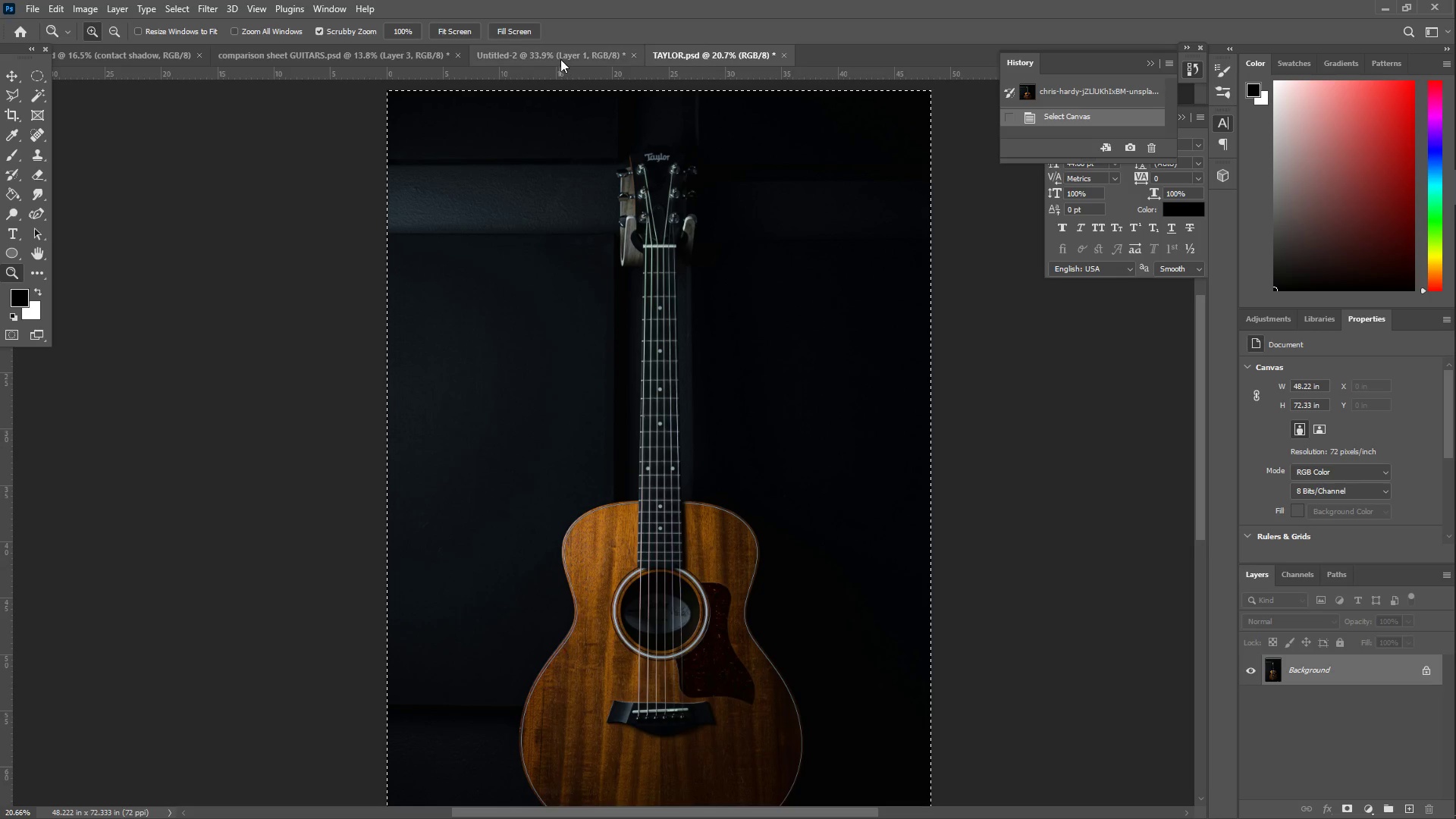 
double_click([704, 49])
 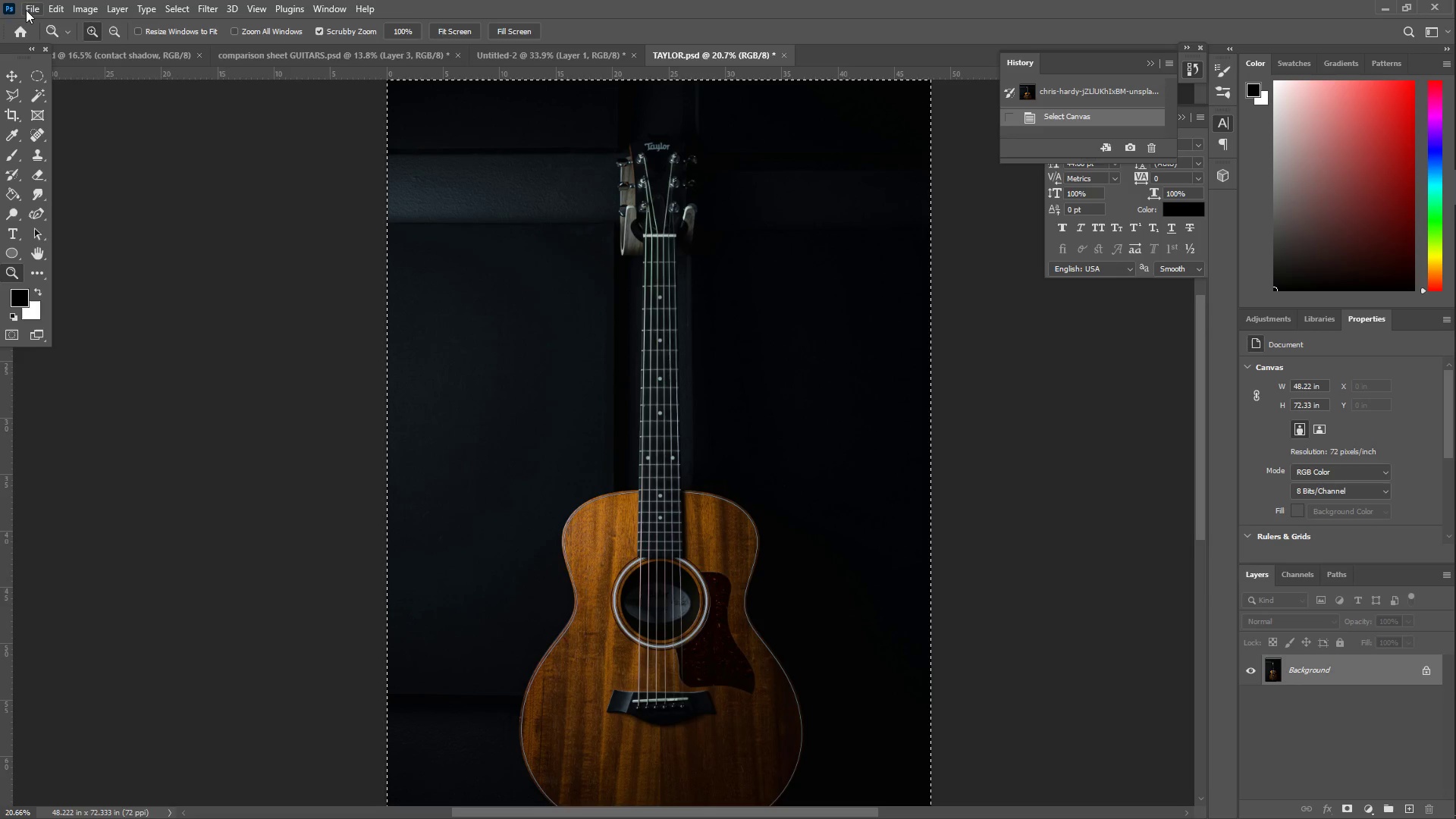 
double_click([55, 39])
 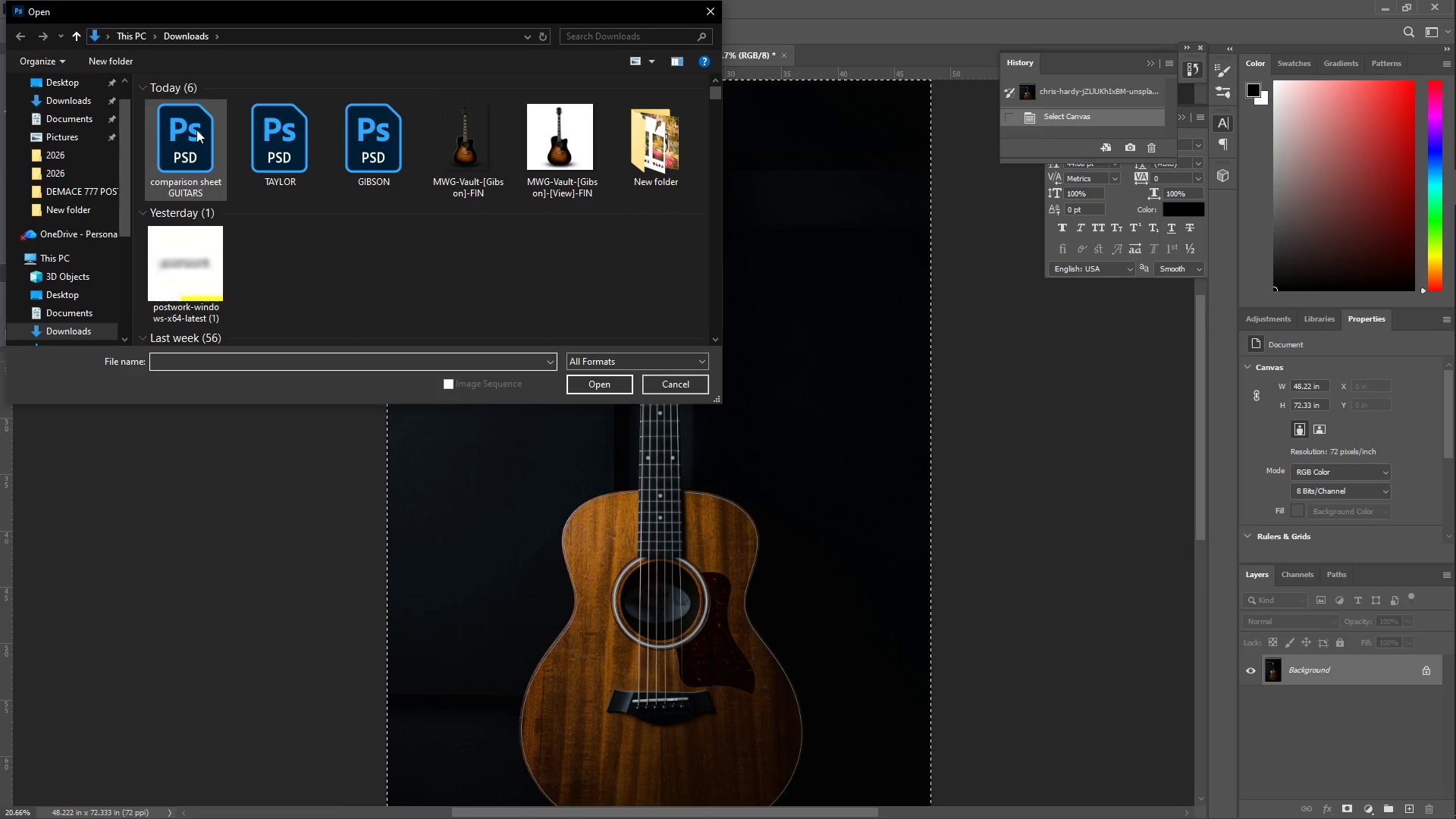 
left_click([262, 137])
 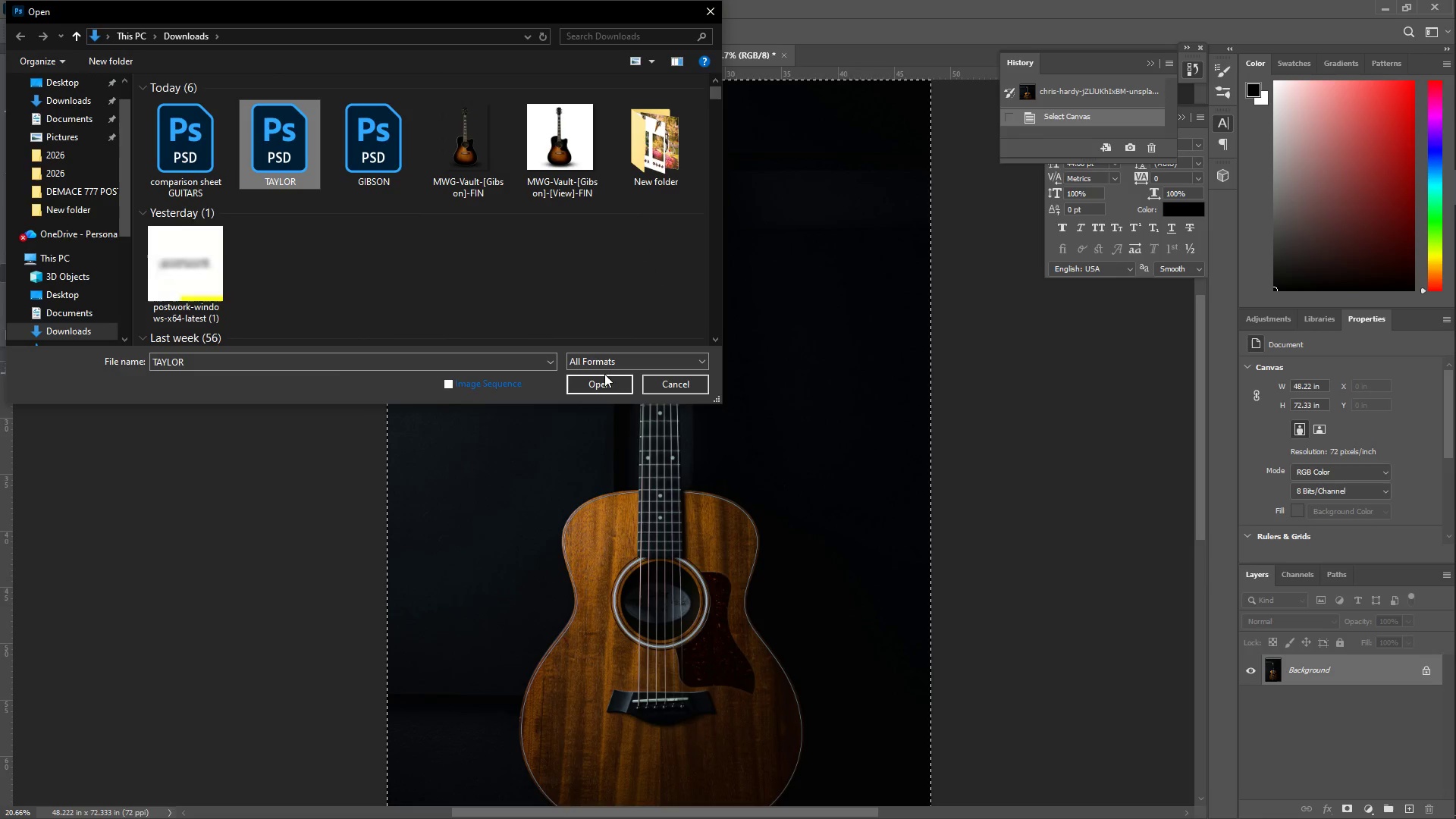 
double_click([612, 391])
 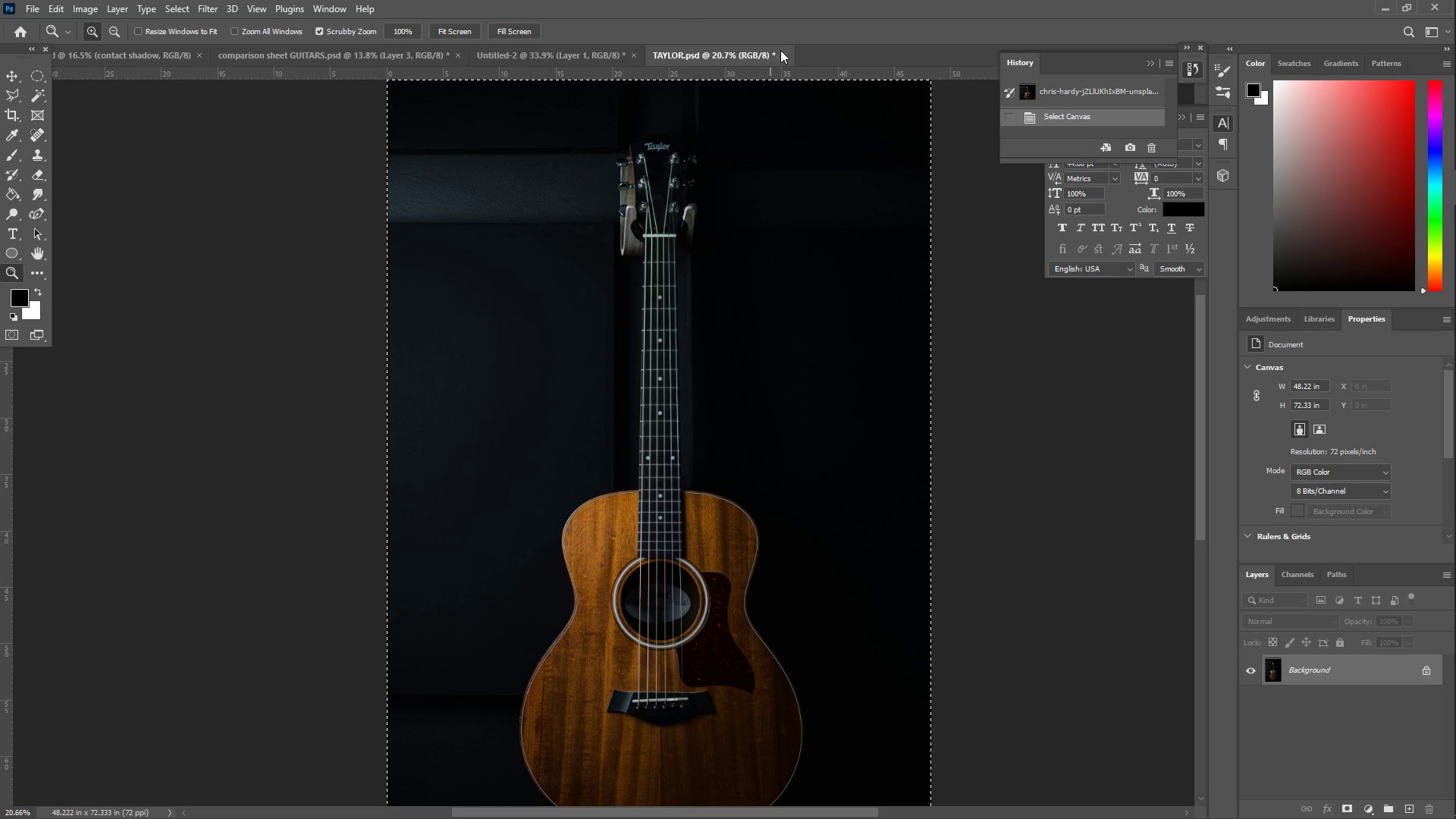 
left_click([785, 54])
 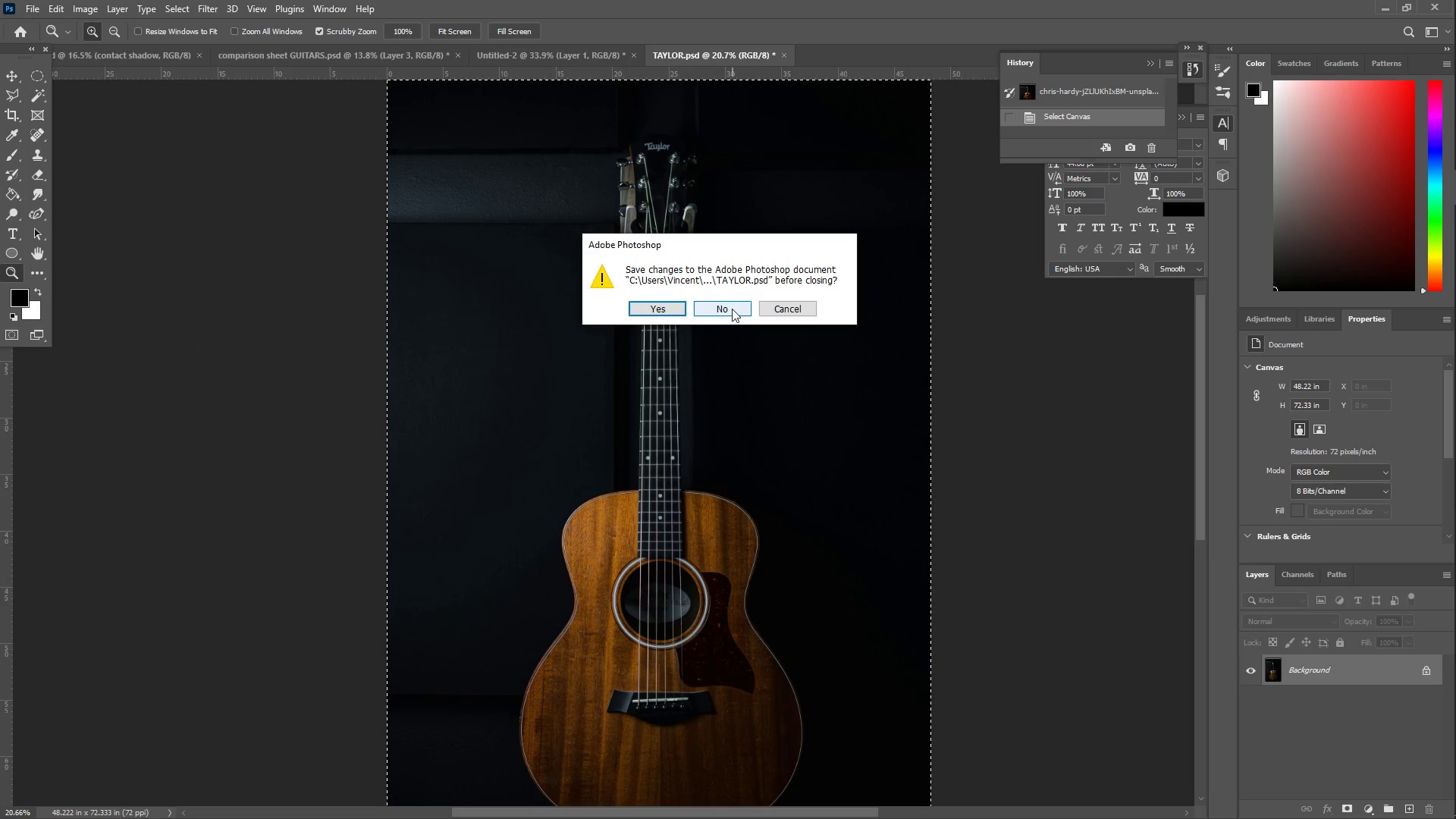 
left_click([732, 309])
 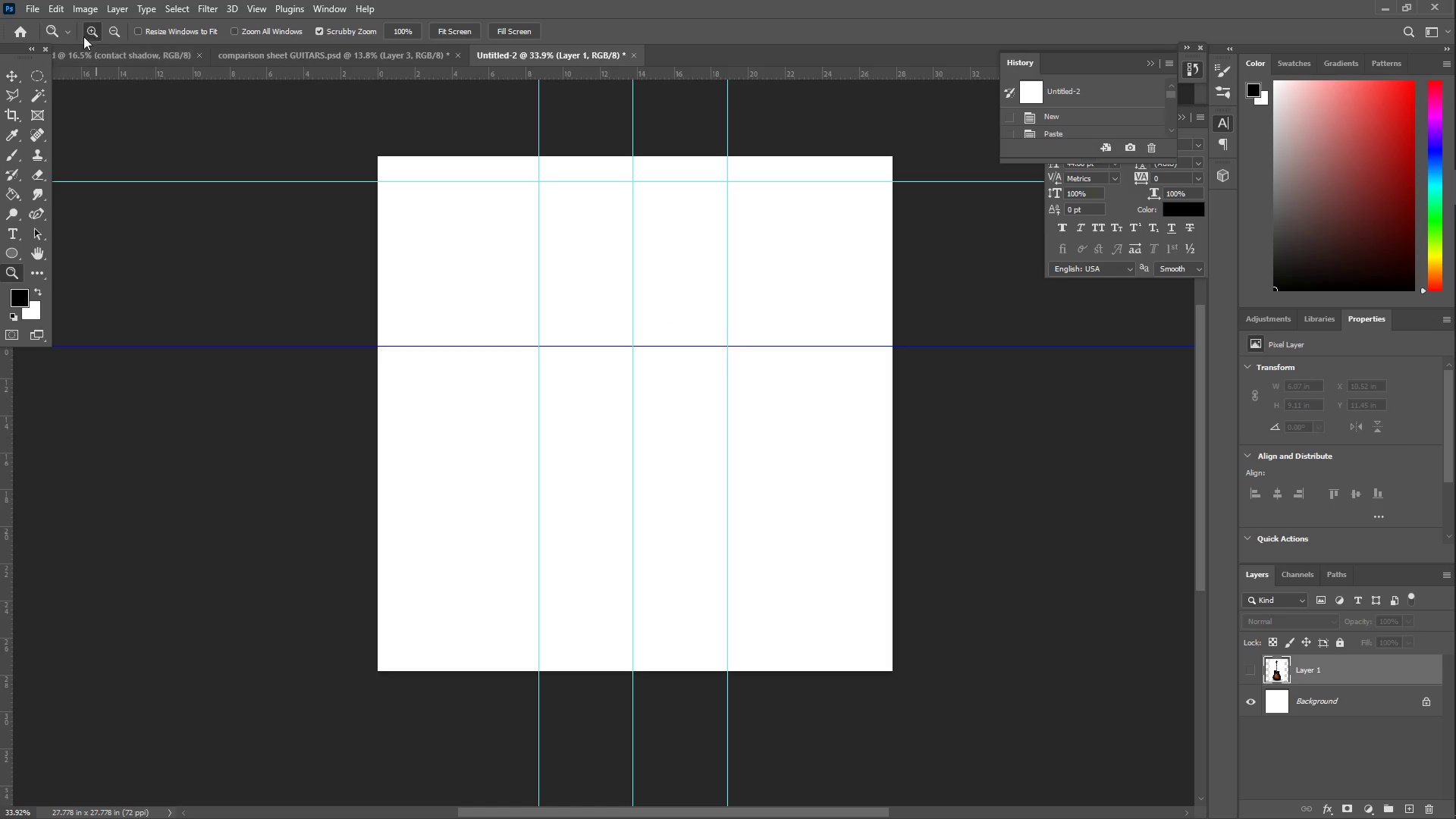 
left_click([27, 10])
 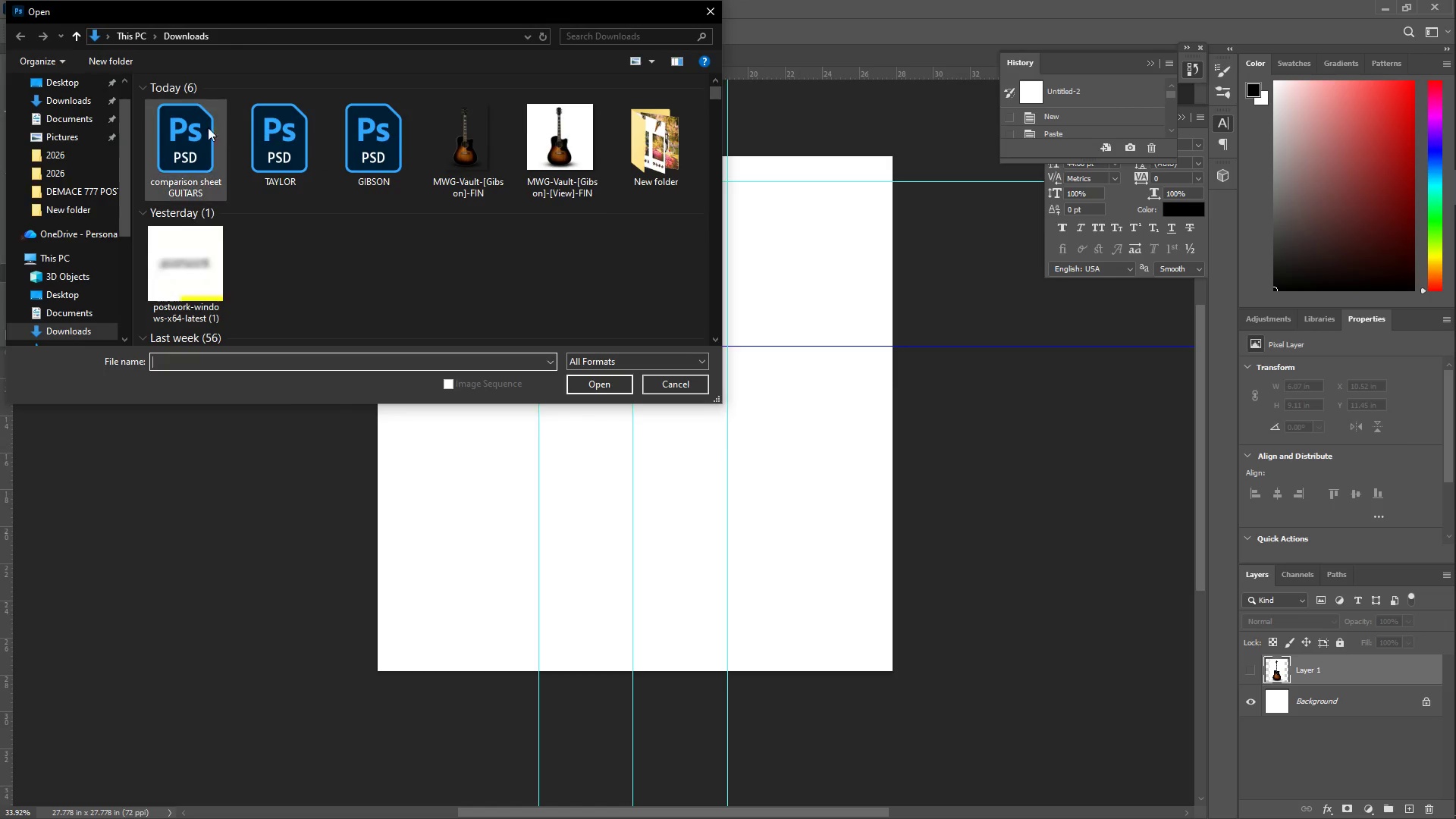 
double_click([283, 143])
 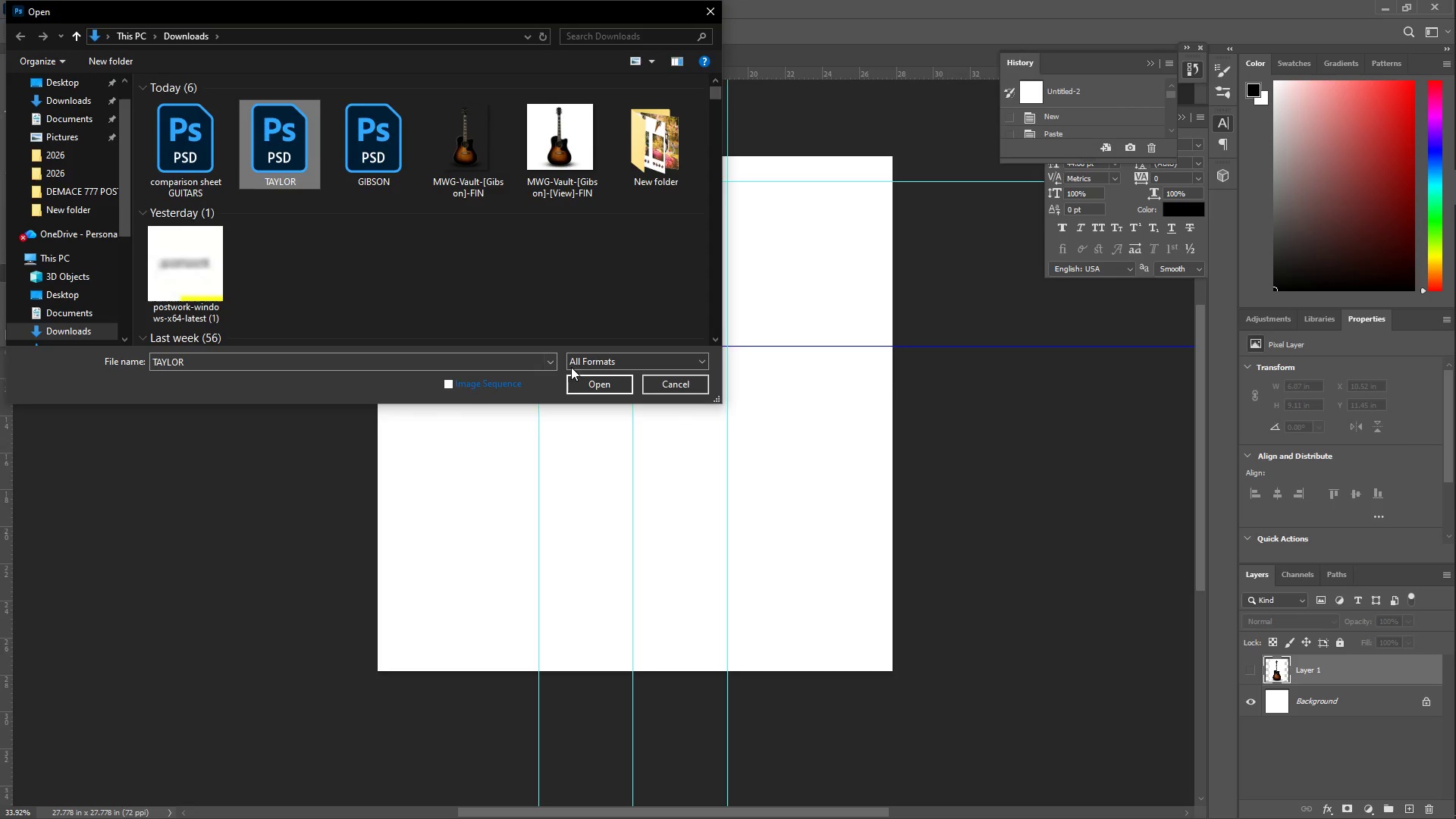 
left_click([591, 386])
 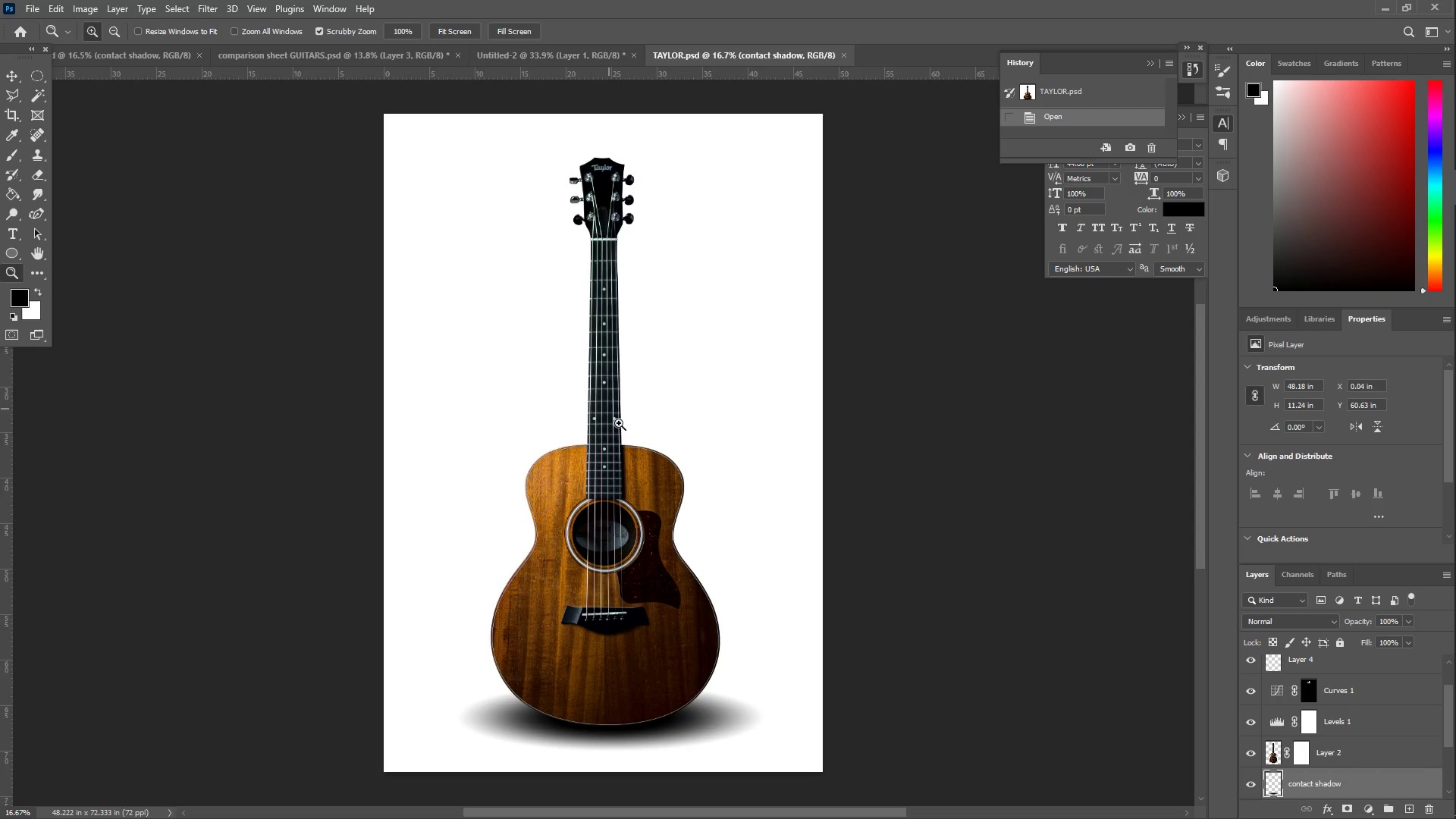 
scroll: coordinate [1244, 765], scroll_direction: down, amount: 12.0
 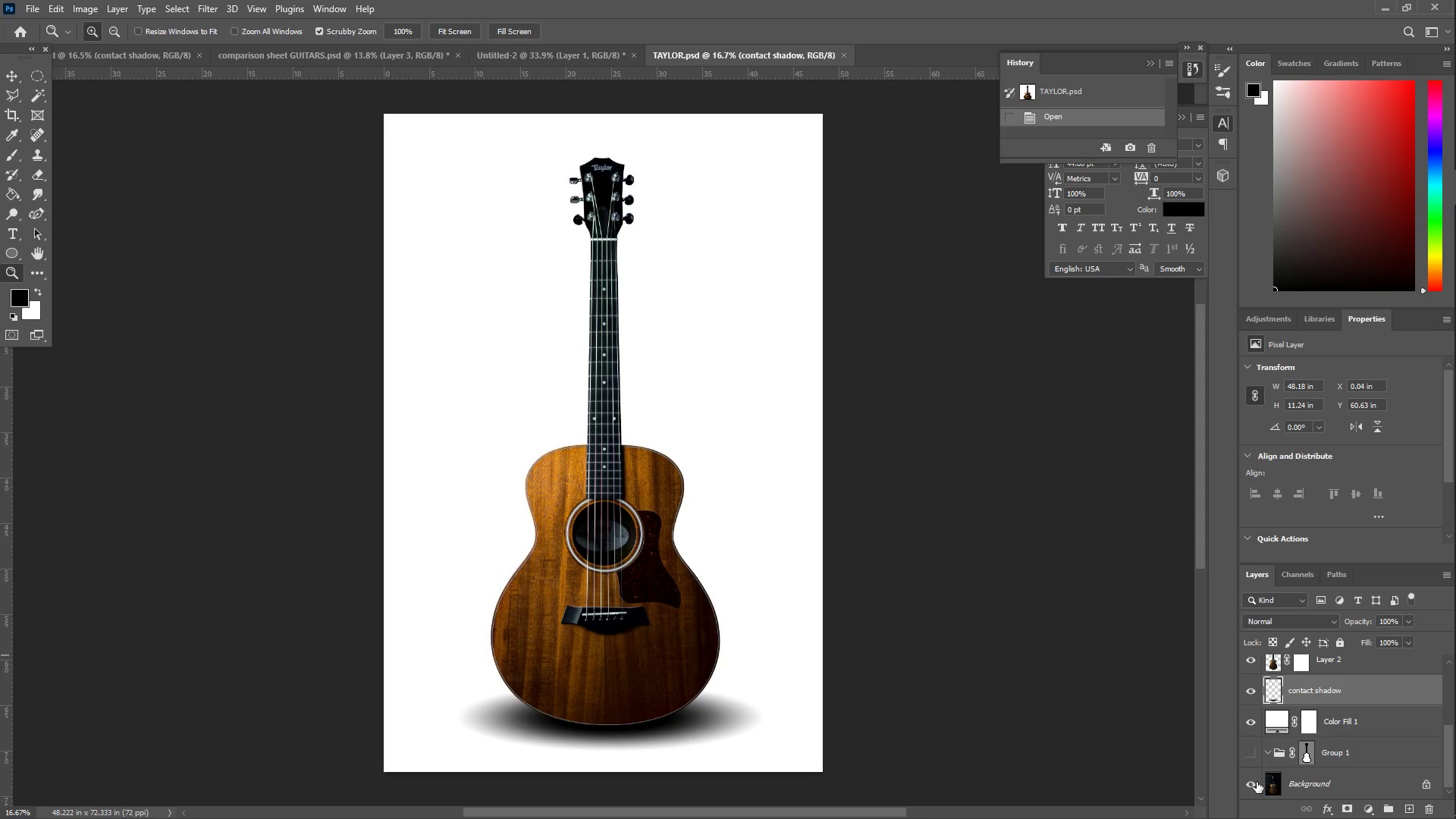 
left_click([1257, 782])
 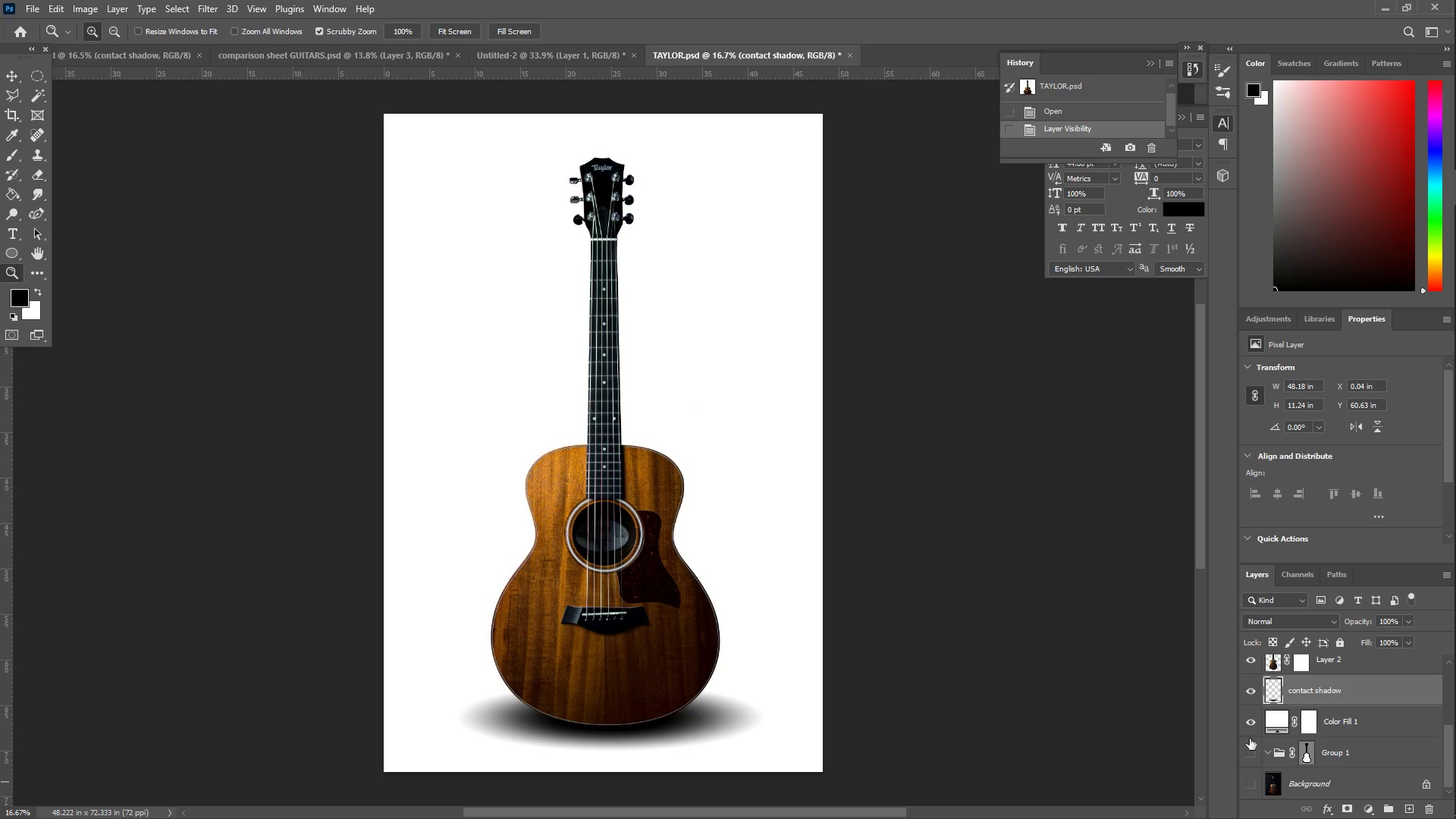 
left_click([1247, 720])
 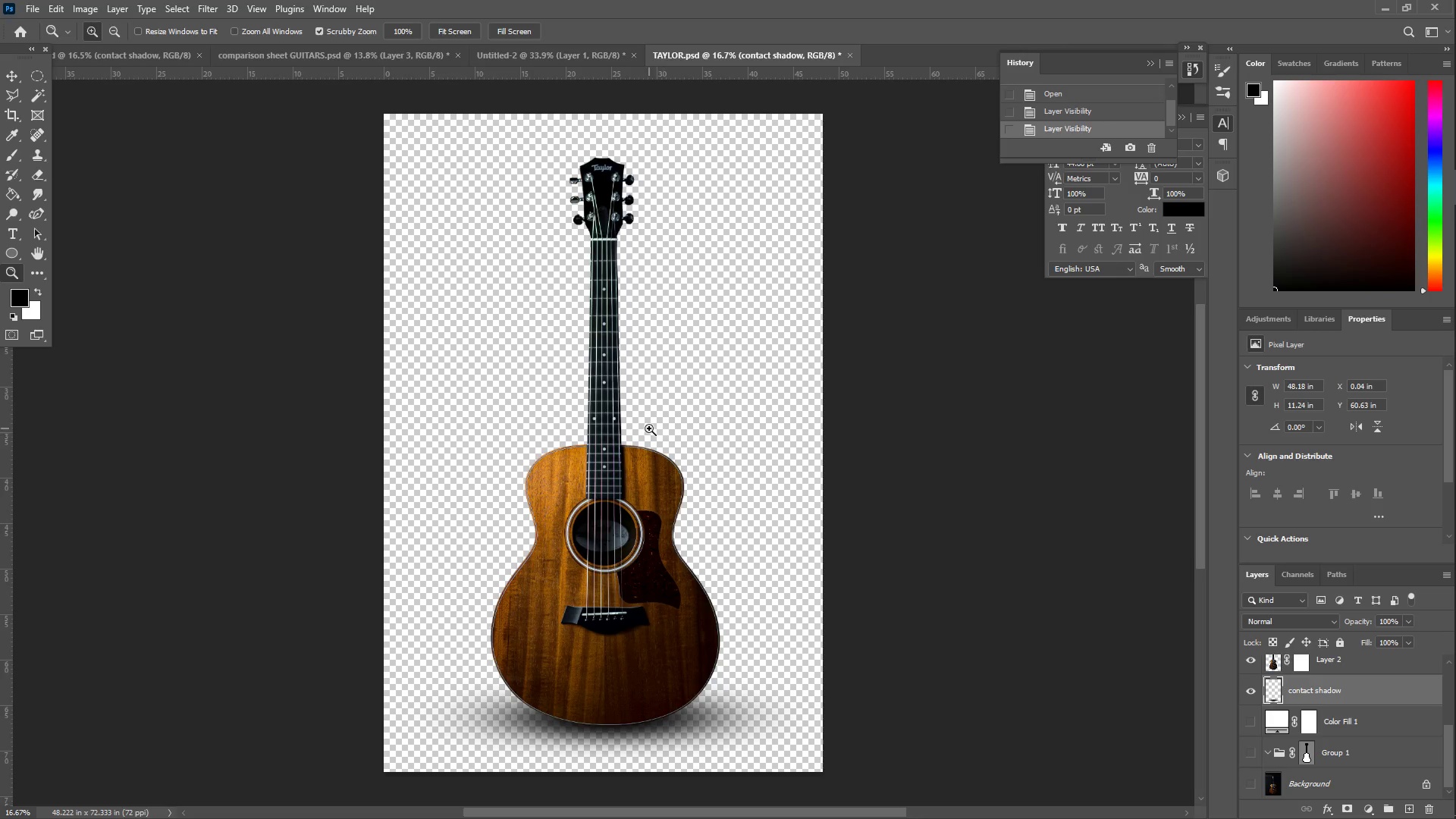 
key(Control+A)
 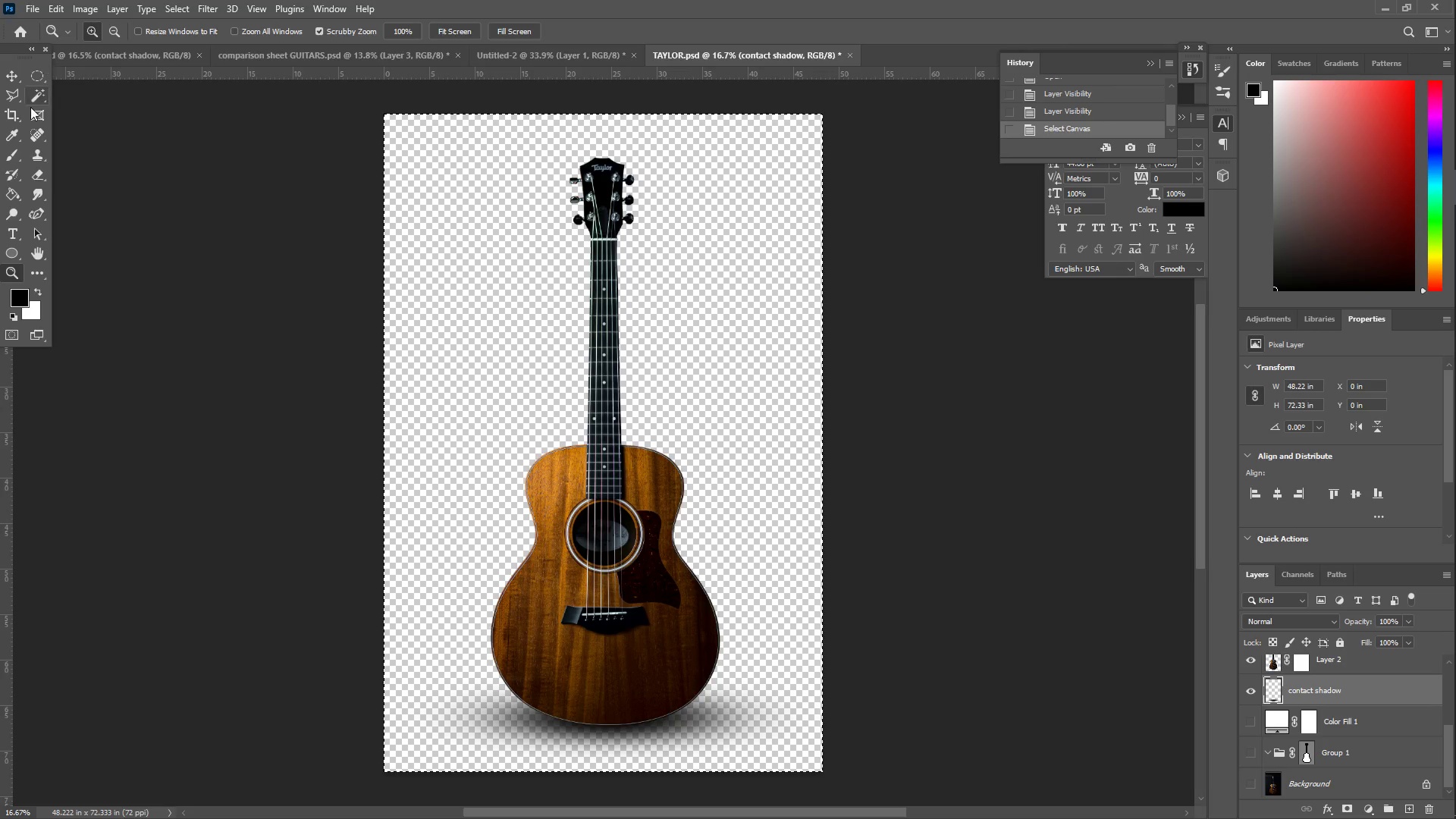 
left_click([6, 78])
 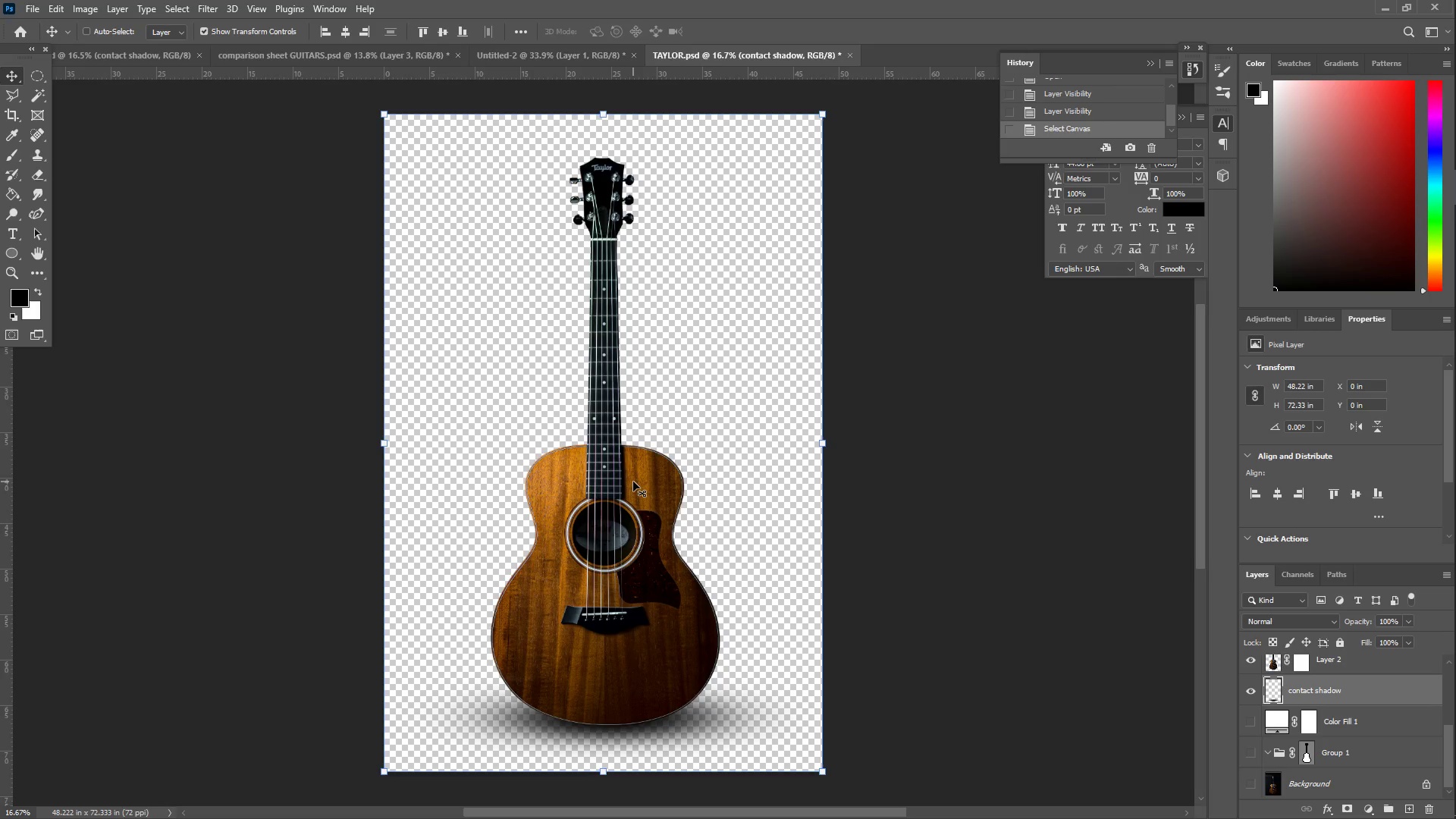 
scroll: coordinate [632, 466], scroll_direction: up, amount: 1.0
 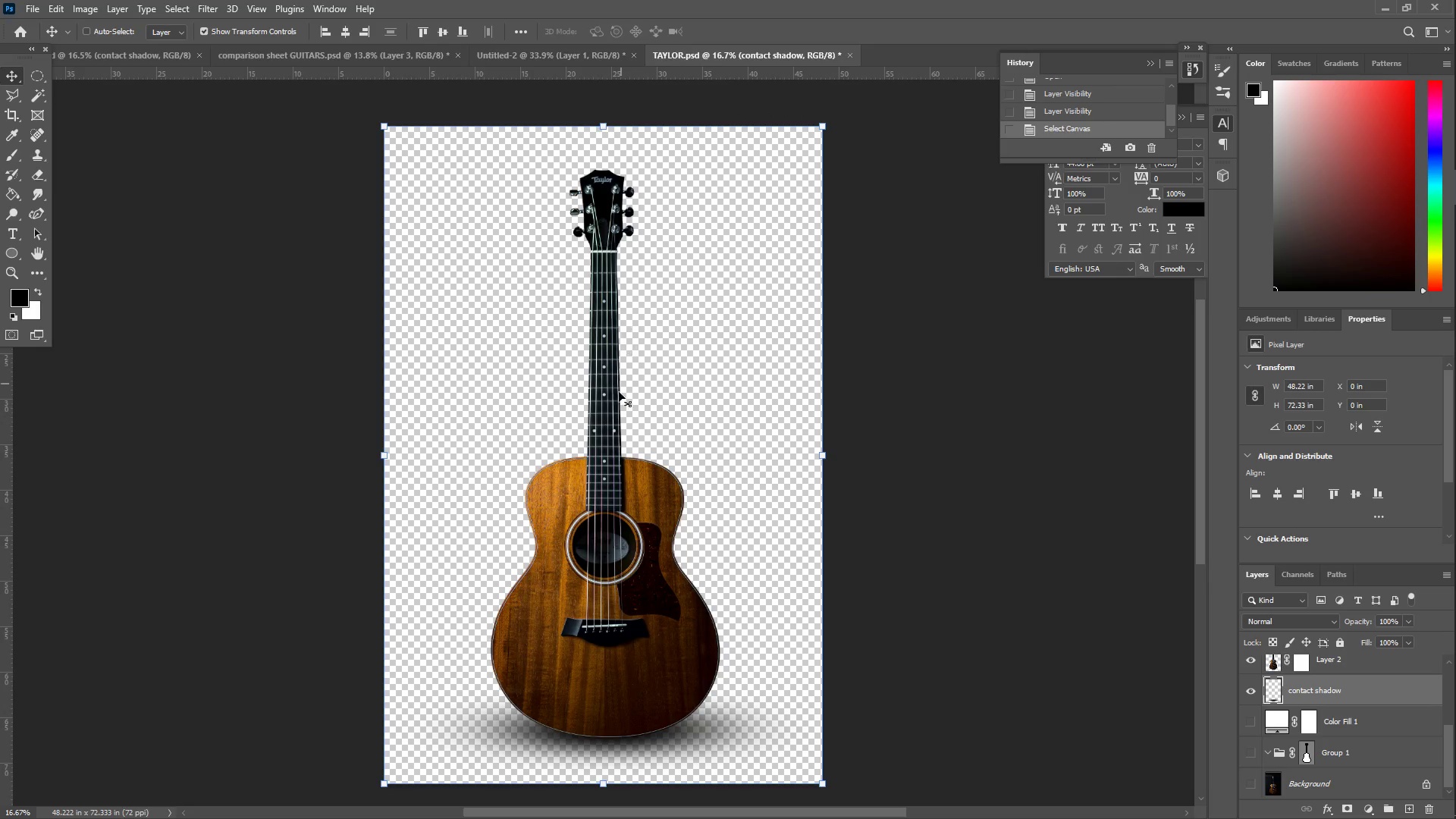 
left_click_drag(start_coordinate=[610, 406], to_coordinate=[565, 268])
 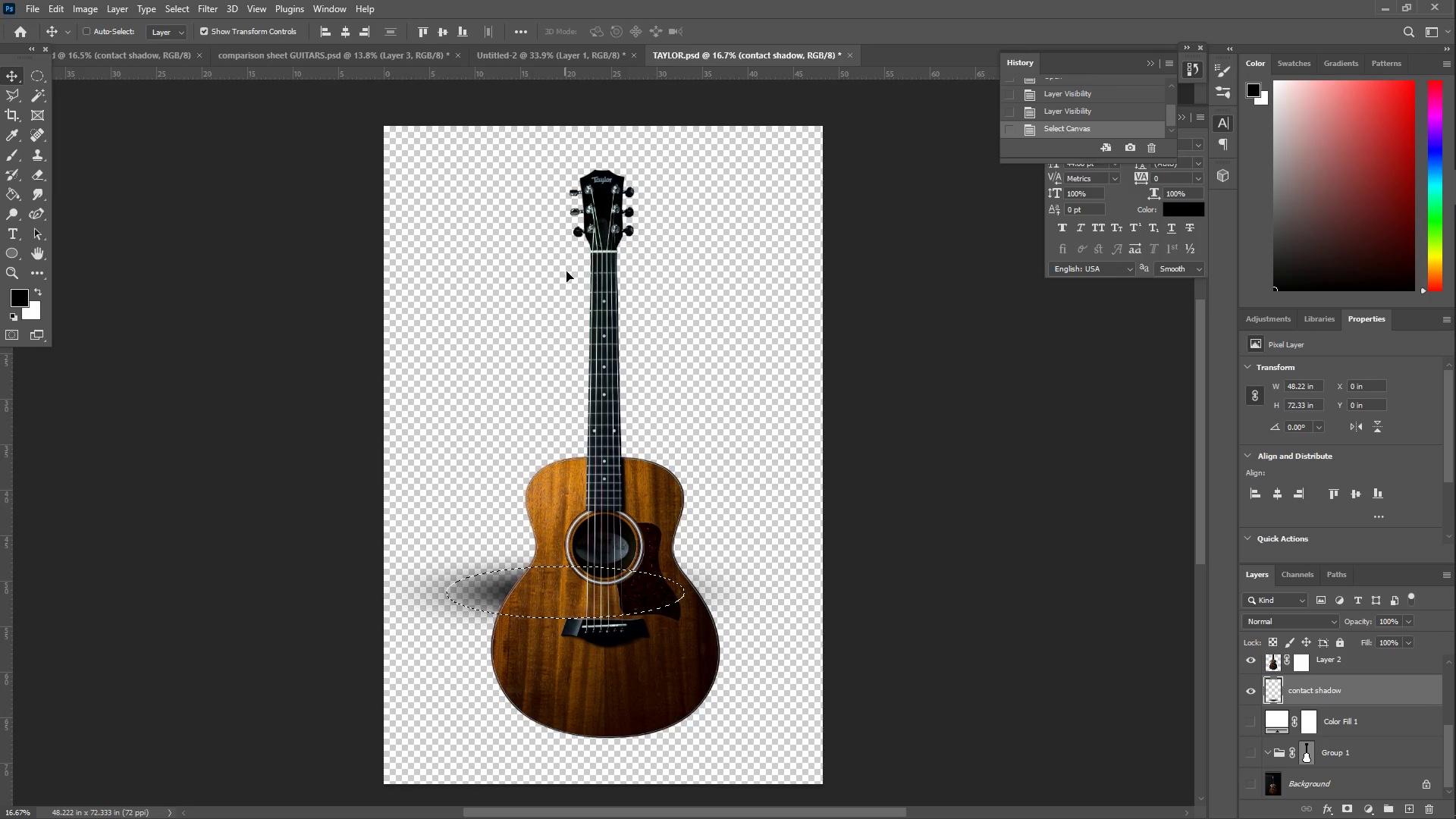 
key(Control+ControlLeft)
 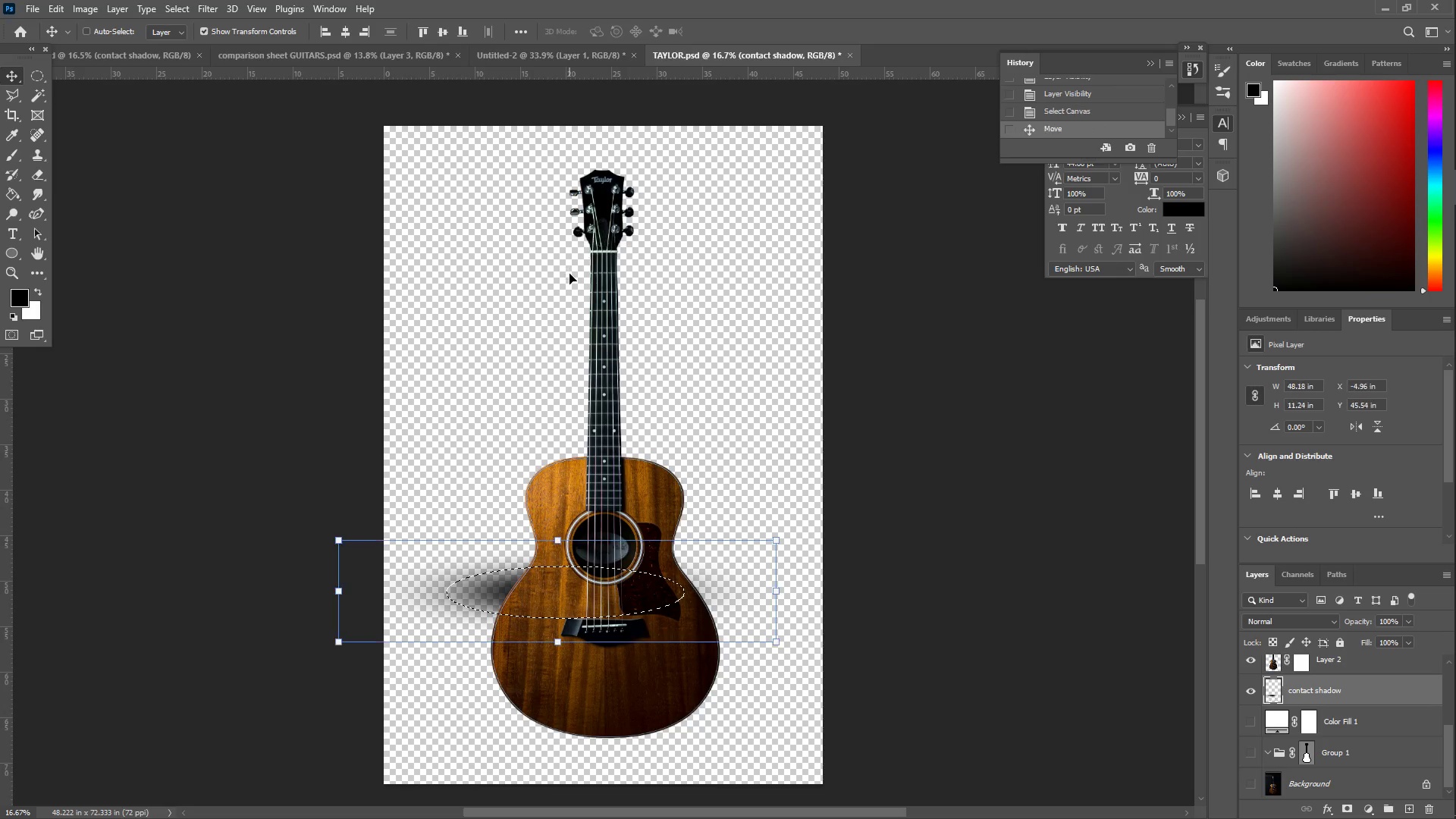 
key(Control+Z)
 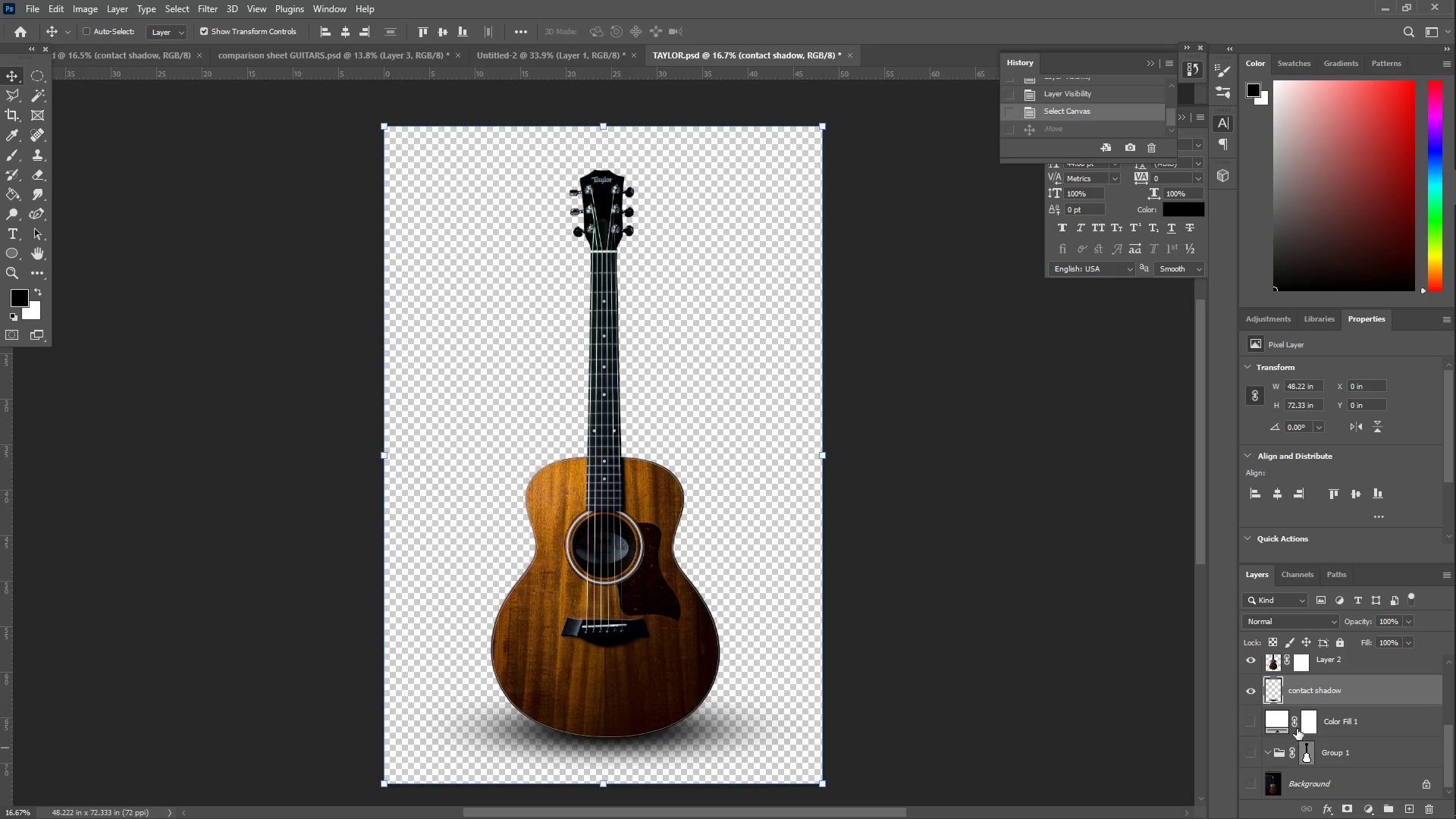 
scroll: coordinate [1312, 719], scroll_direction: down, amount: 3.0
 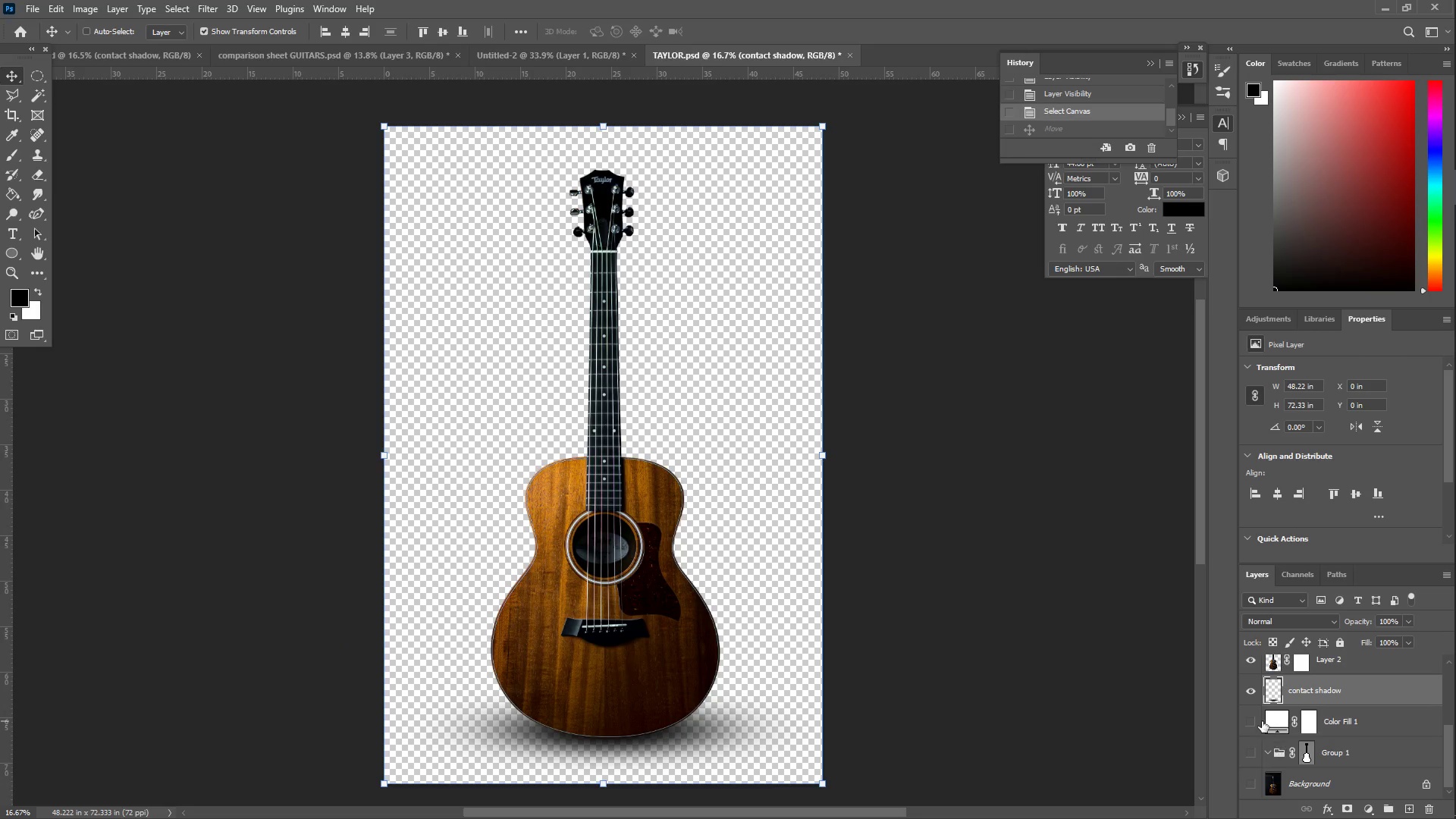 
left_click([1257, 719])
 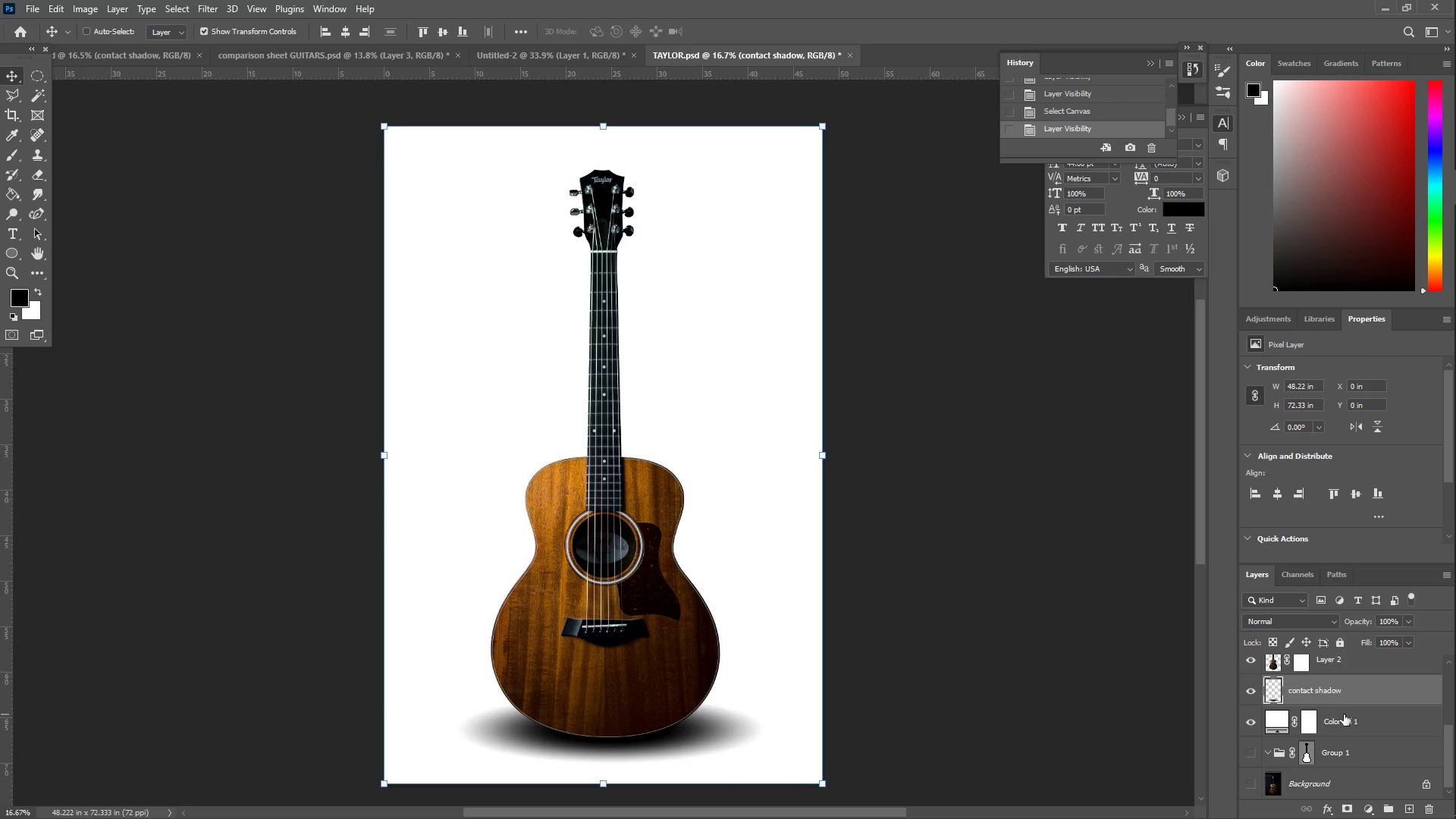 
scroll: coordinate [1338, 710], scroll_direction: up, amount: 1.0
 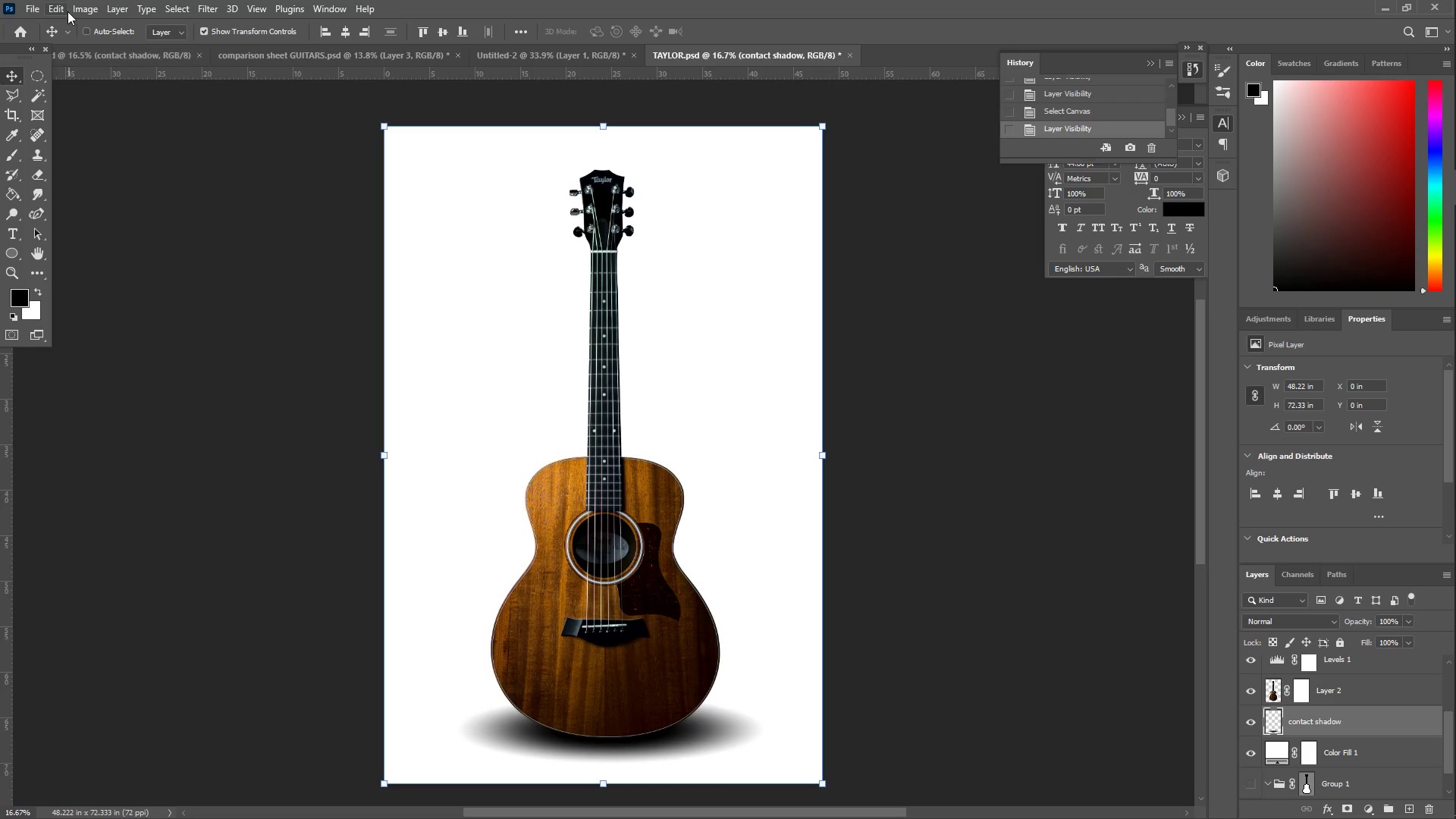 
left_click([84, 4])
 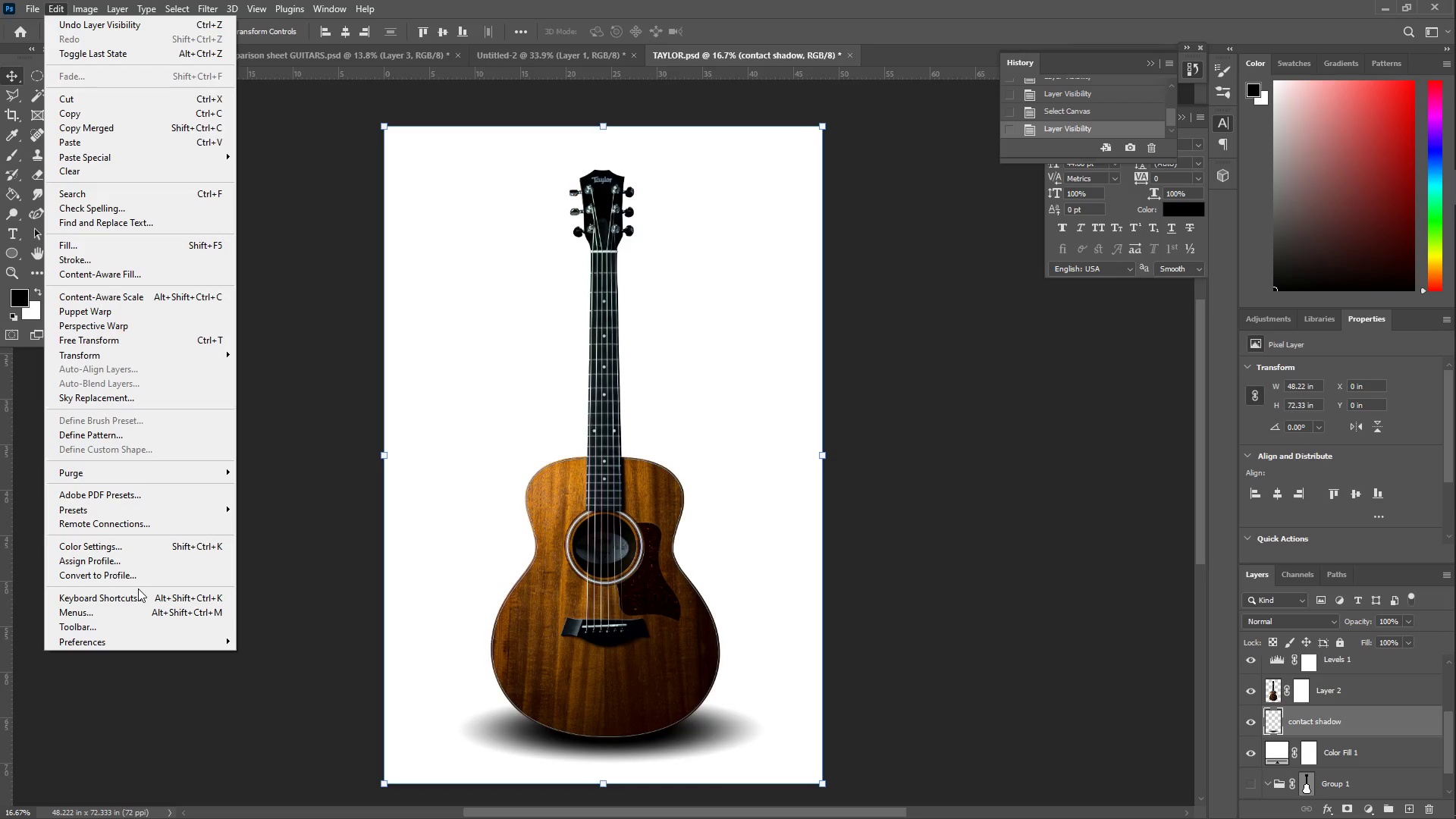 
left_click([138, 572])
 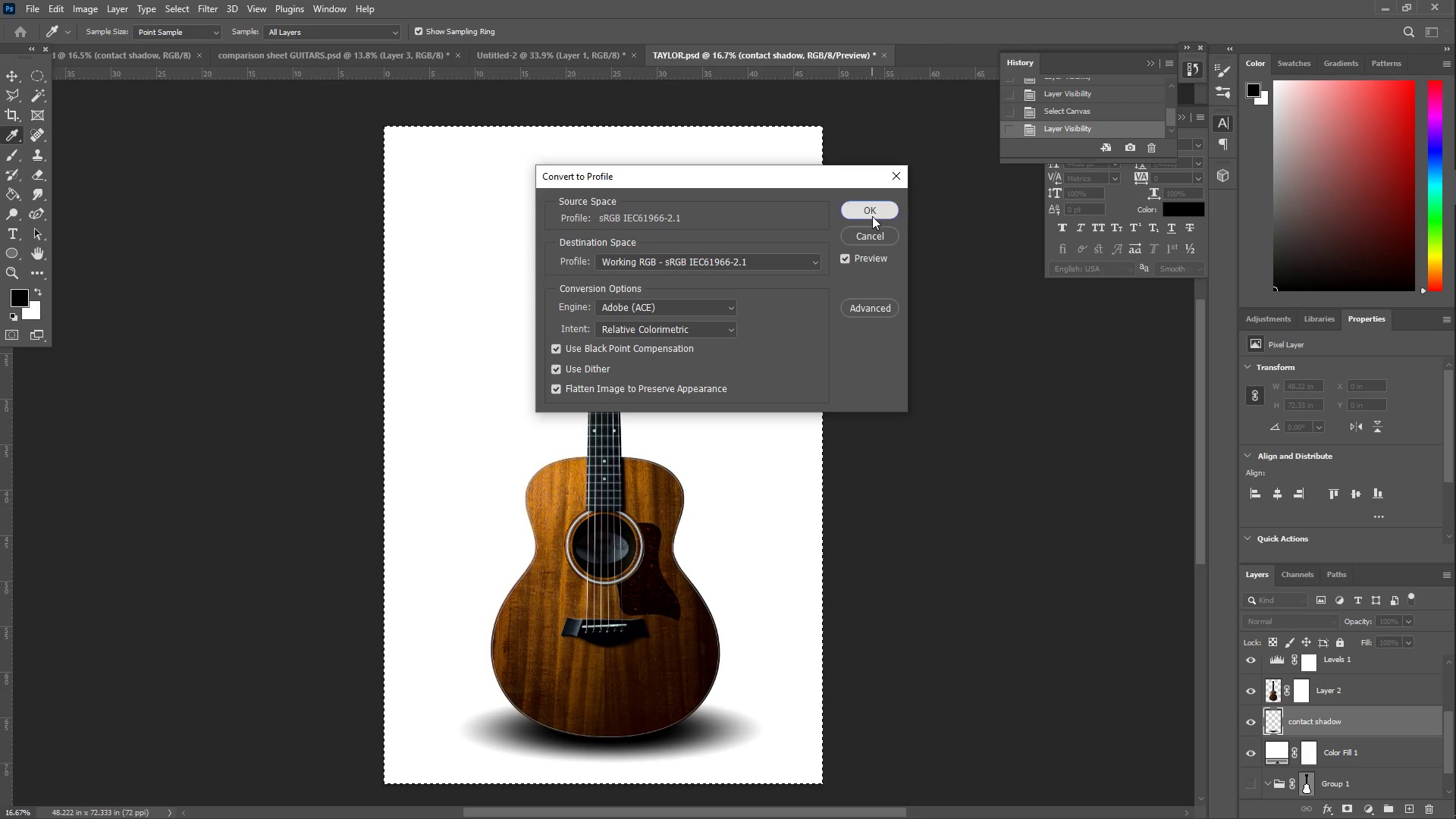 
key(Control+A)
 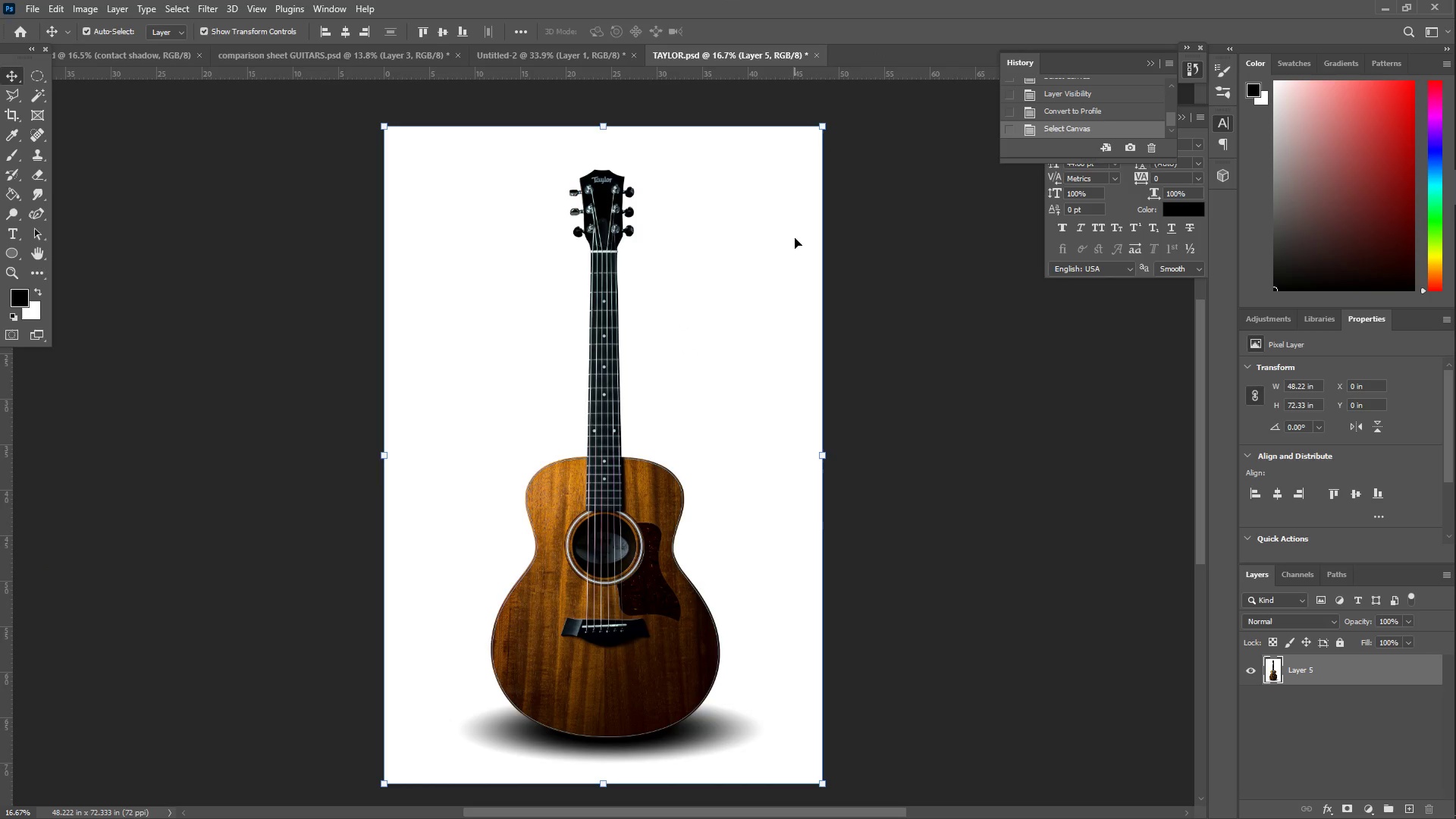 
key(Control+C)
 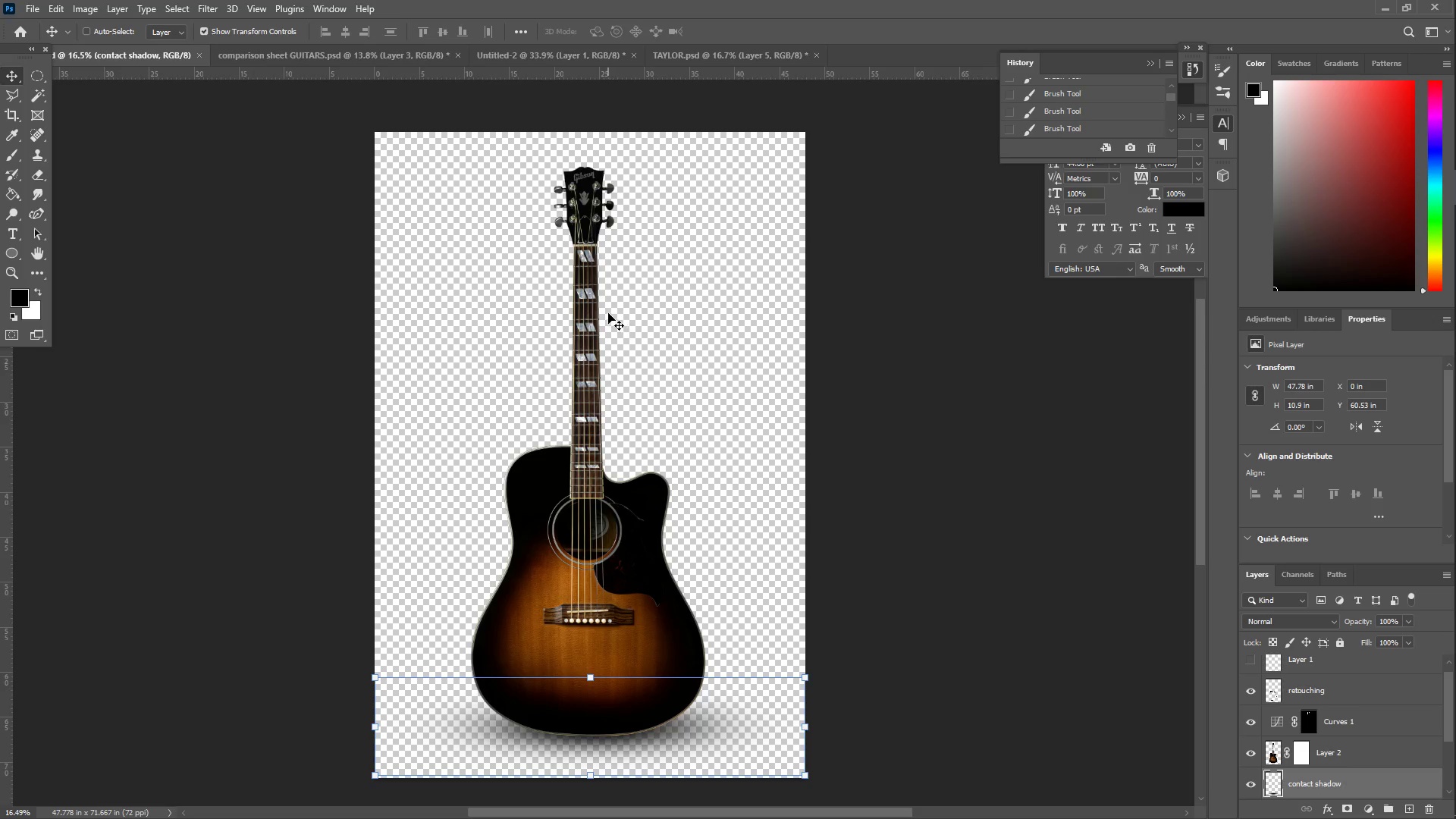 
left_click([583, 49])
 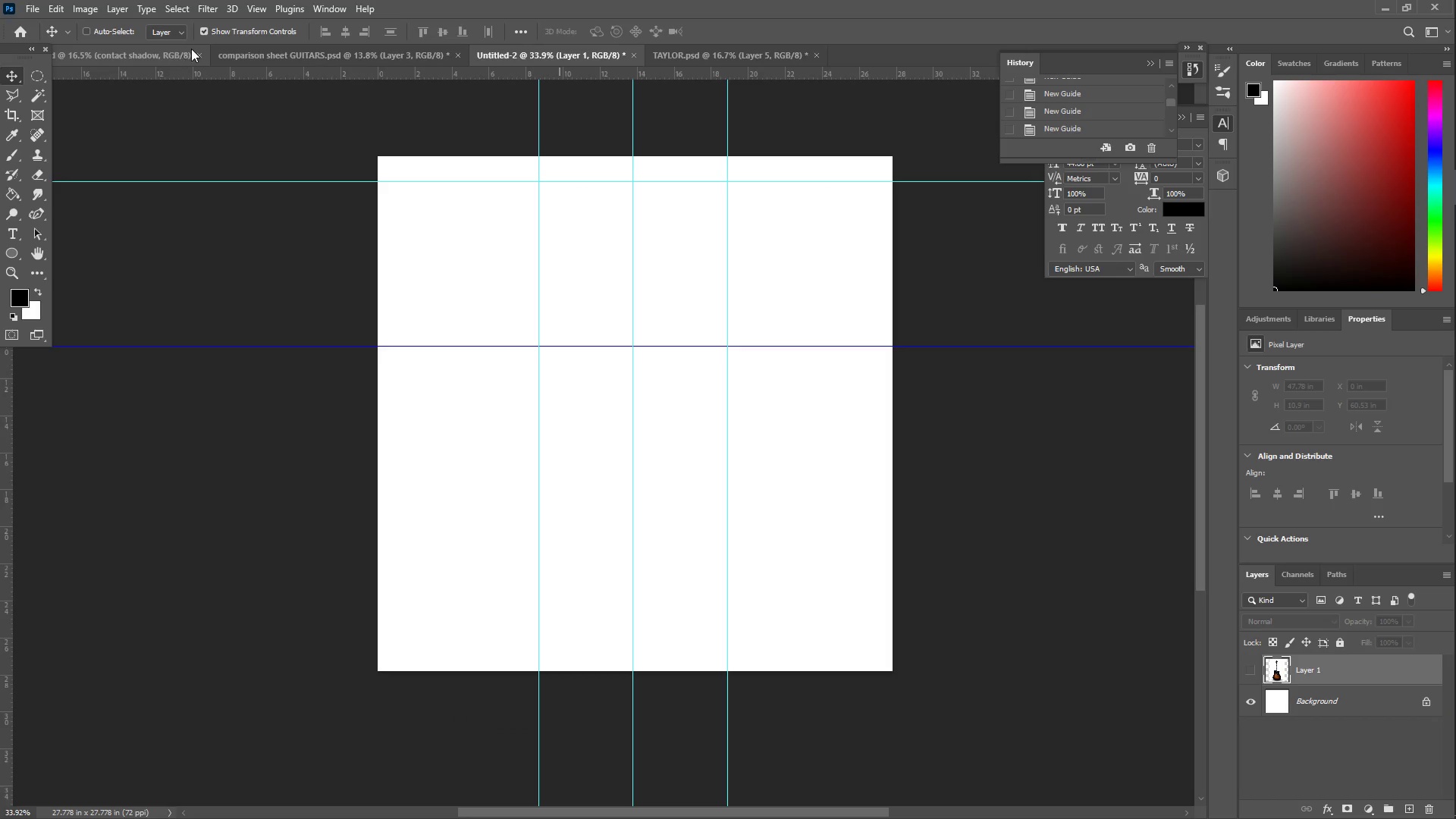 
left_click([202, 52])
 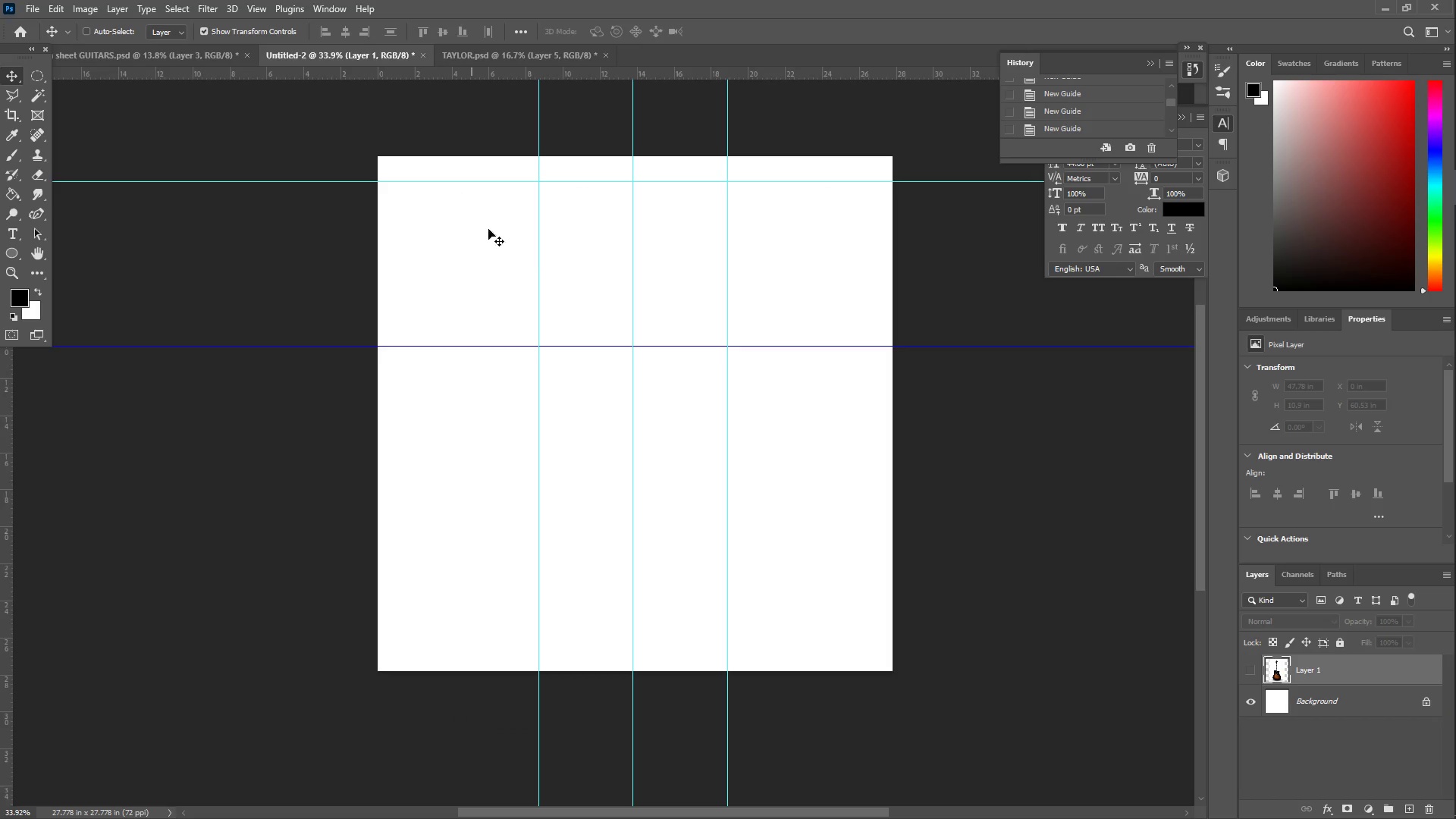 
key(Control+ControlLeft)
 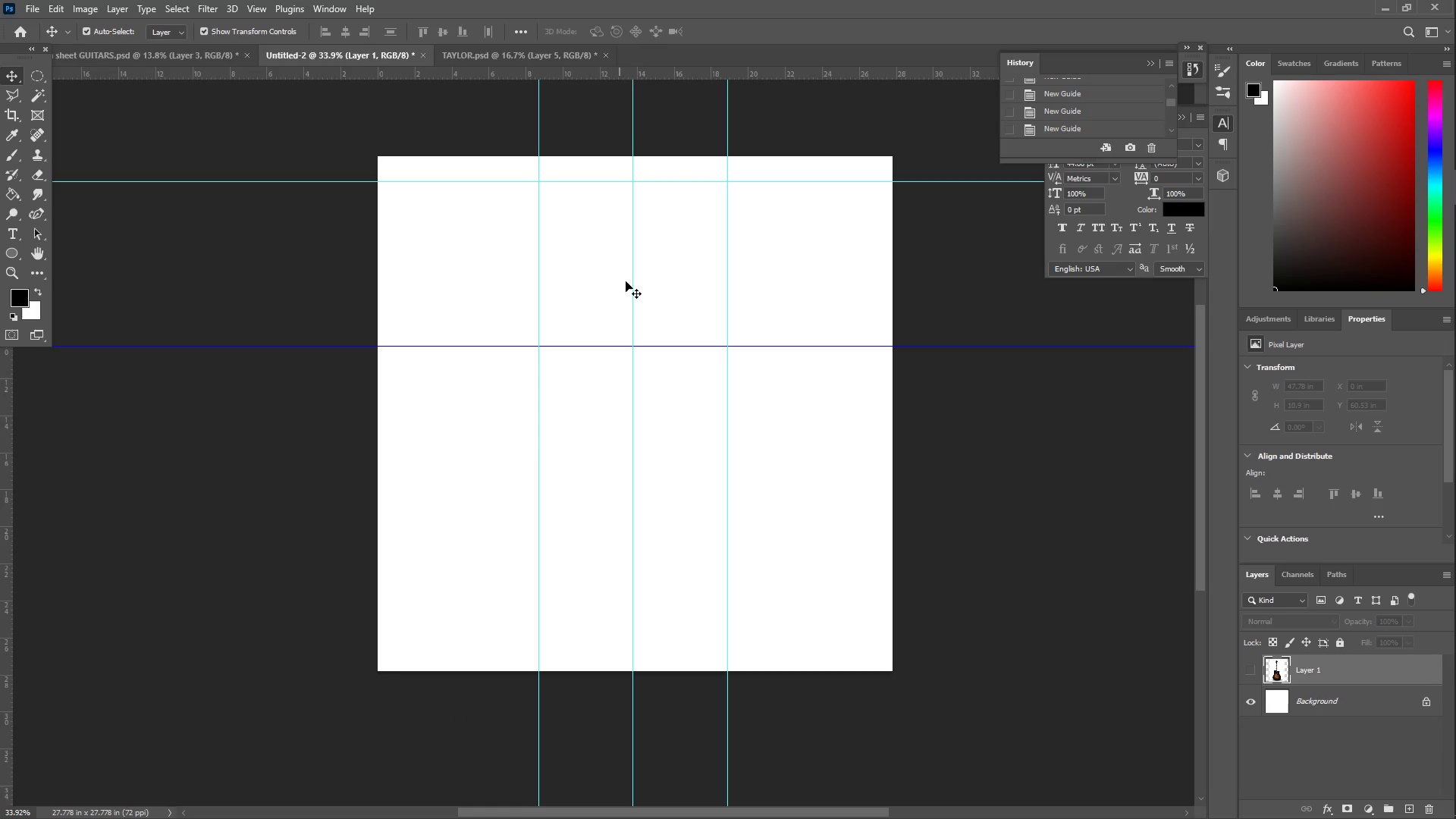 
key(Control+V)
 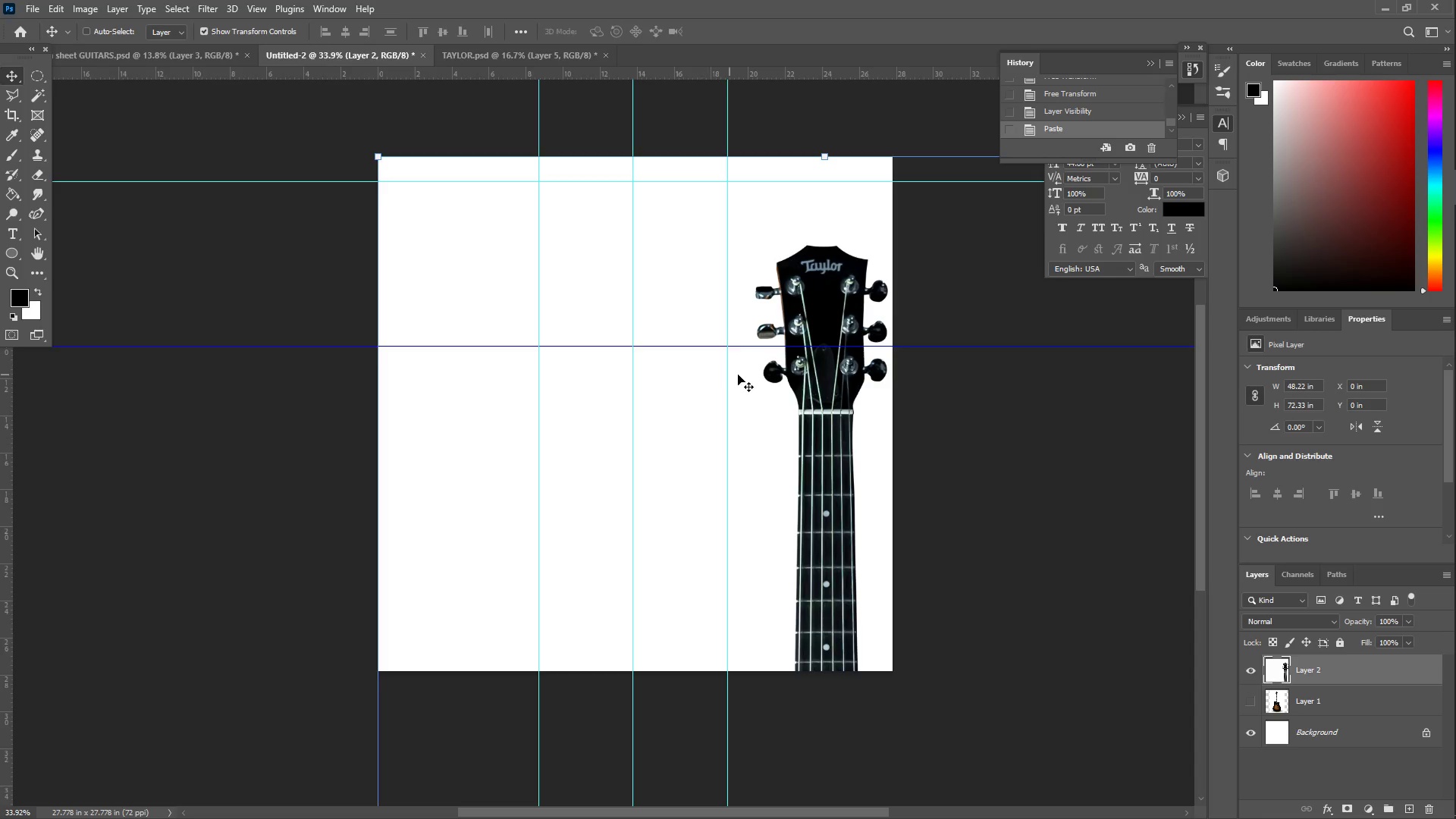 
key(Control+T)
 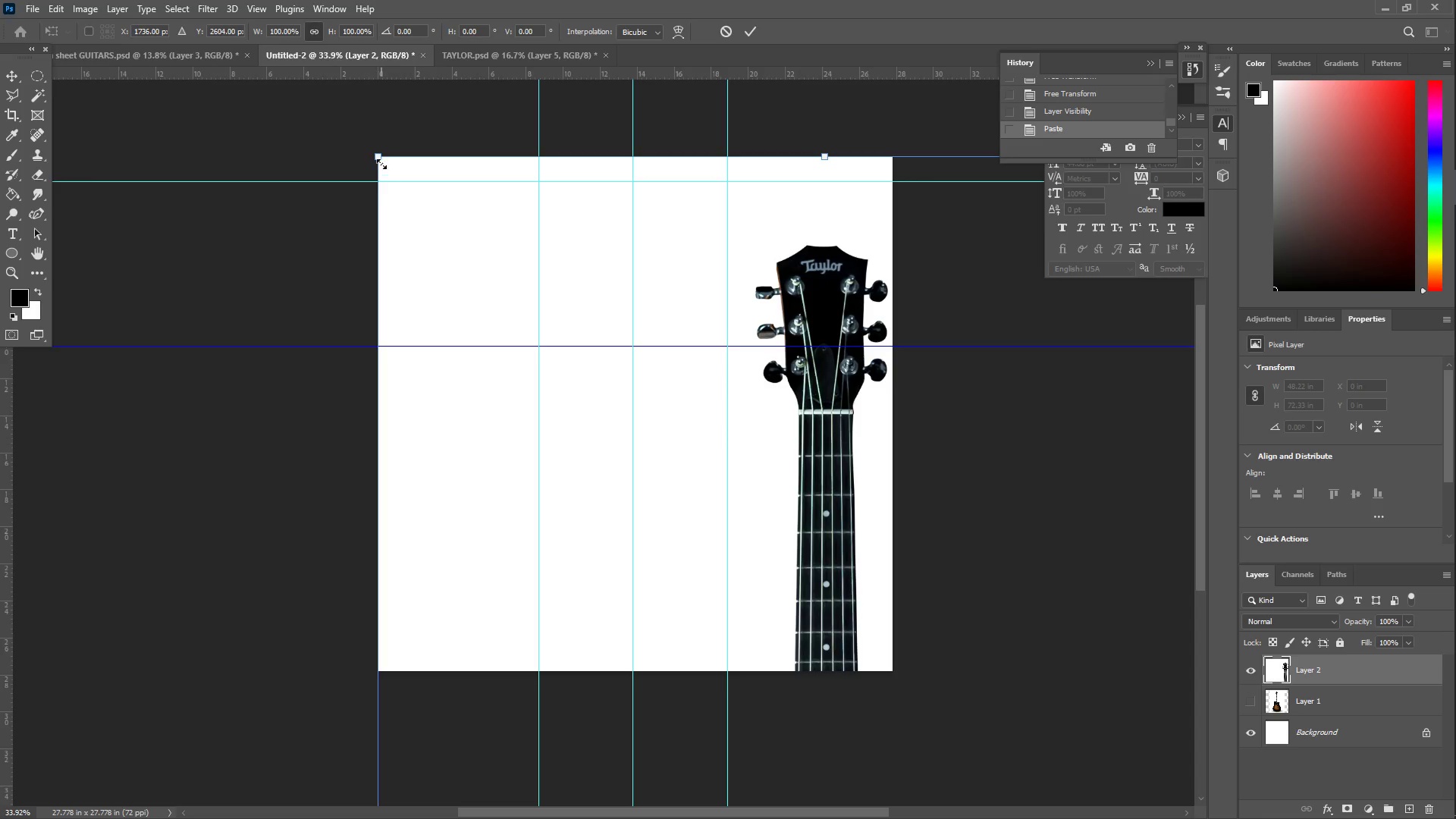 
left_click_drag(start_coordinate=[377, 160], to_coordinate=[695, 397])
 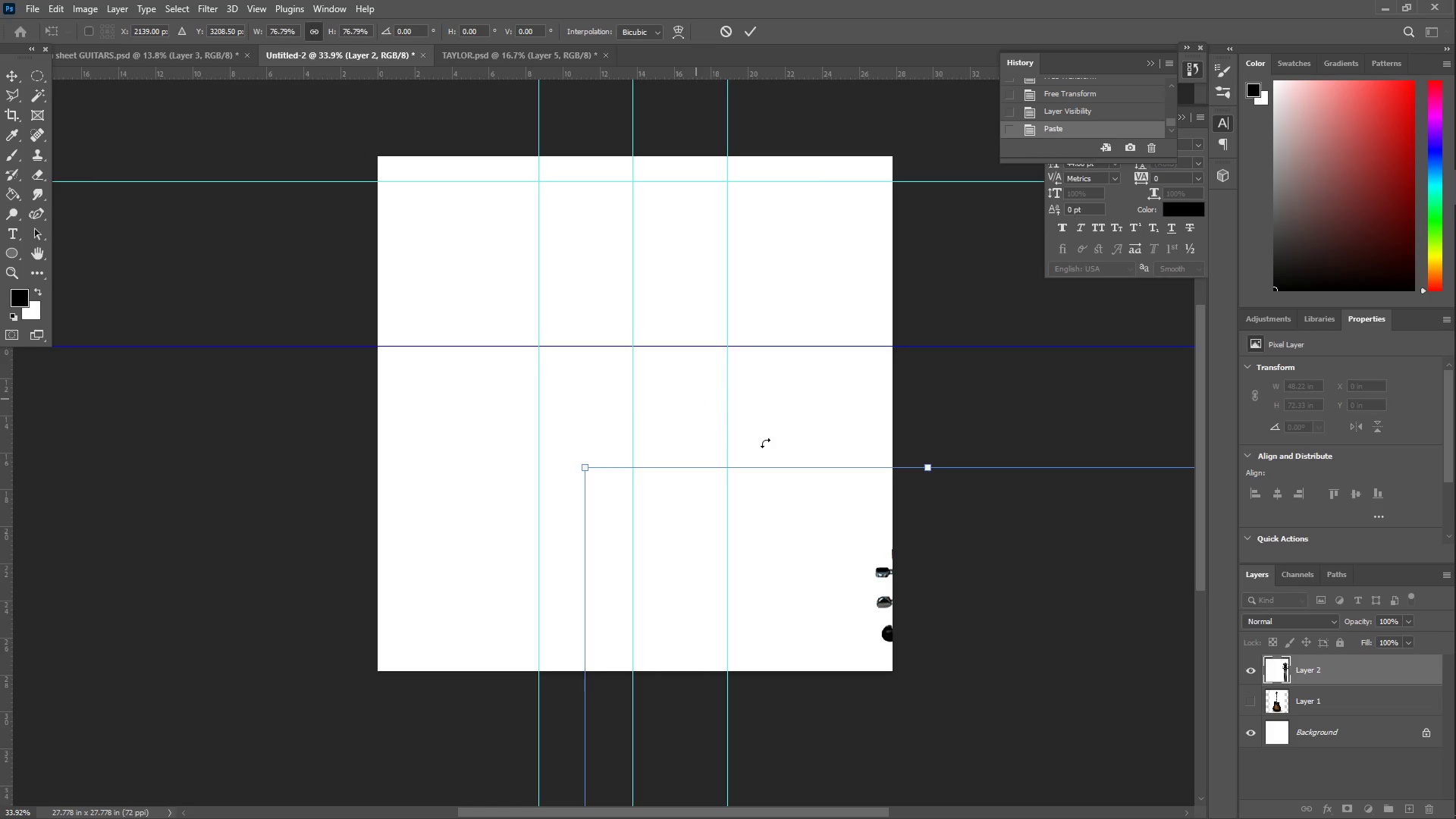 
left_click_drag(start_coordinate=[946, 571], to_coordinate=[632, 261])
 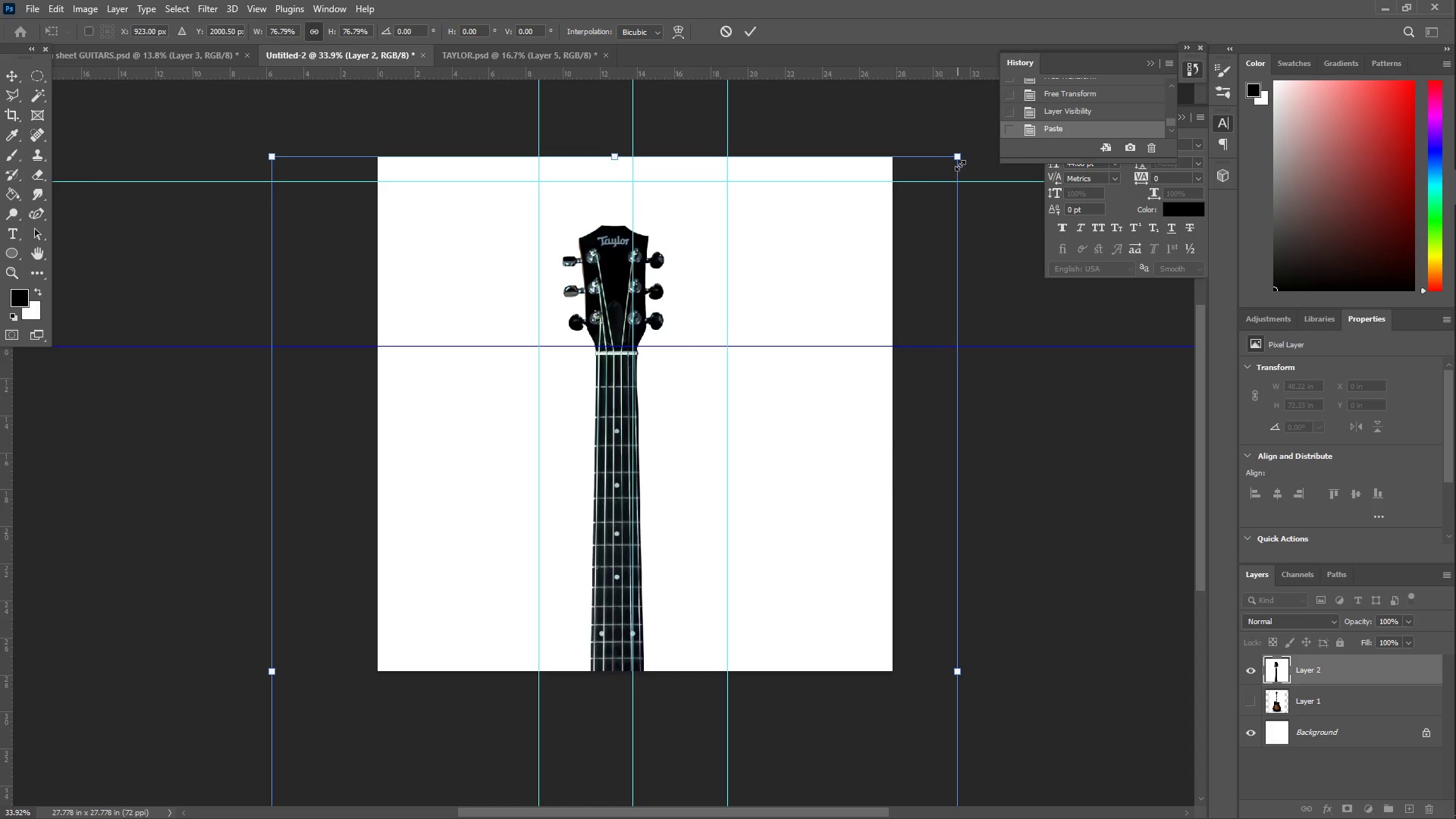 
left_click_drag(start_coordinate=[961, 158], to_coordinate=[786, 387])
 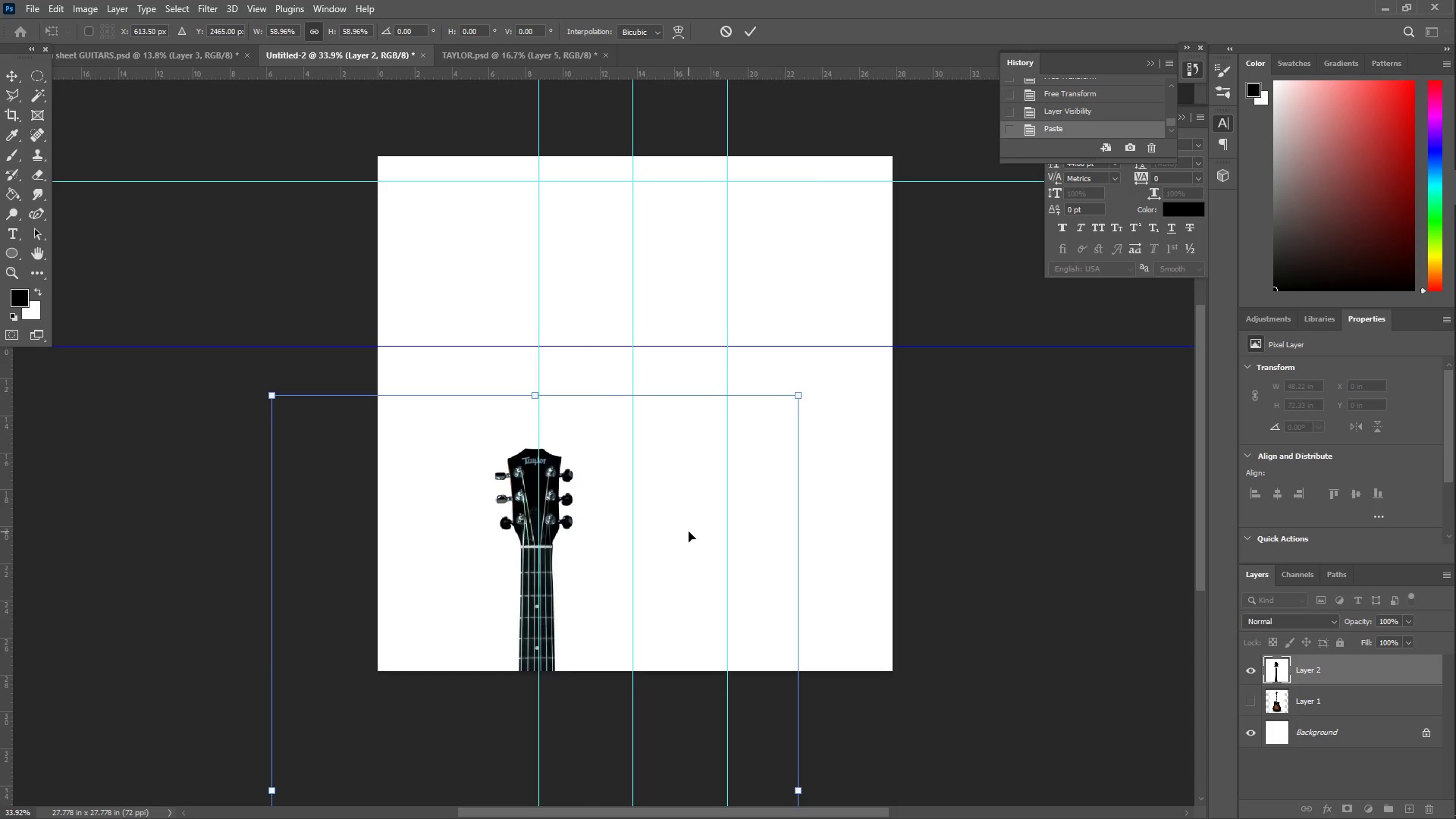 
left_click_drag(start_coordinate=[689, 532], to_coordinate=[684, 331])
 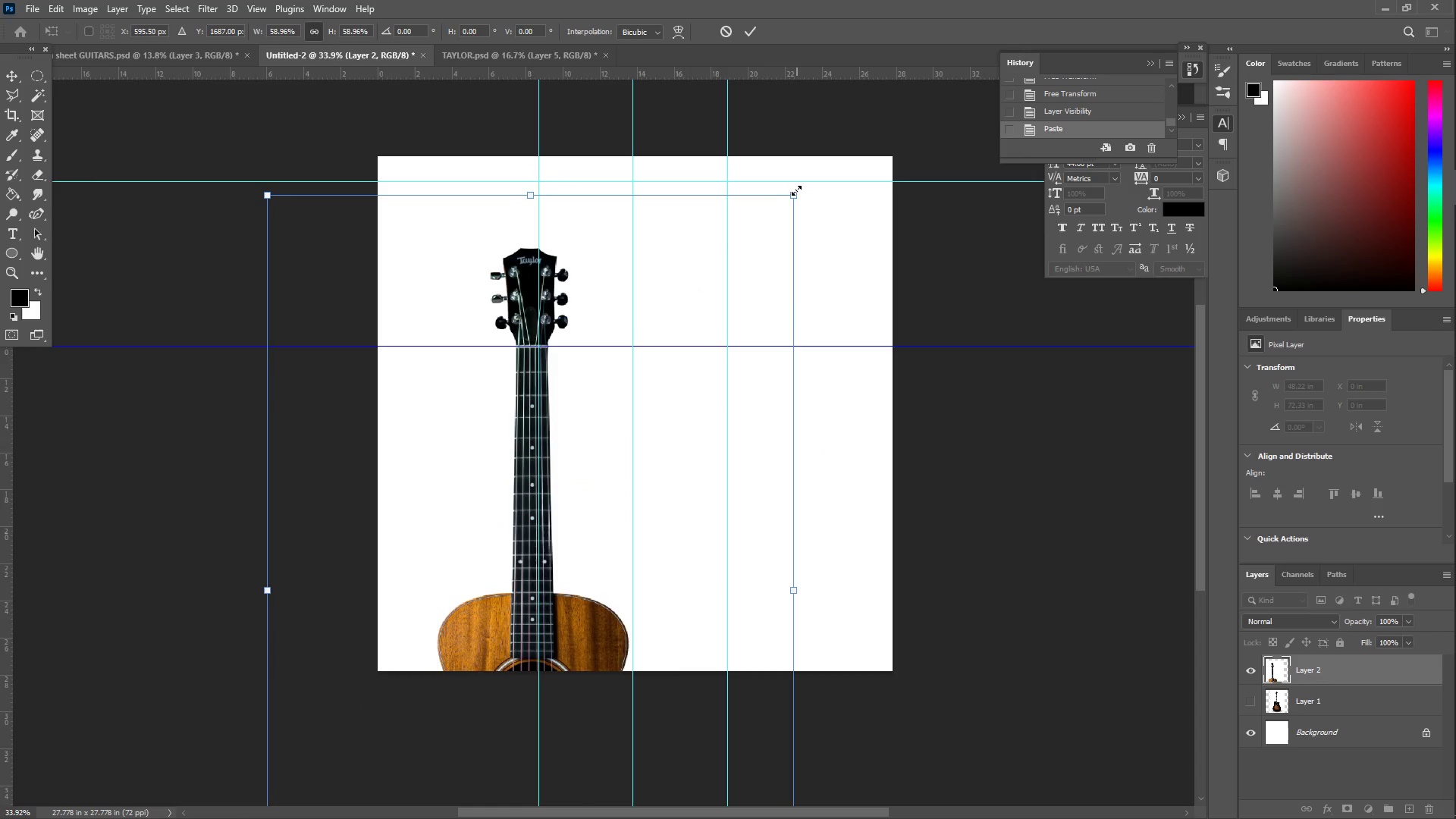 
left_click_drag(start_coordinate=[793, 196], to_coordinate=[712, 388])
 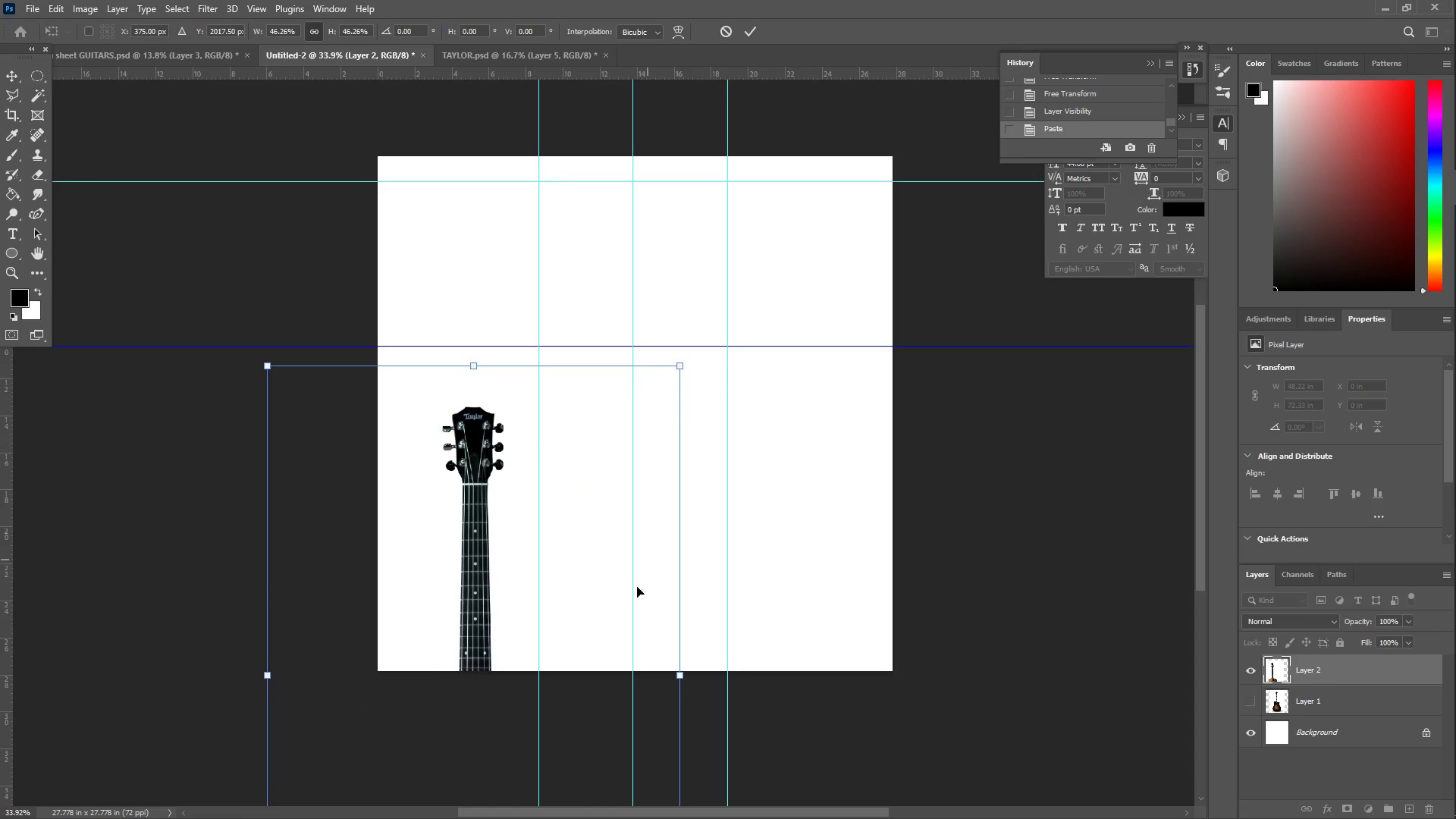 
left_click_drag(start_coordinate=[633, 592], to_coordinate=[745, 339])
 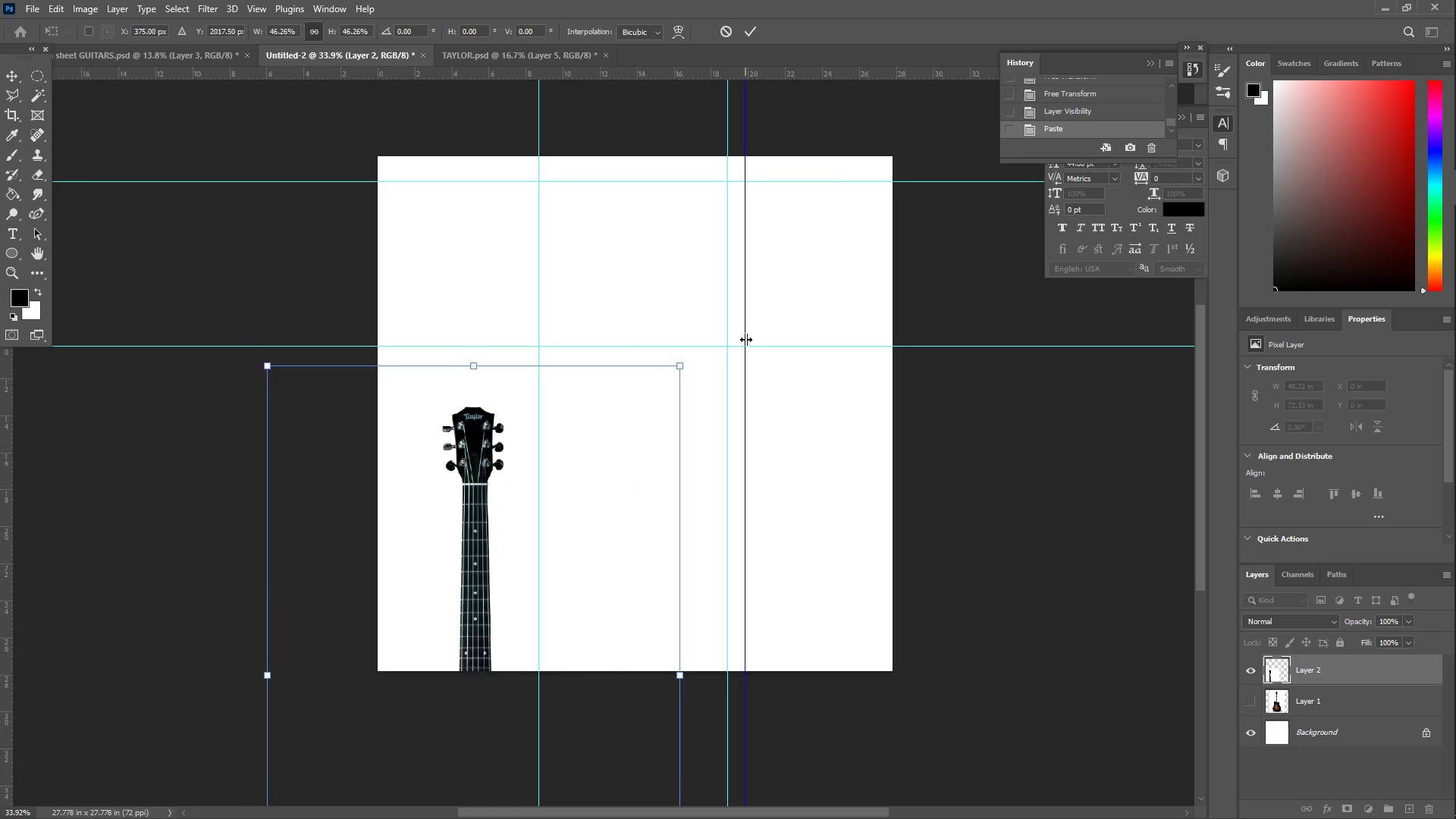 
key(Control+ControlLeft)
 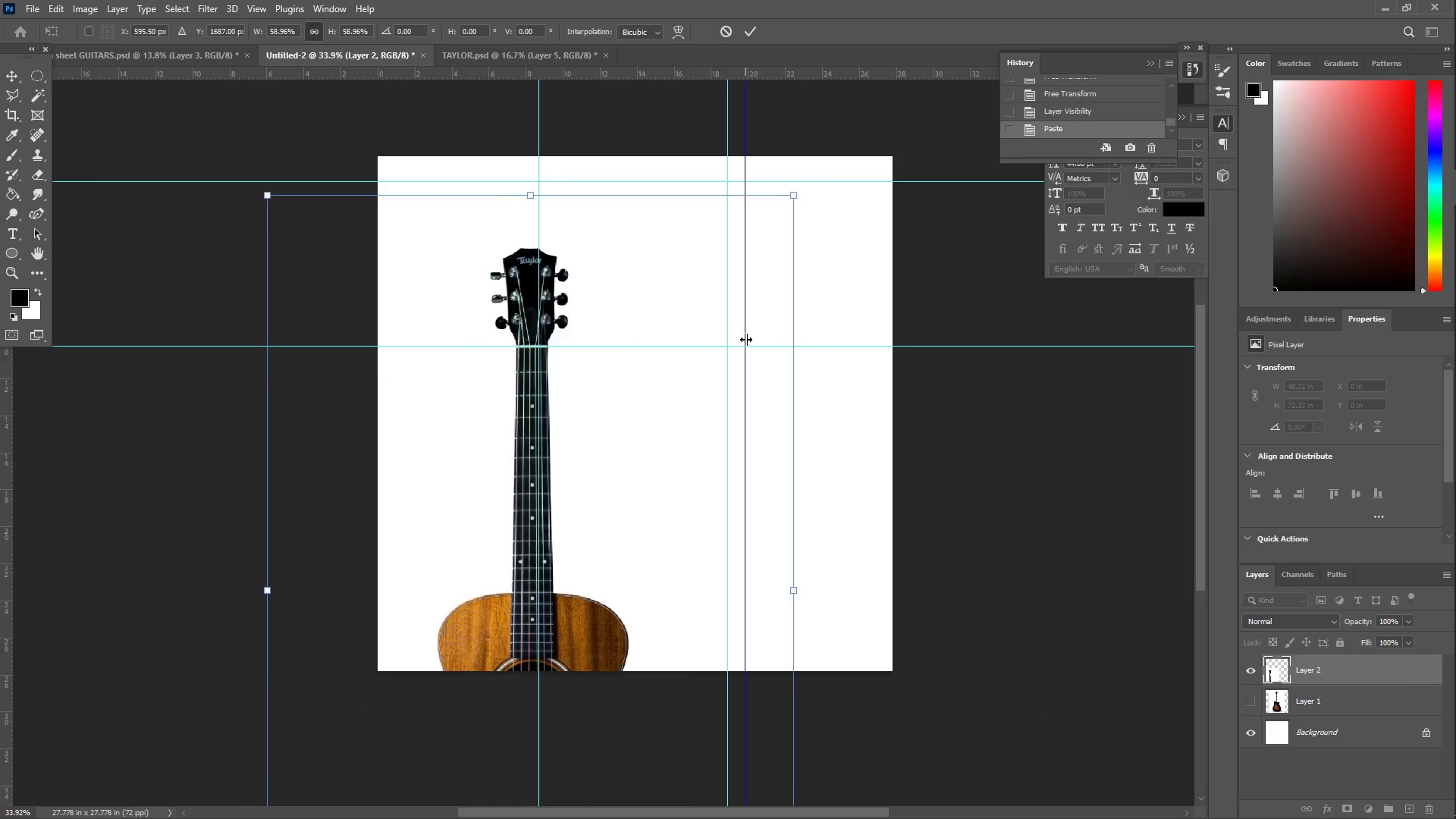 
key(Control+Z)
 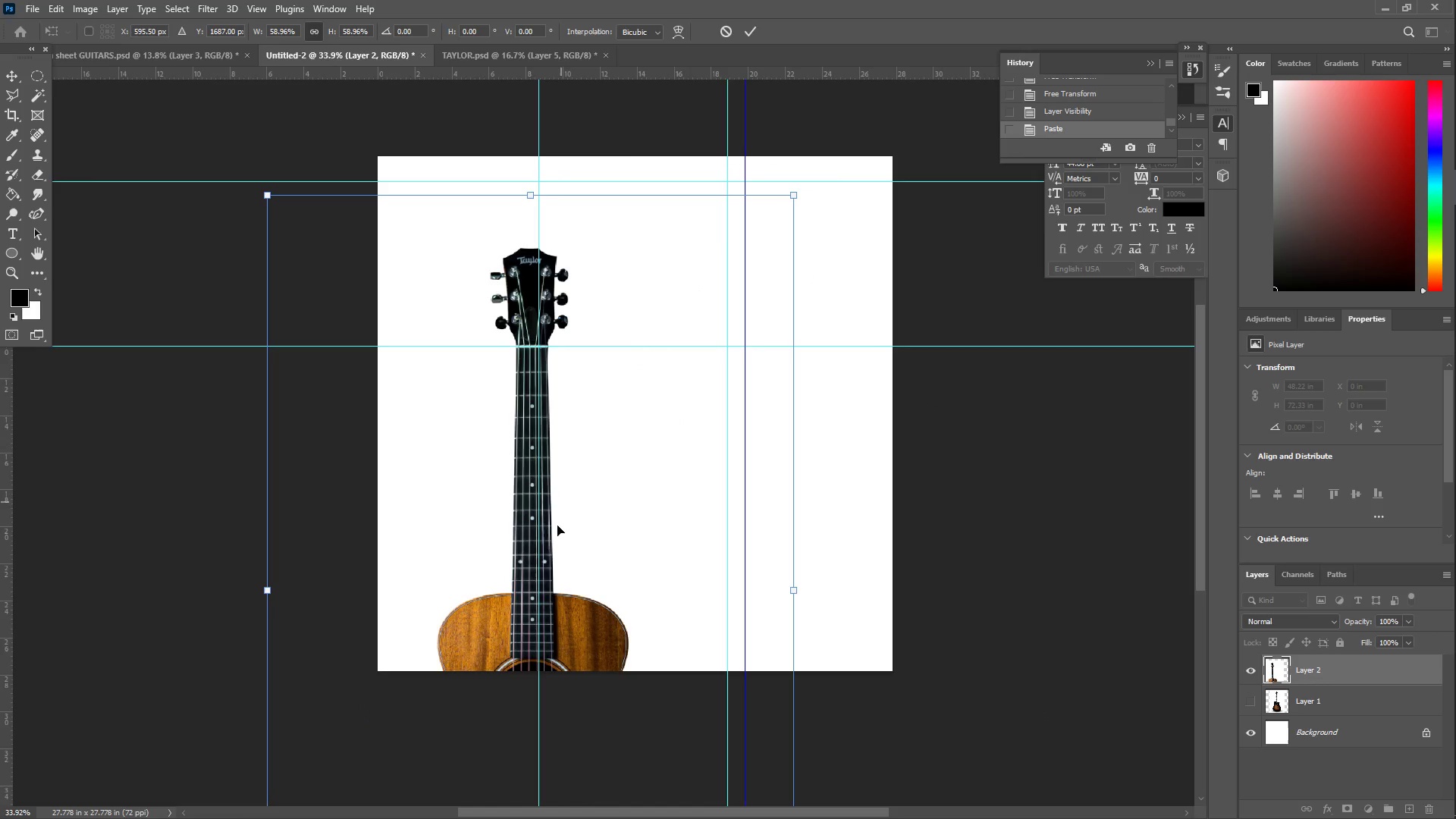 
left_click_drag(start_coordinate=[555, 590], to_coordinate=[650, 382])
 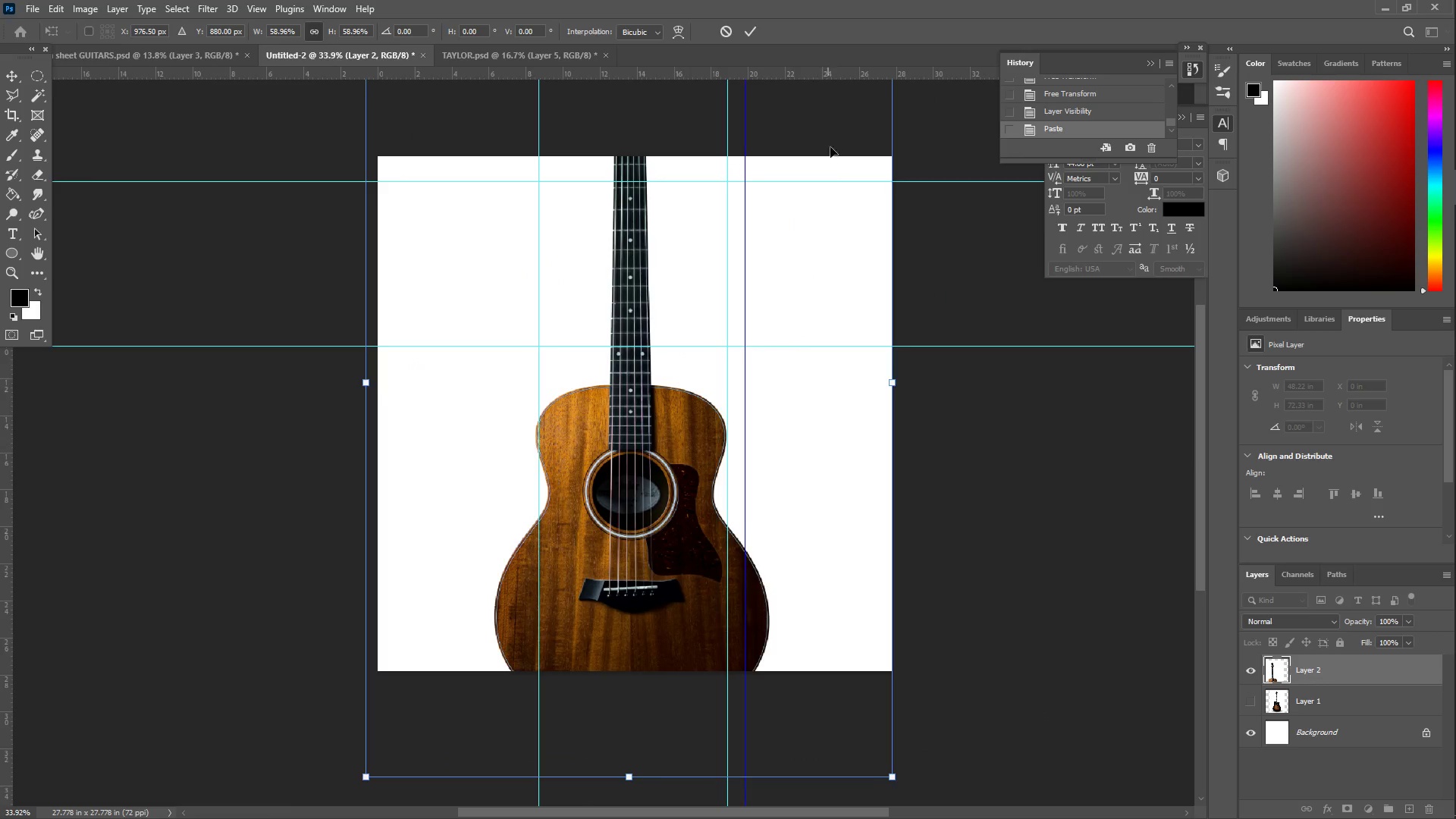 
left_click_drag(start_coordinate=[775, 216], to_coordinate=[739, 394])
 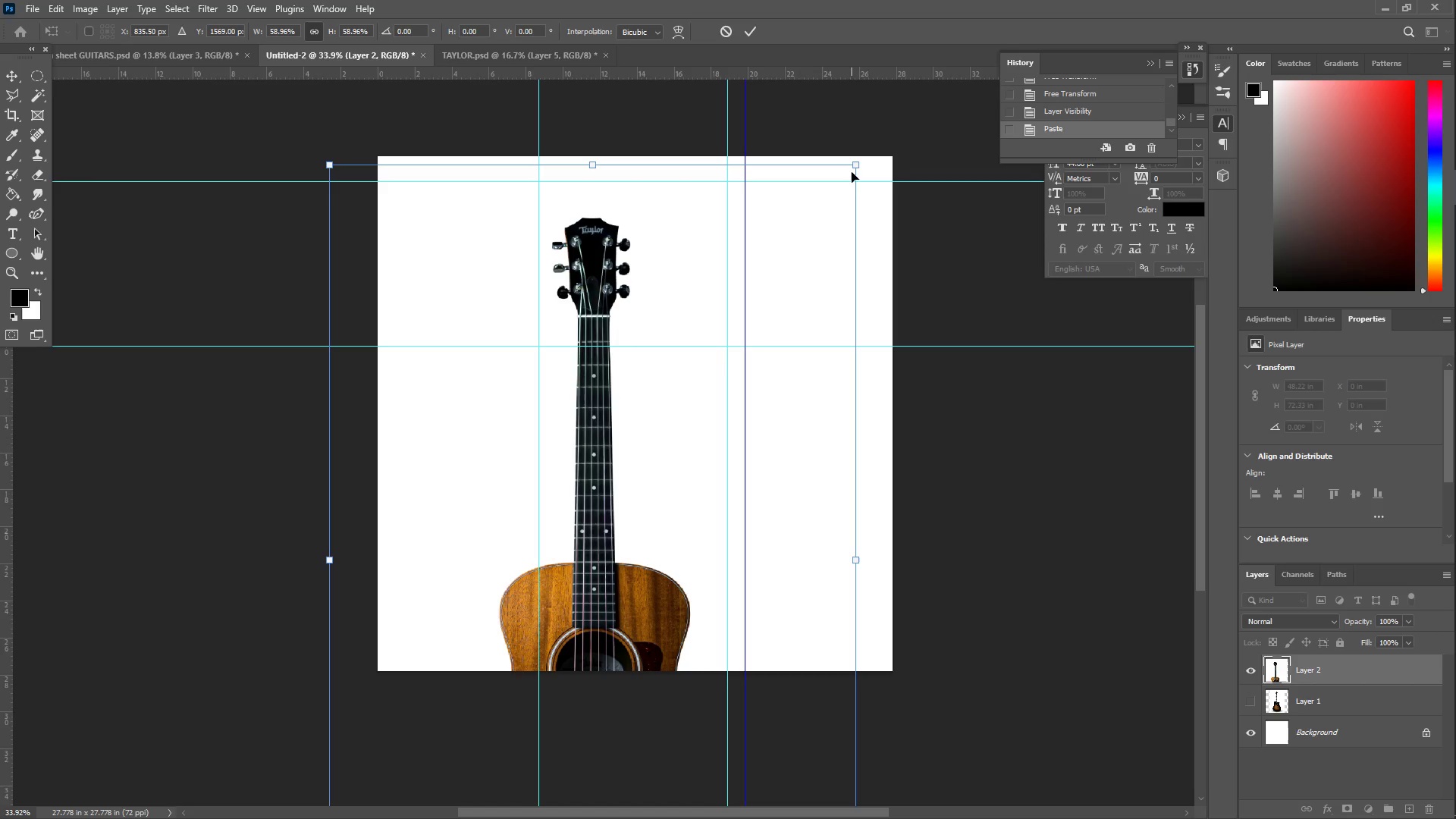 
left_click_drag(start_coordinate=[855, 167], to_coordinate=[642, 425])
 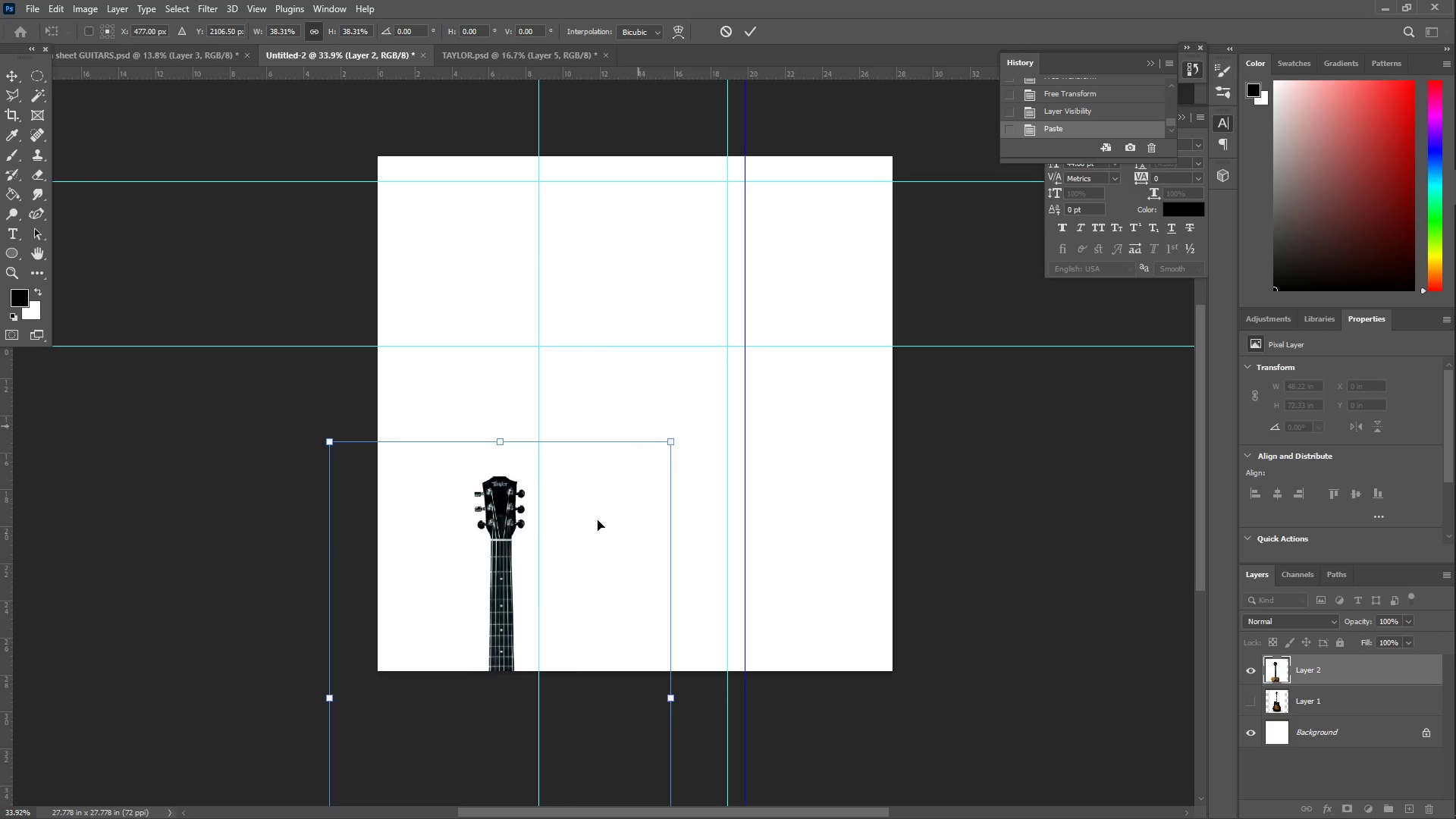 
left_click_drag(start_coordinate=[549, 617], to_coordinate=[682, 331])
 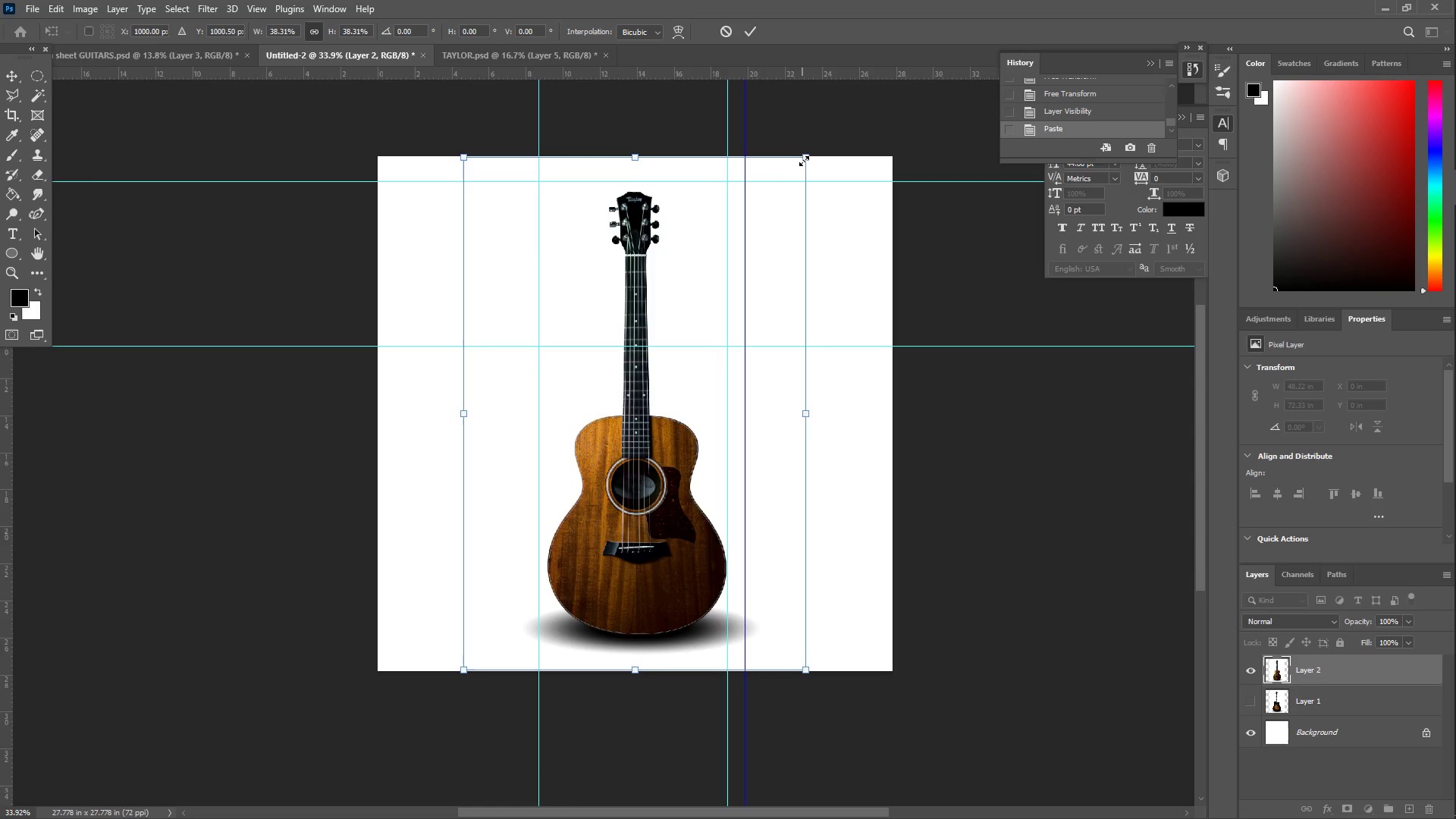 
left_click_drag(start_coordinate=[808, 158], to_coordinate=[827, 155])
 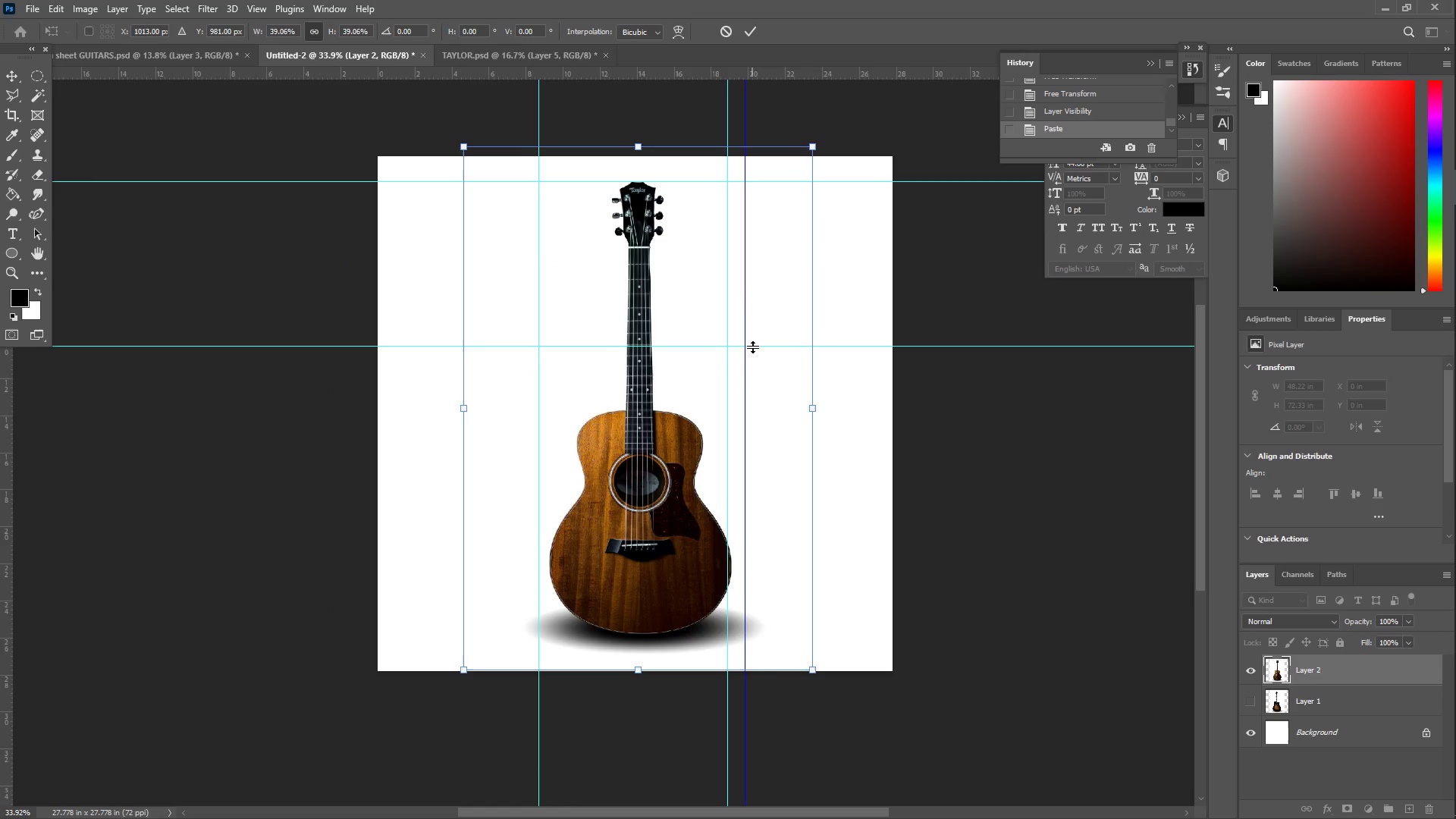 
left_click_drag(start_coordinate=[752, 347], to_coordinate=[746, 345])
 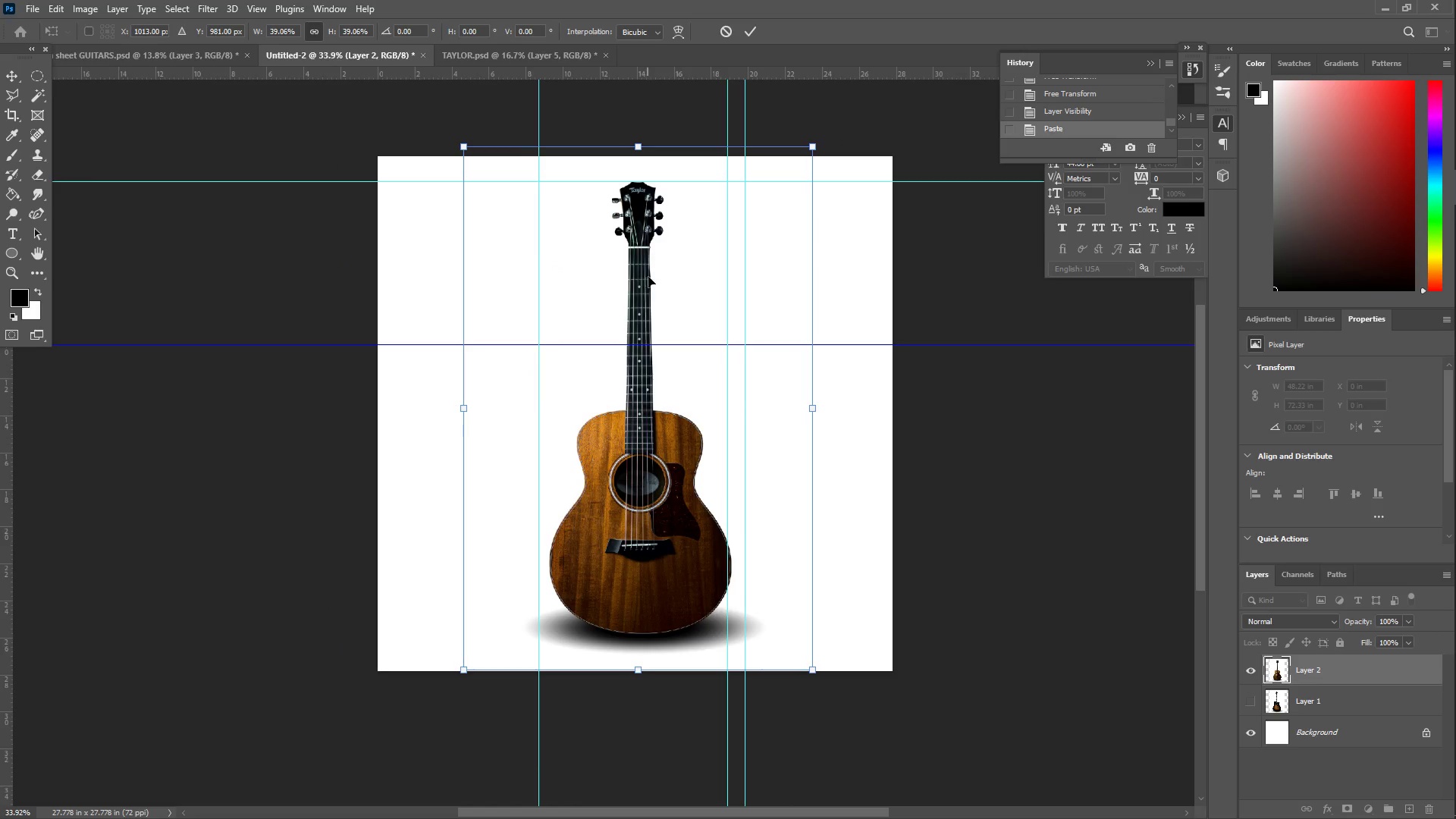 
left_click_drag(start_coordinate=[648, 275], to_coordinate=[640, 271])
 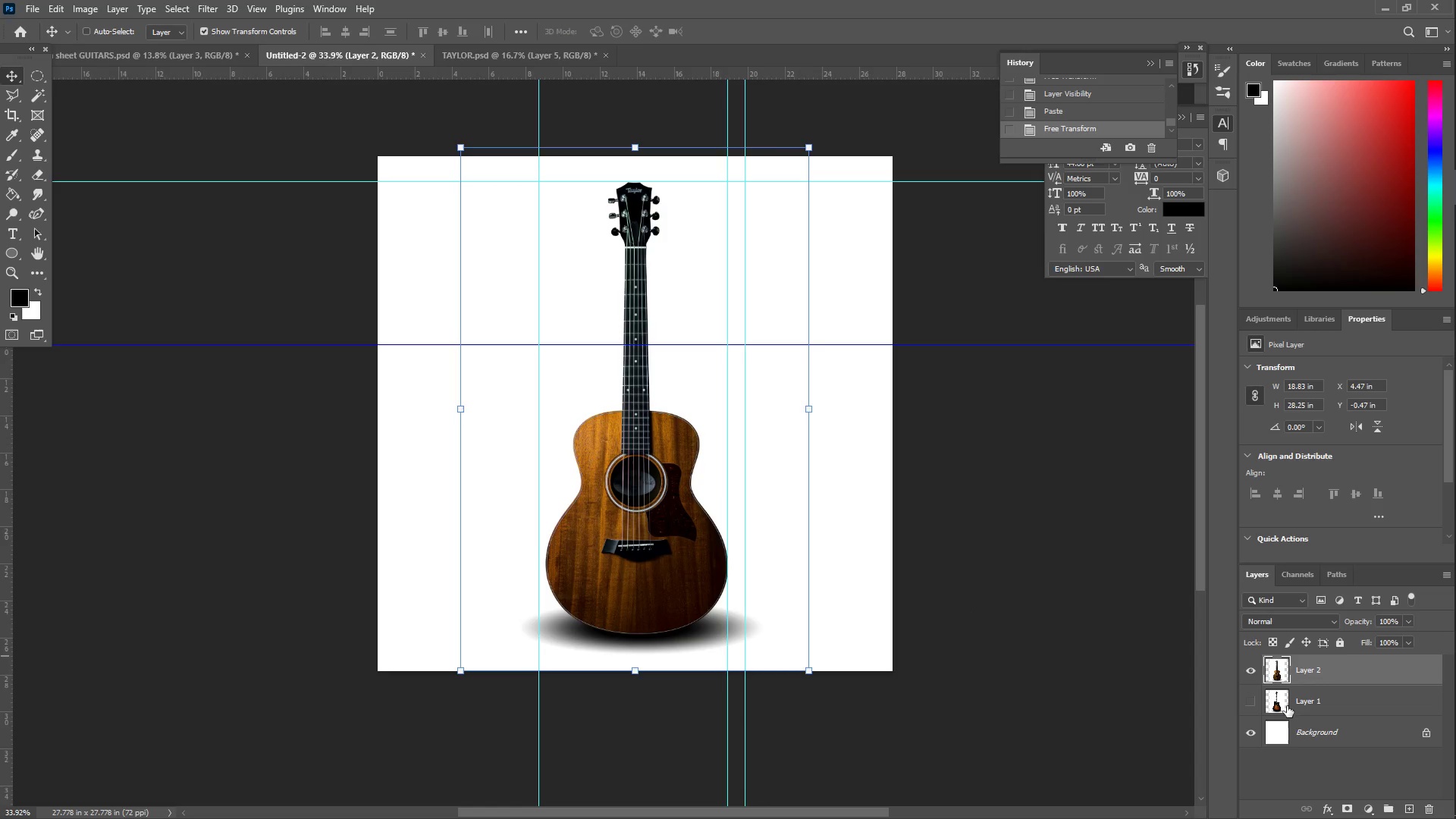 
wait(5.64)
 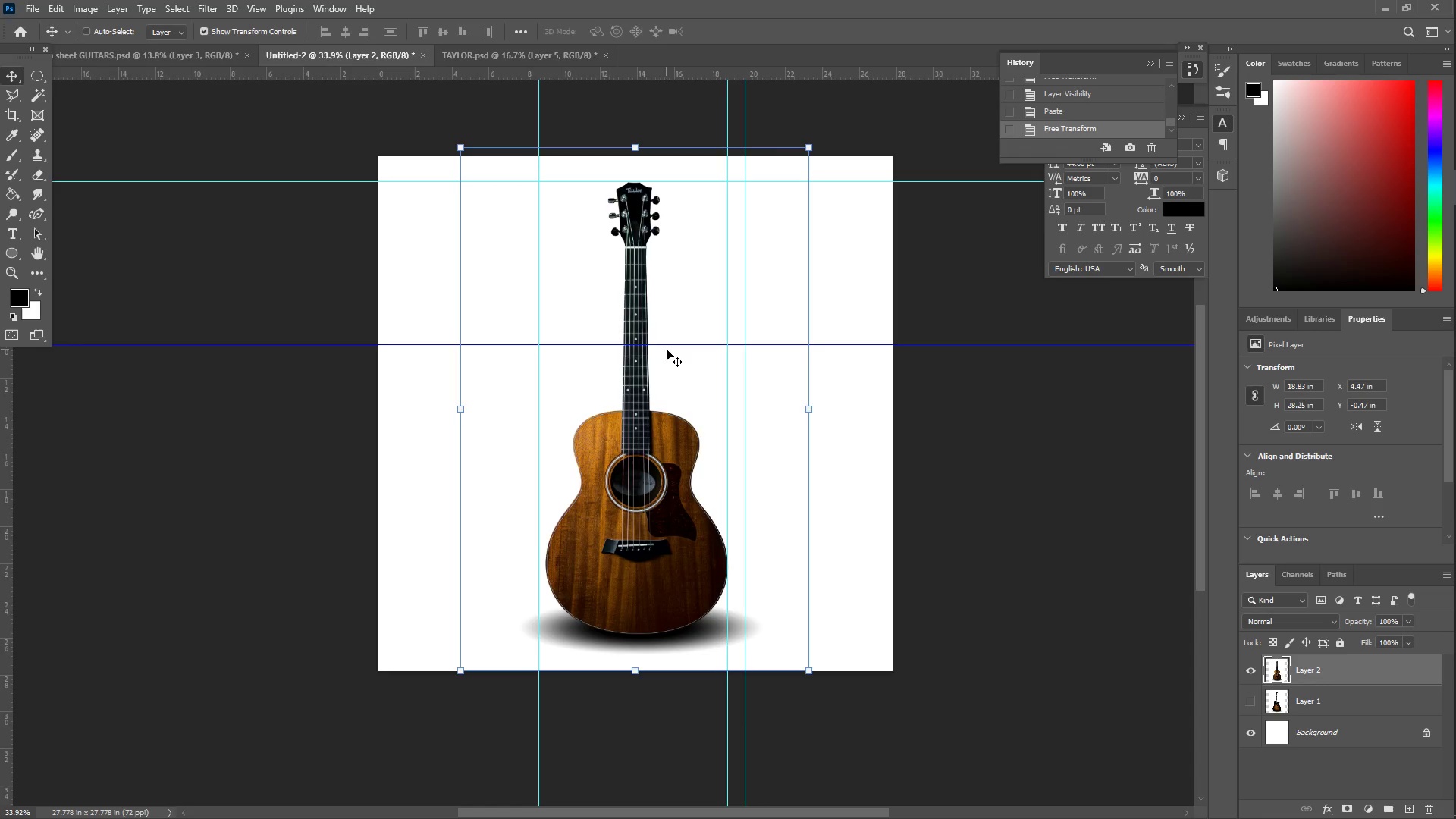 
left_click([35, 11])
 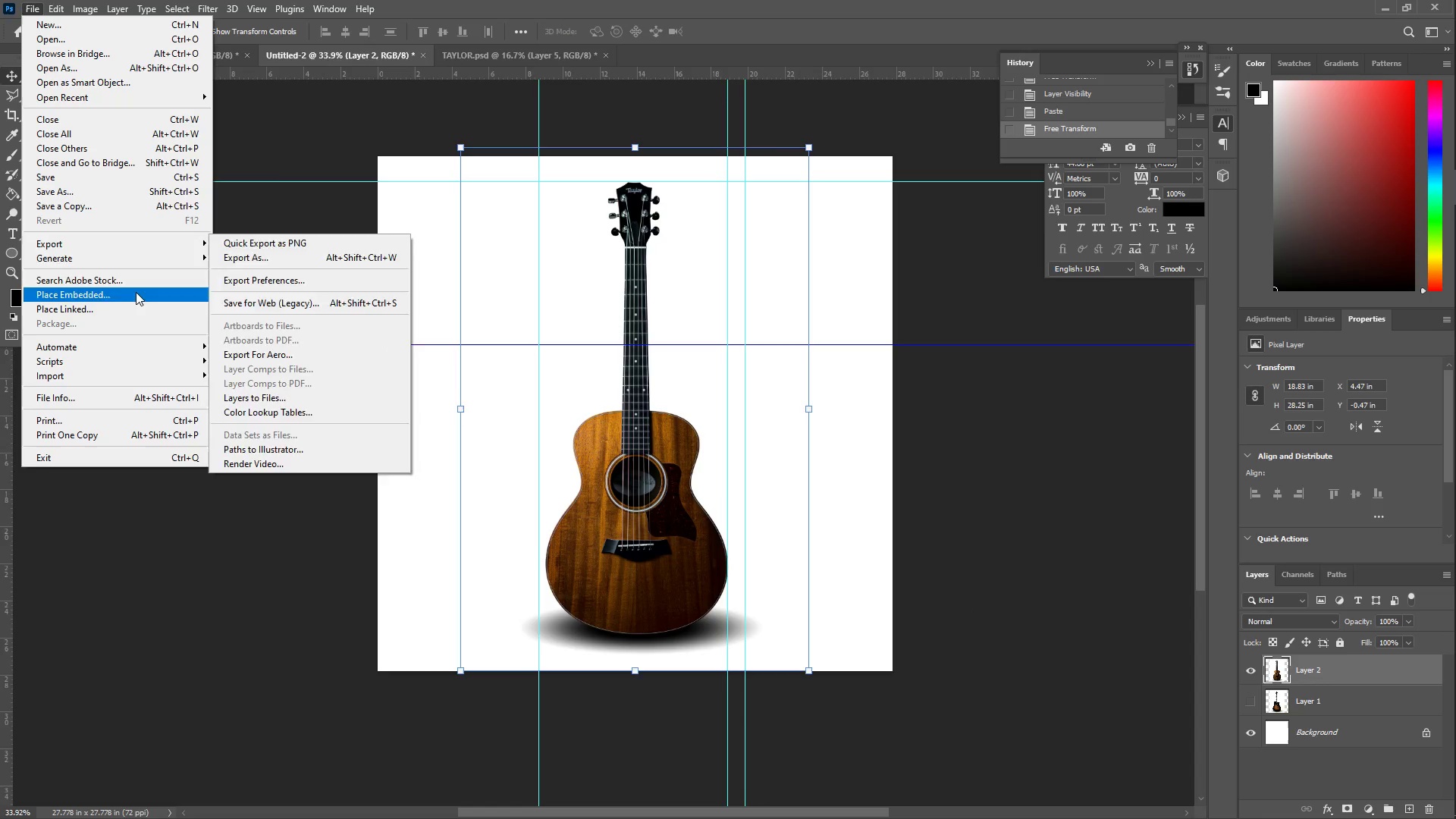 
left_click([245, 262])
 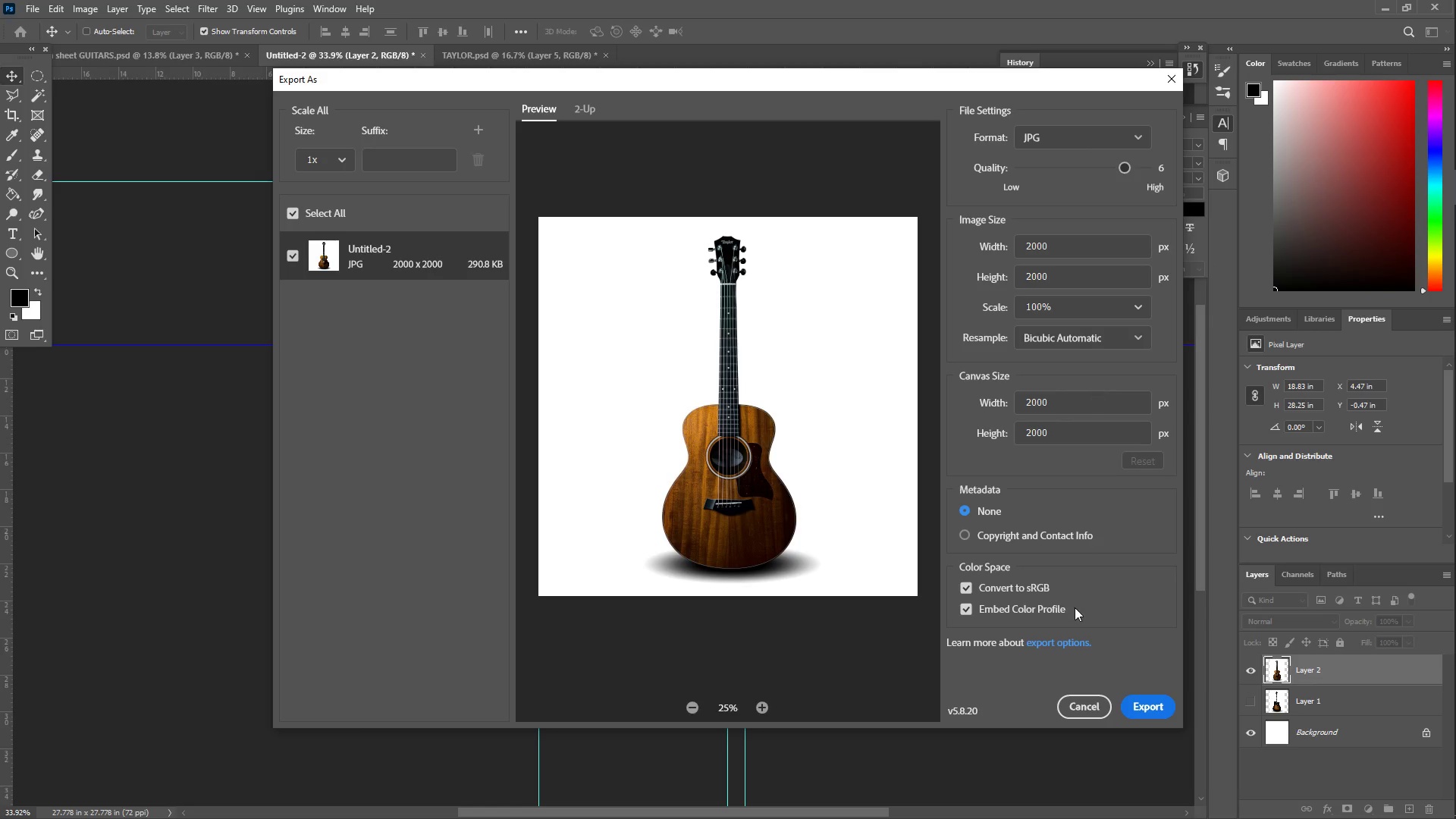 
left_click([1139, 708])
 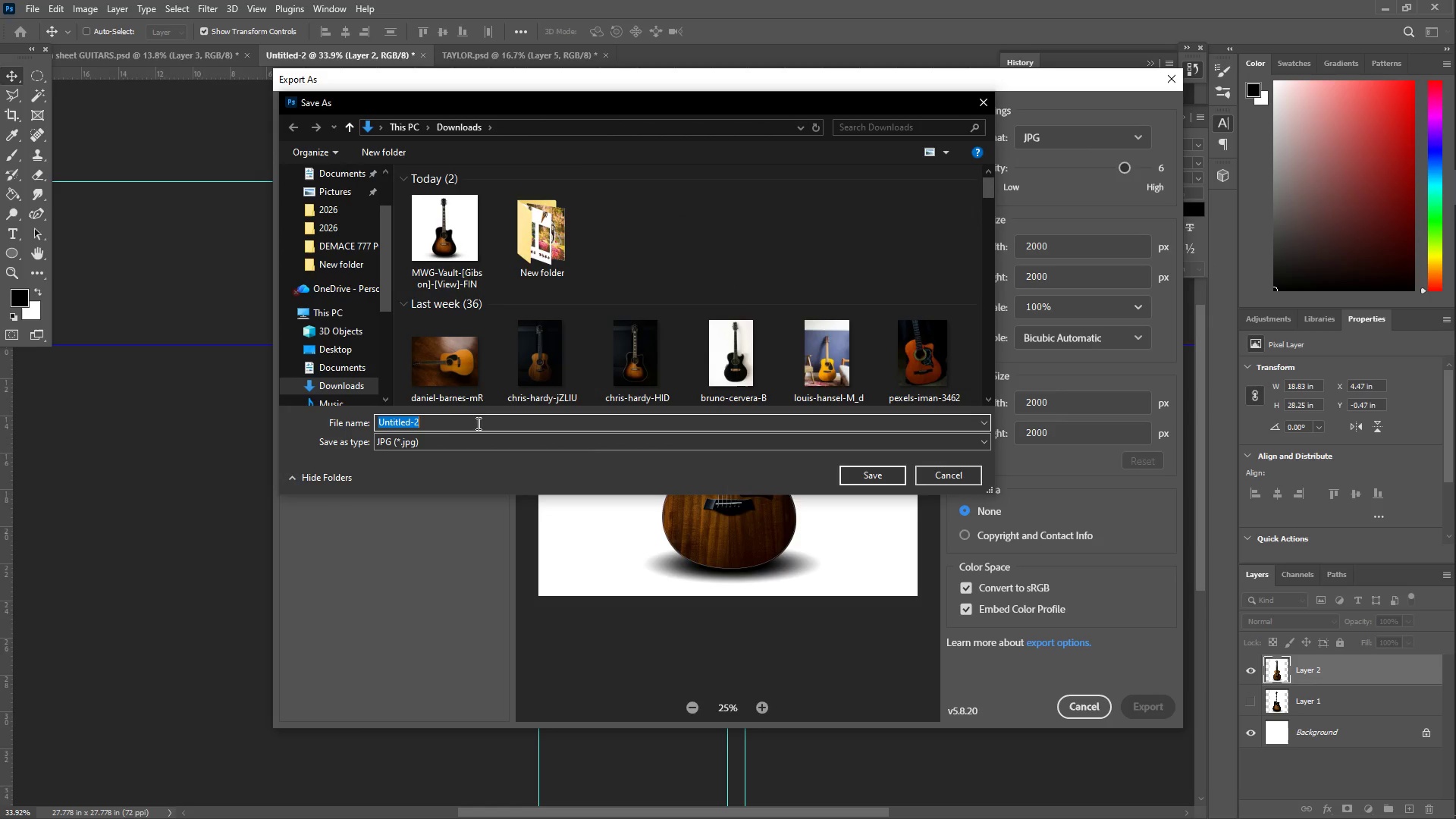 
left_click([443, 420])
 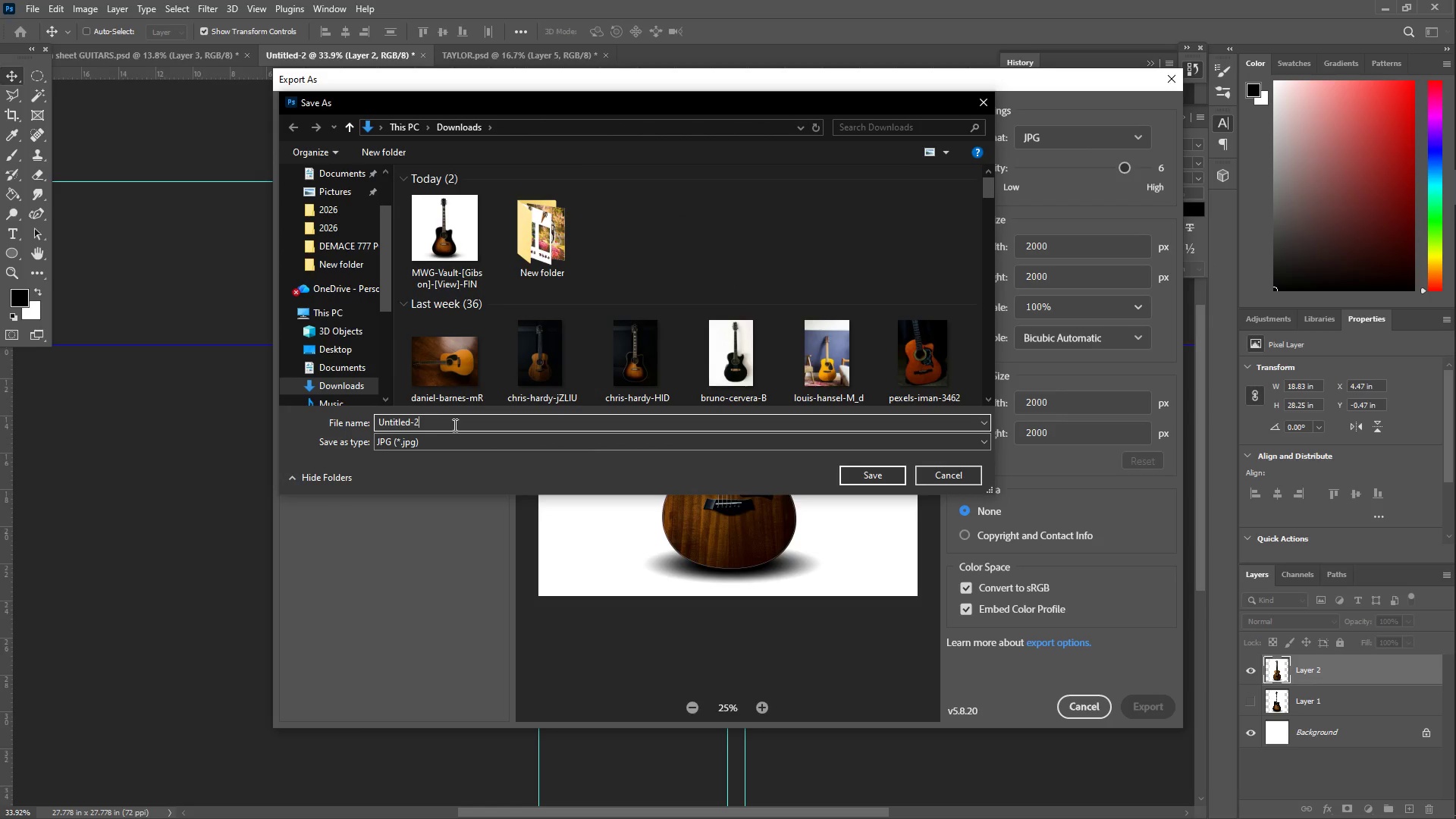 
left_click_drag(start_coordinate=[454, 425], to_coordinate=[378, 416])
 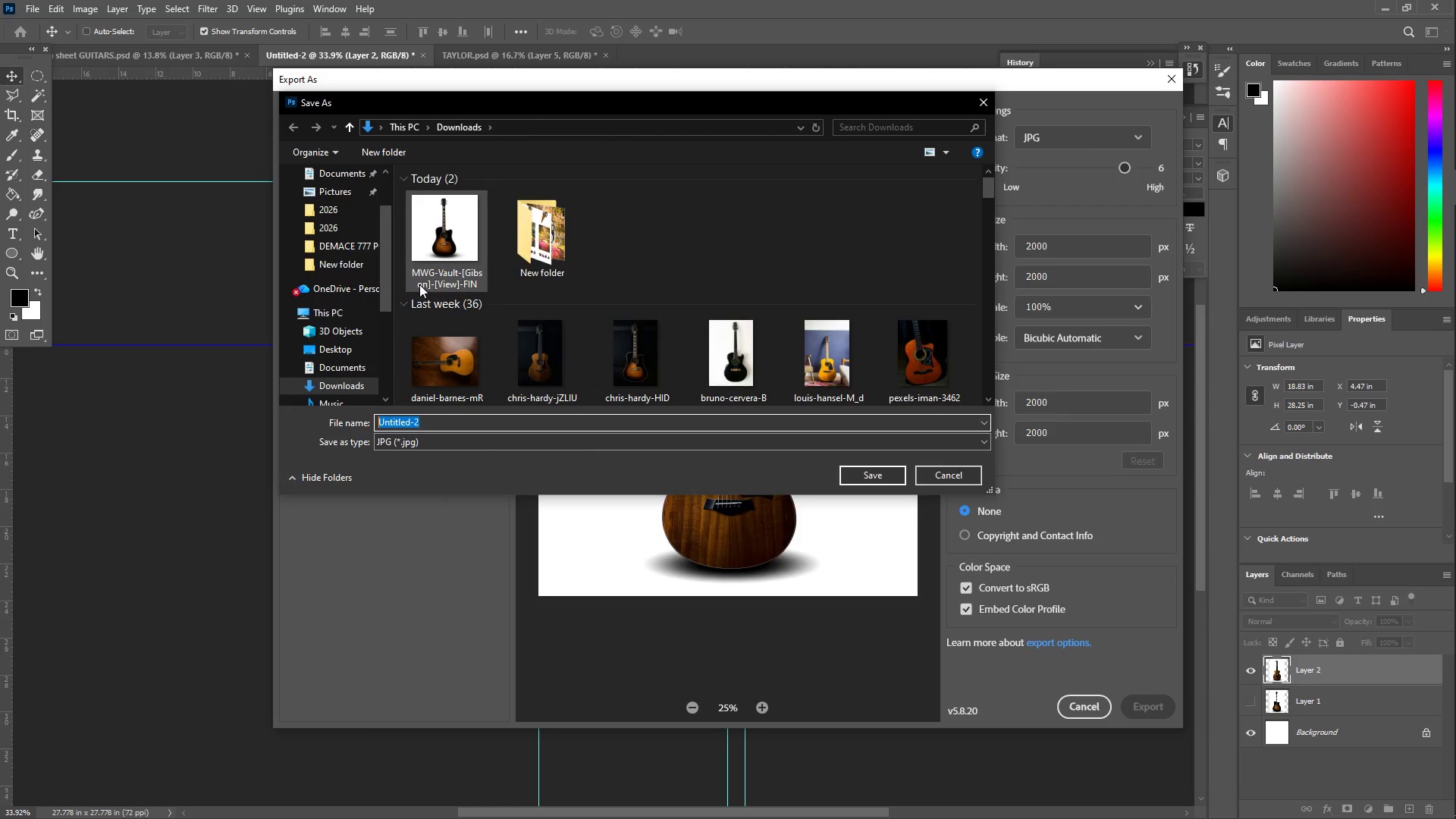 
left_click([425, 280])
 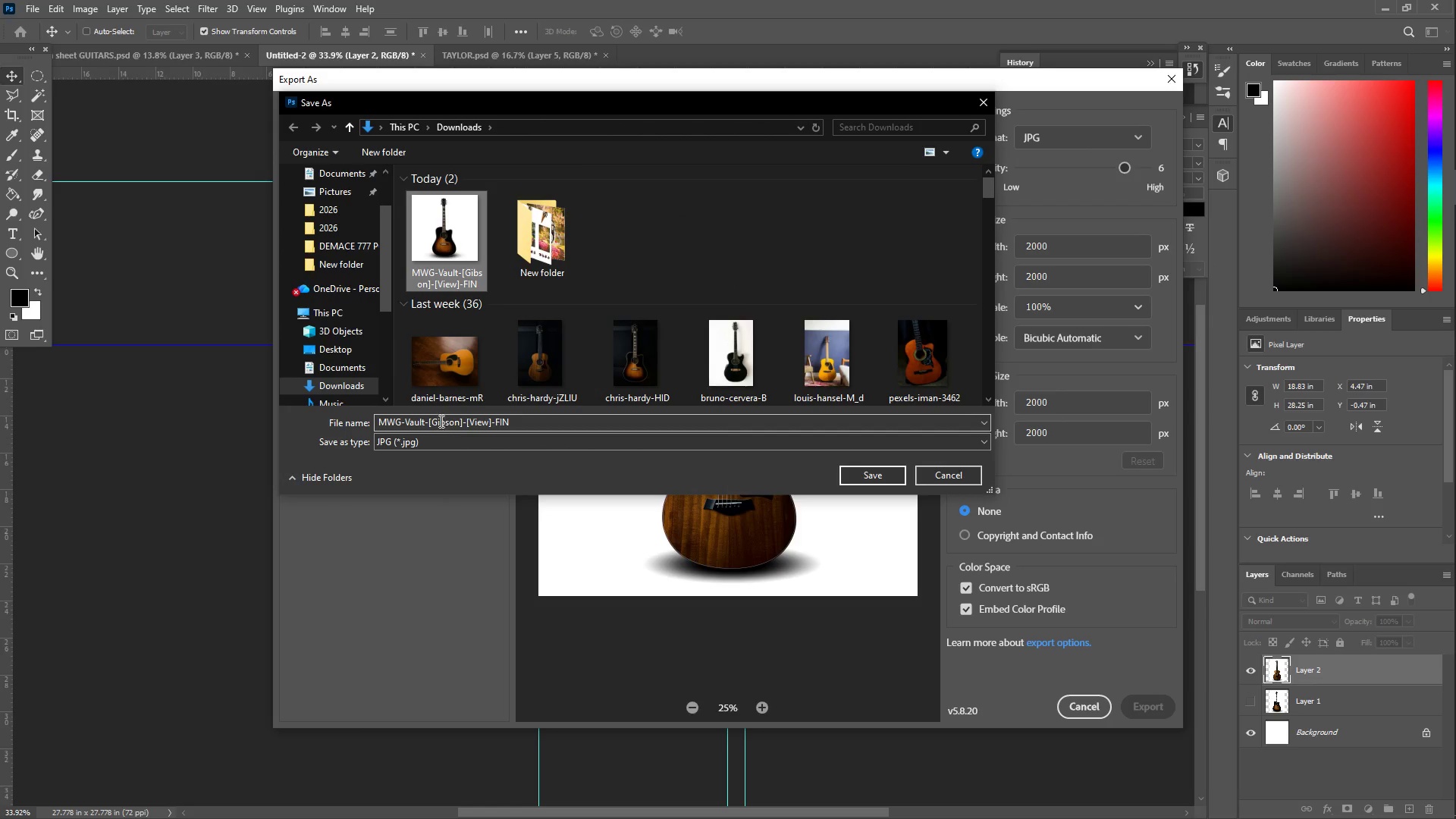 
double_click([439, 420])
 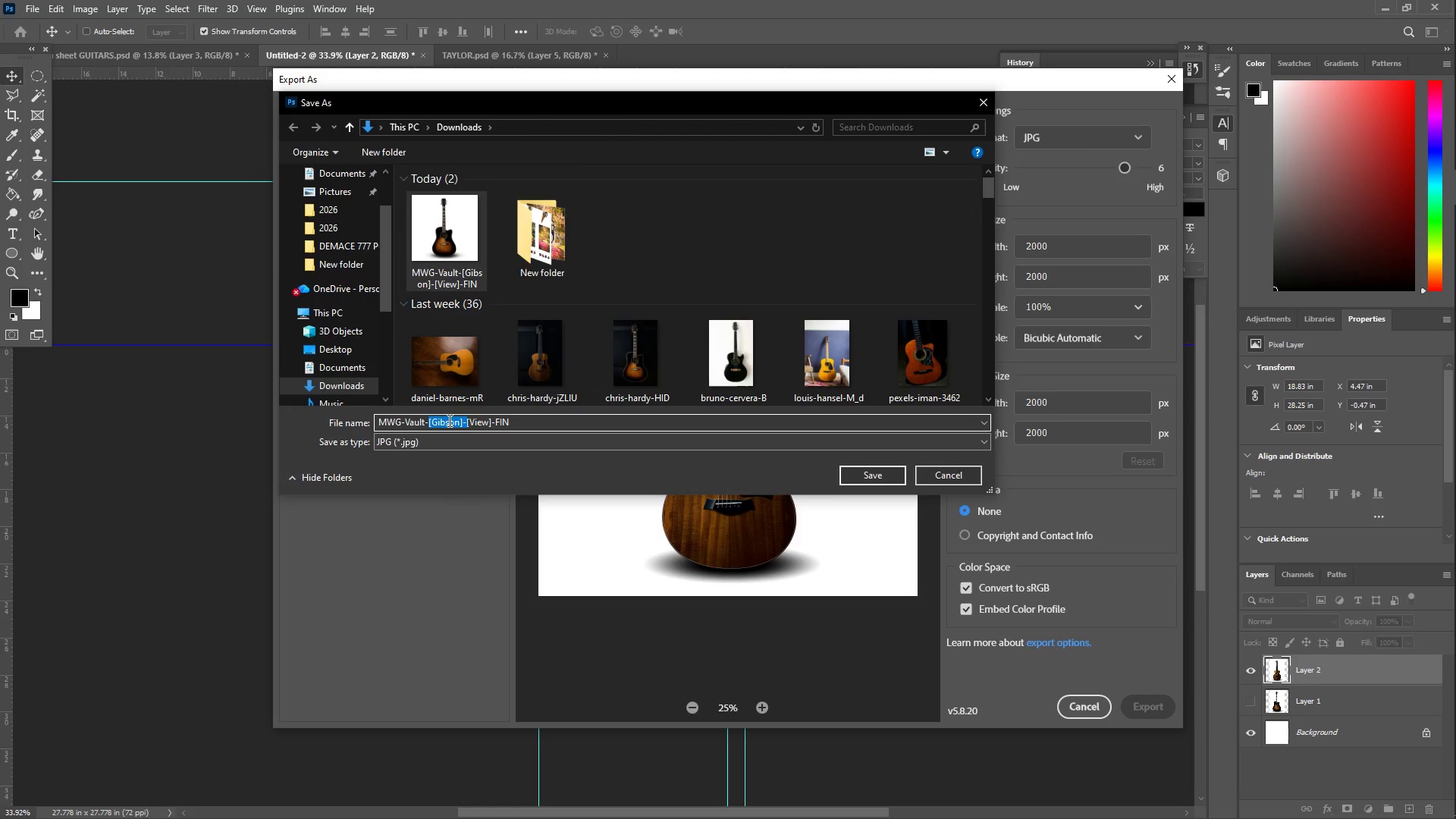 
left_click([461, 425])
 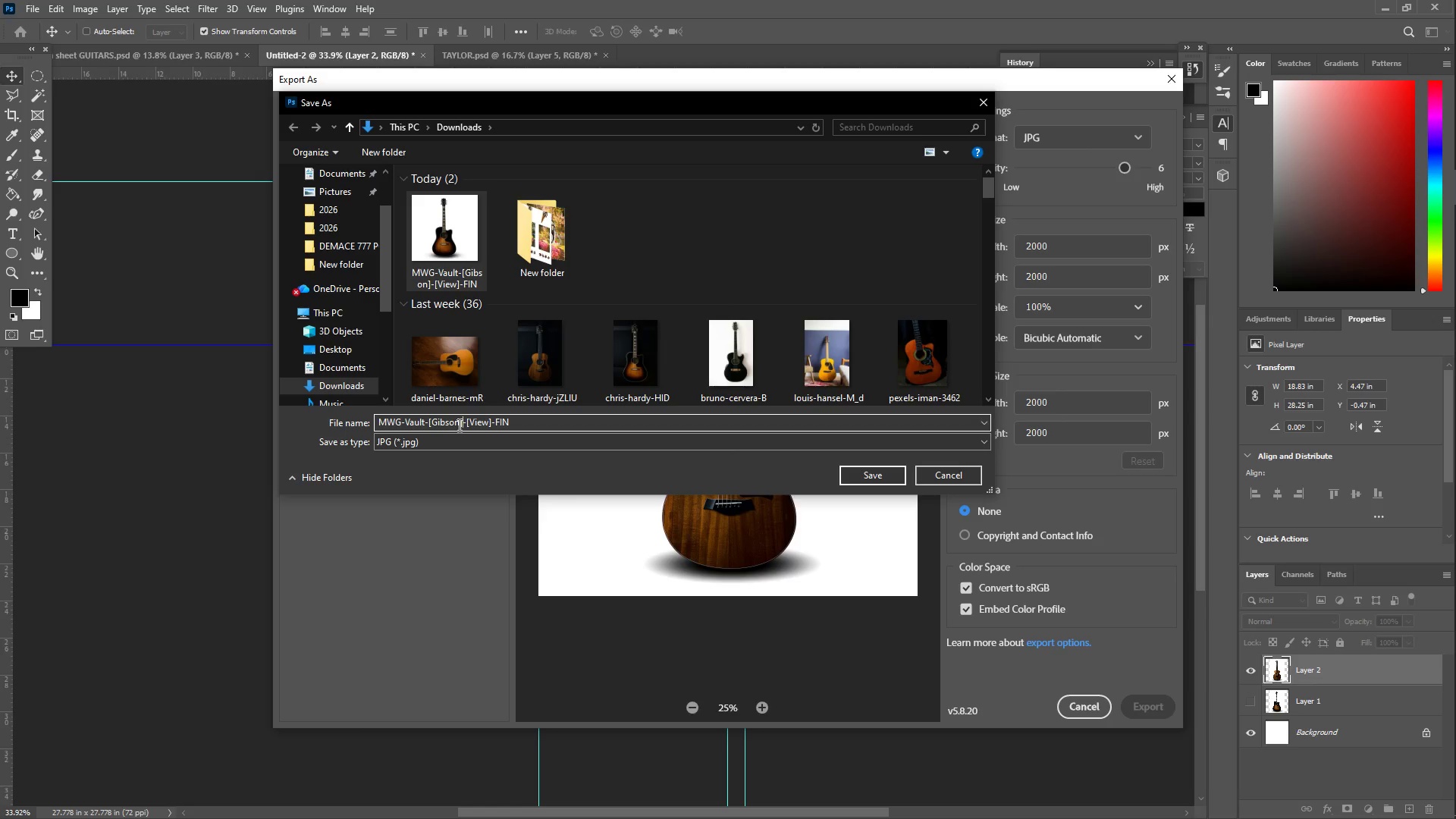 
wait(7.27)
 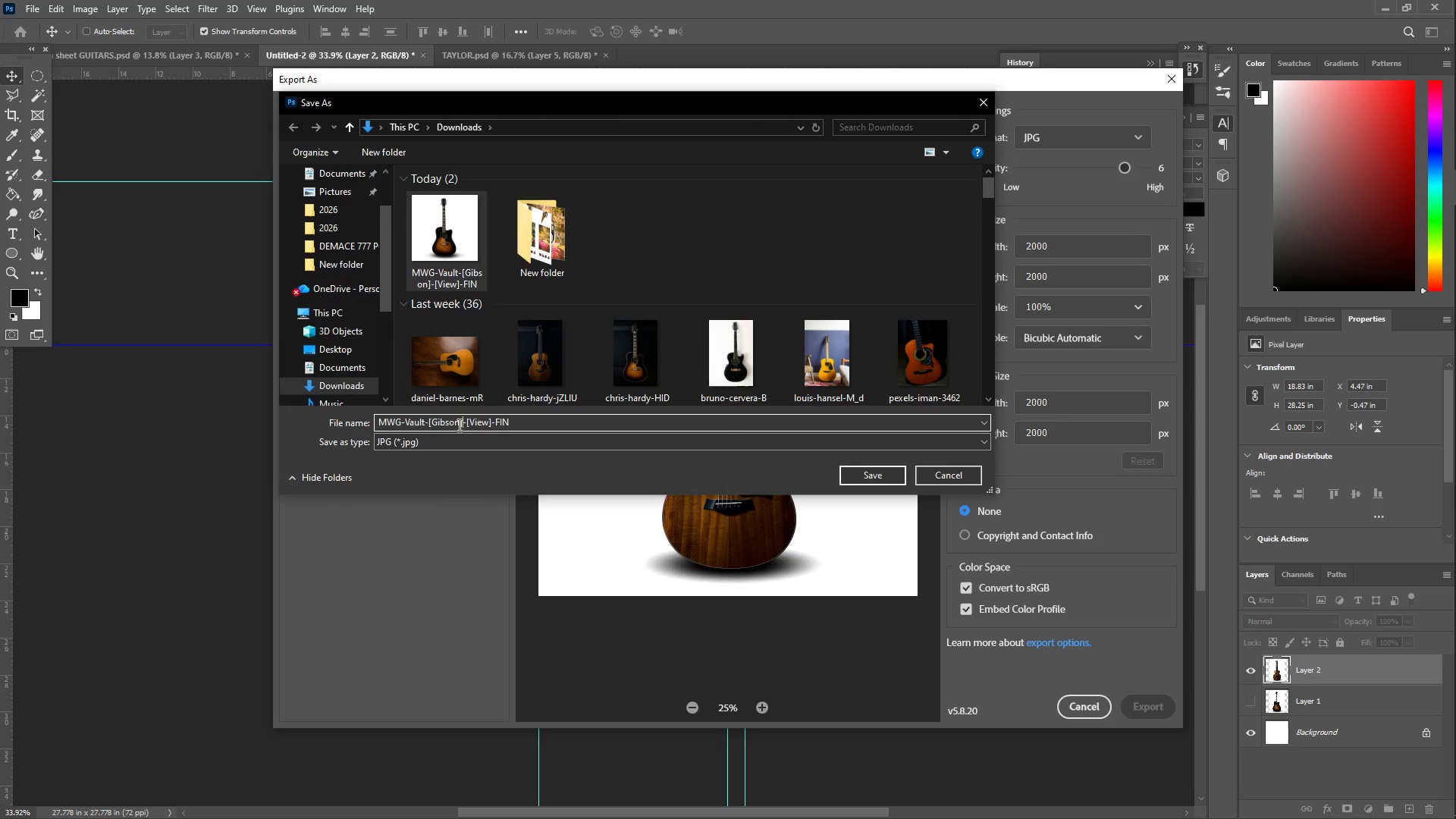 
left_click_drag(start_coordinate=[458, 425], to_coordinate=[454, 424])
 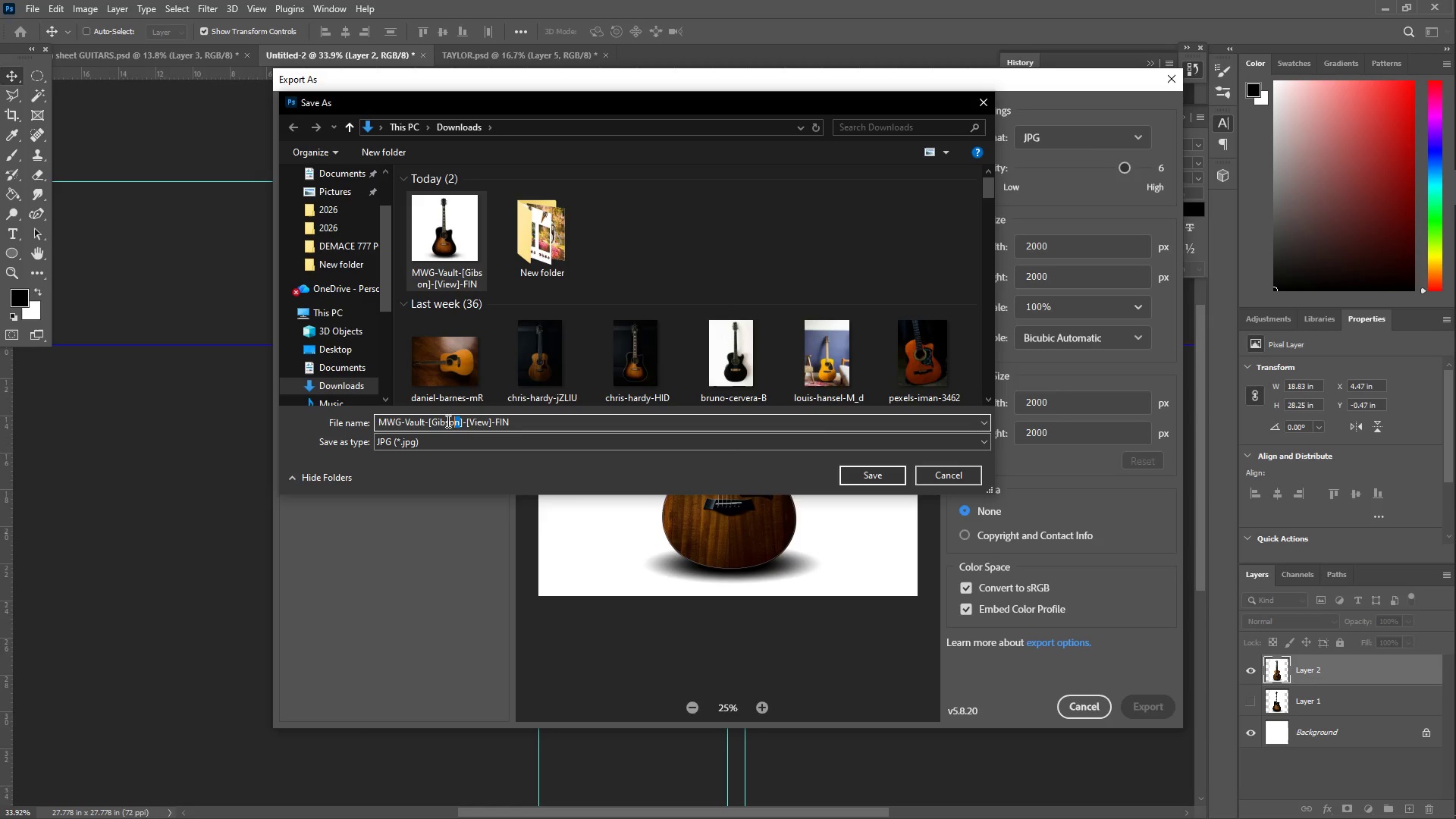 
left_click([447, 421])
 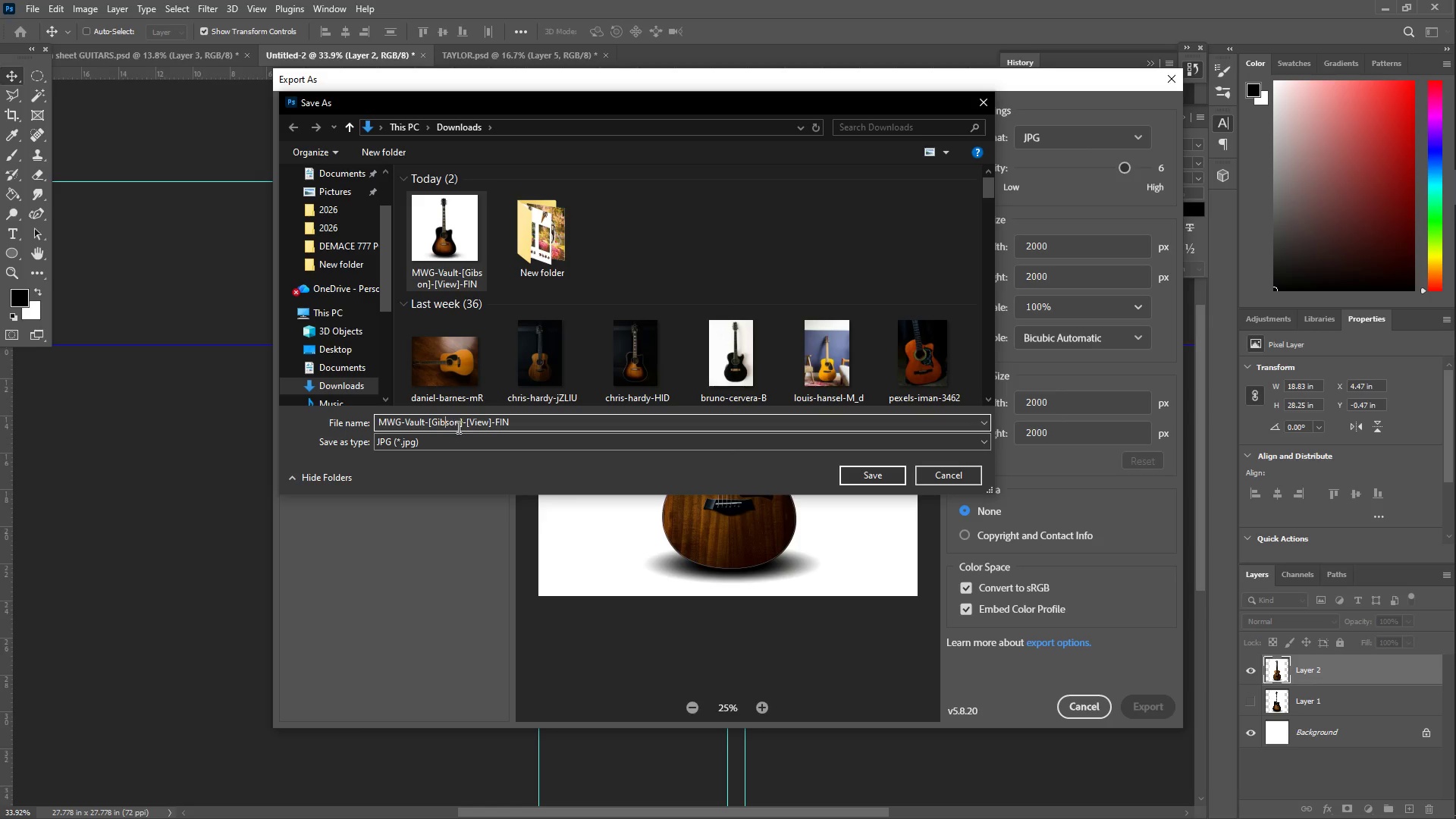 
left_click([459, 427])
 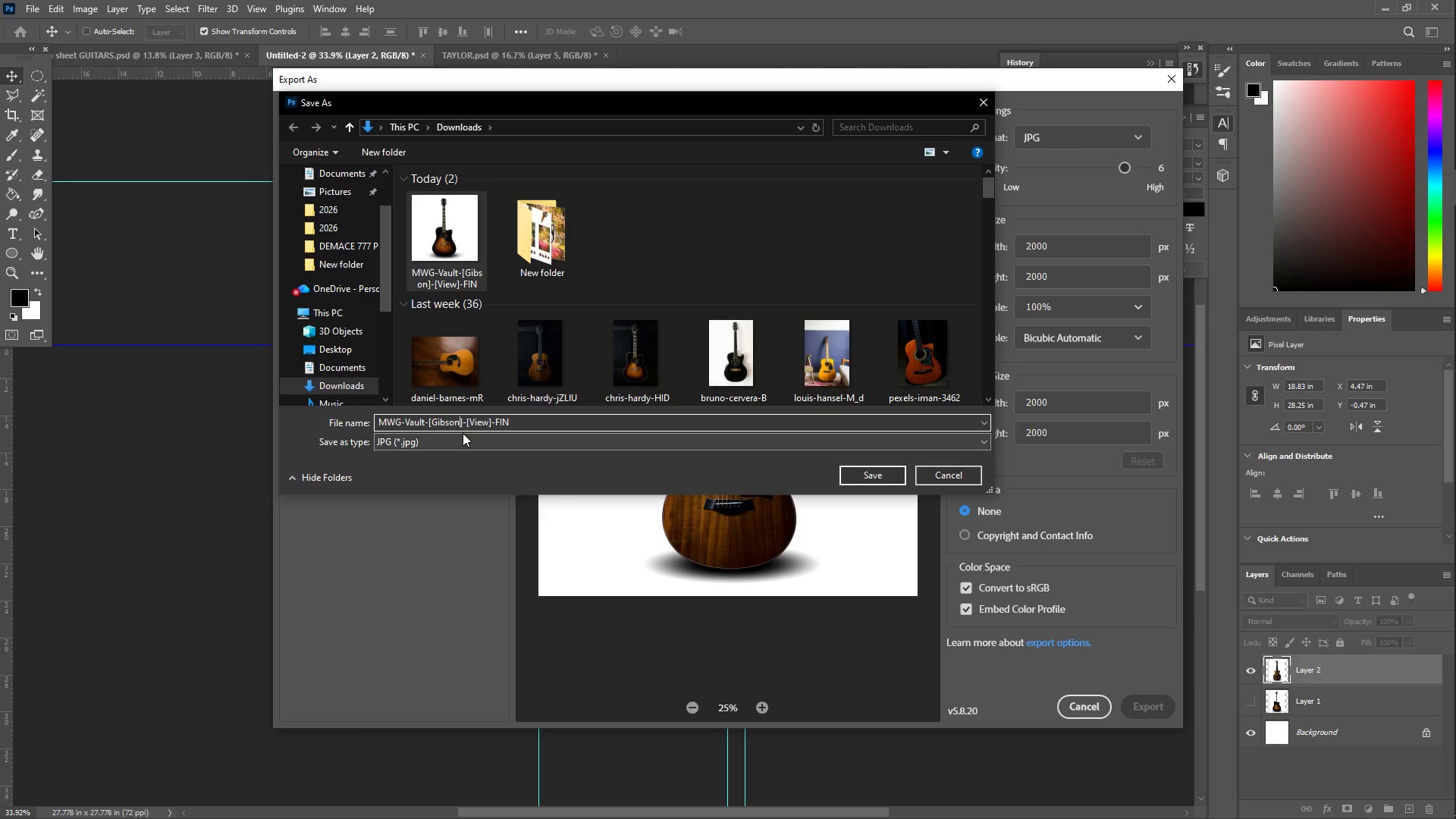 
key(Backspace)
key(Backspace)
key(Backspace)
key(Backspace)
key(Backspace)
key(Backspace)
type(tAYLOR)
key(Backspace)
key(Backspace)
key(Backspace)
key(Backspace)
key(Backspace)
key(Backspace)
type(Taylor)
 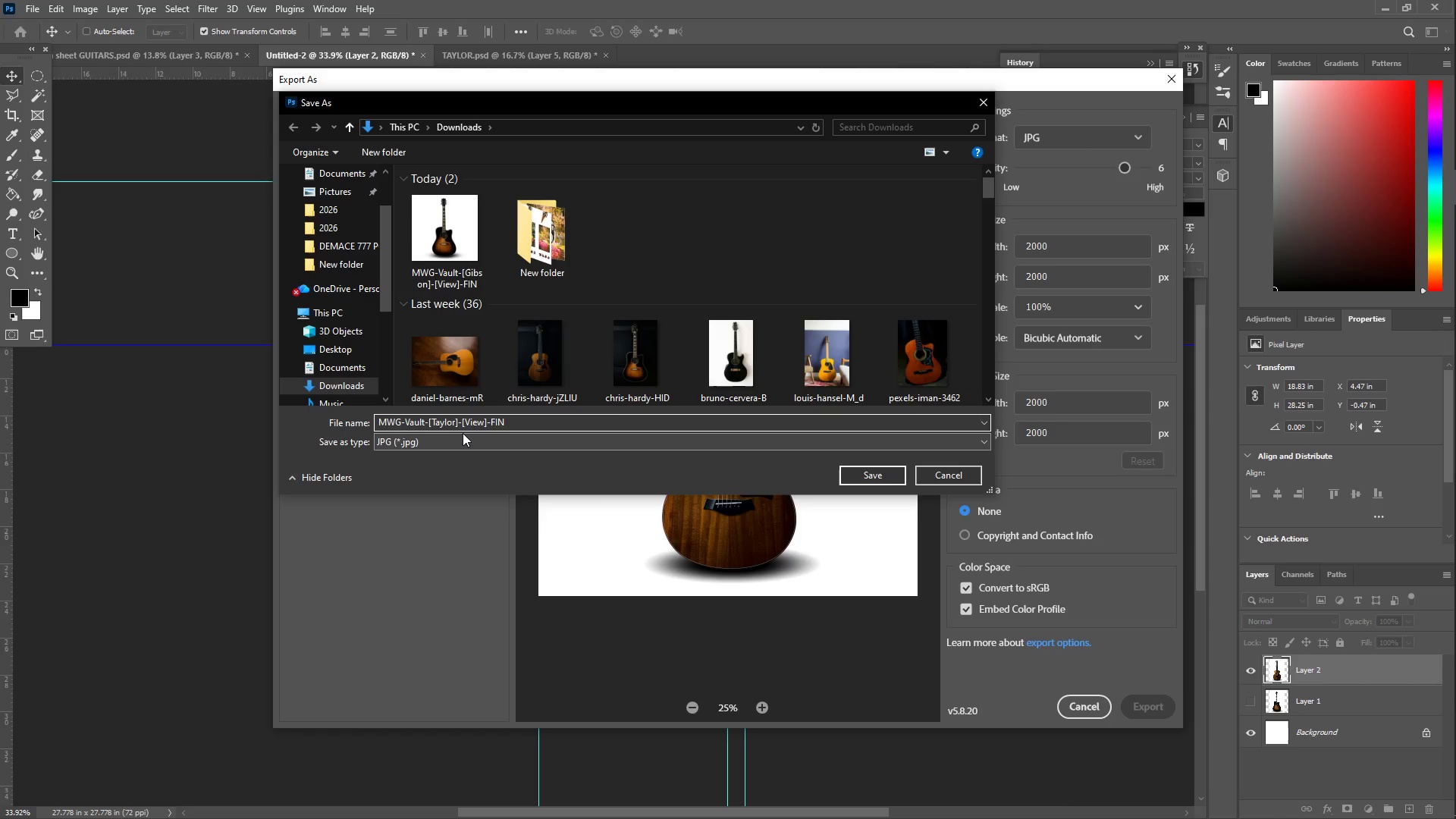 
left_click([1255, 702])
 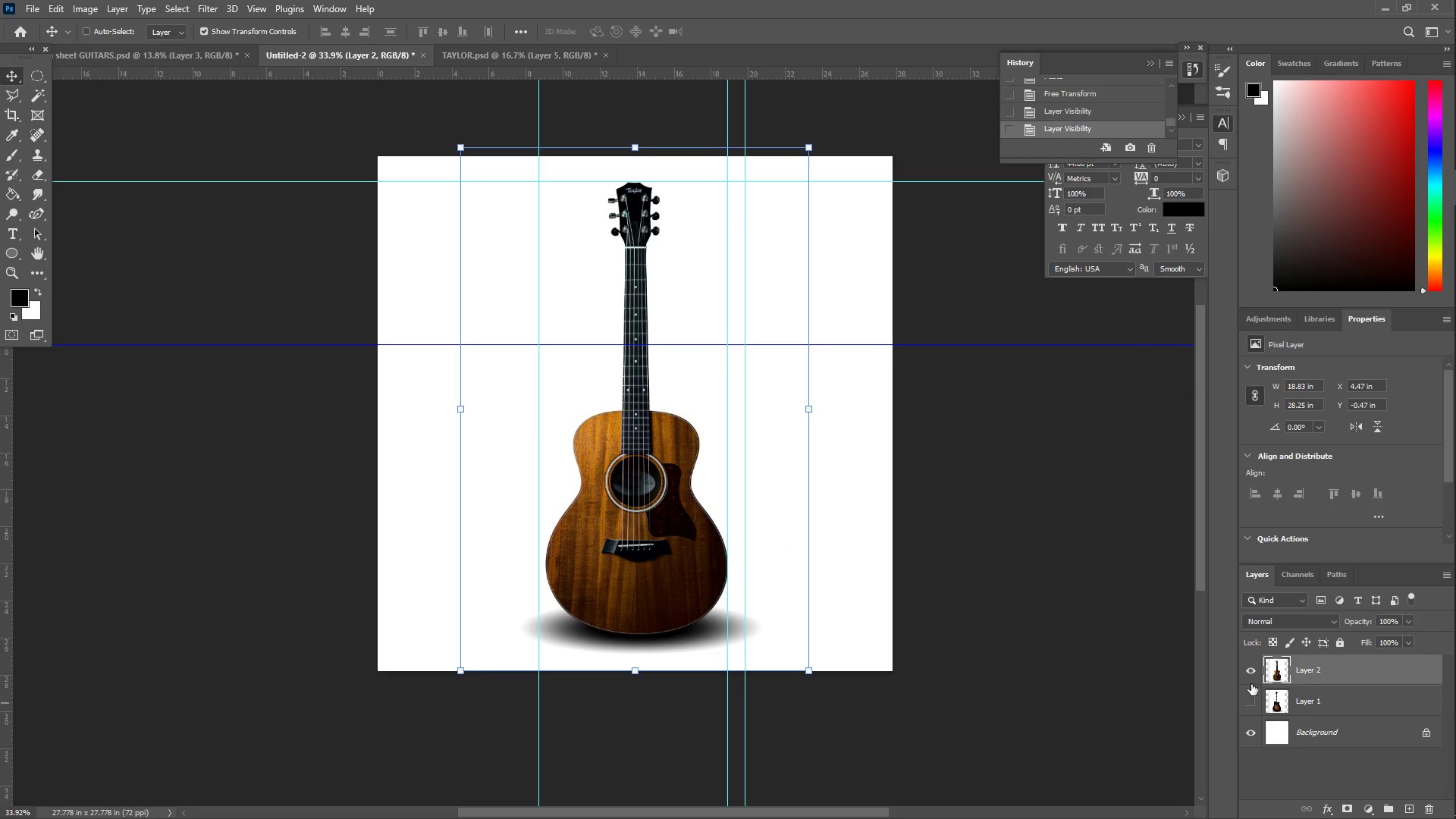 
left_click([1249, 667])
 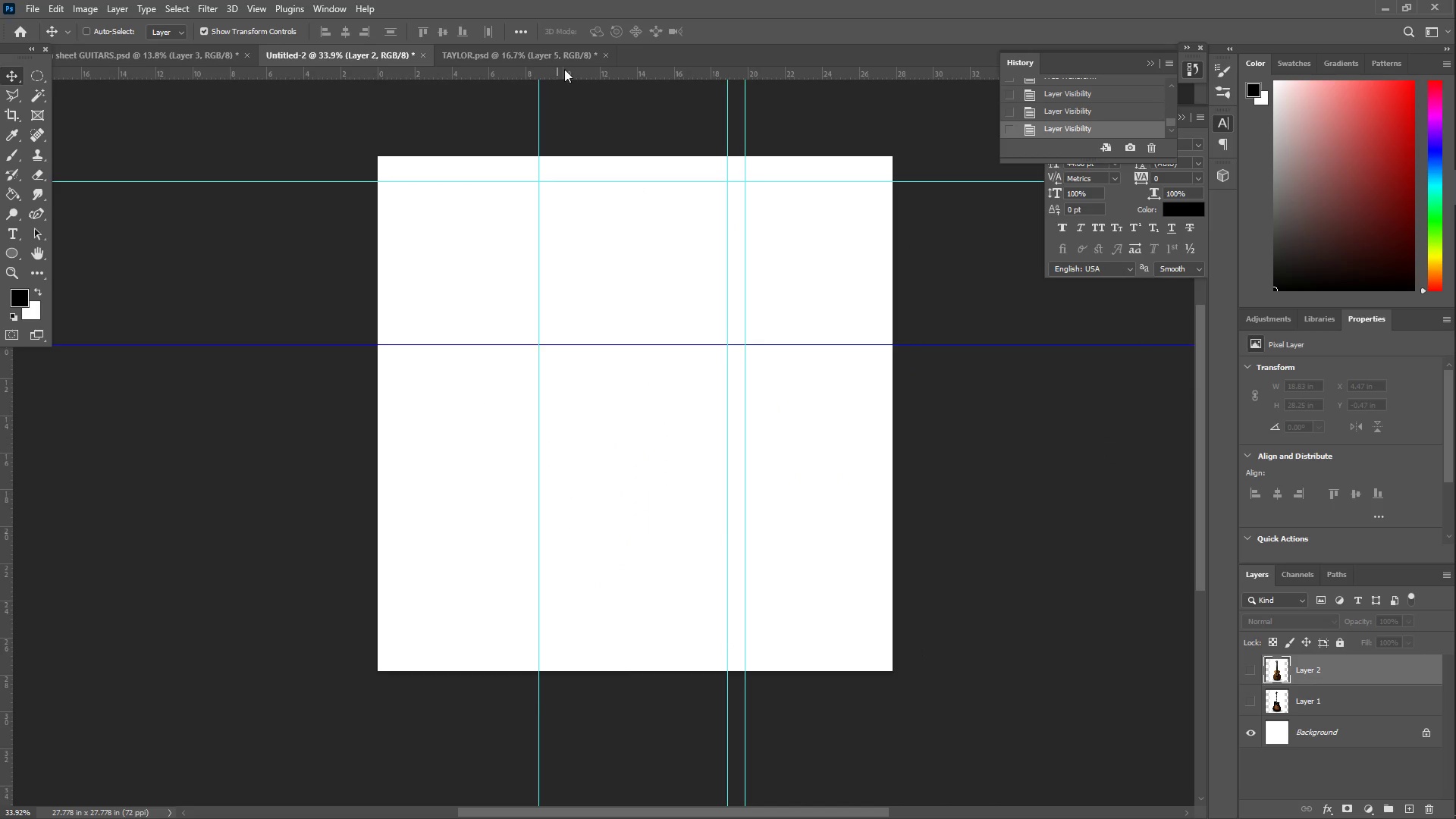 
left_click([494, 54])
 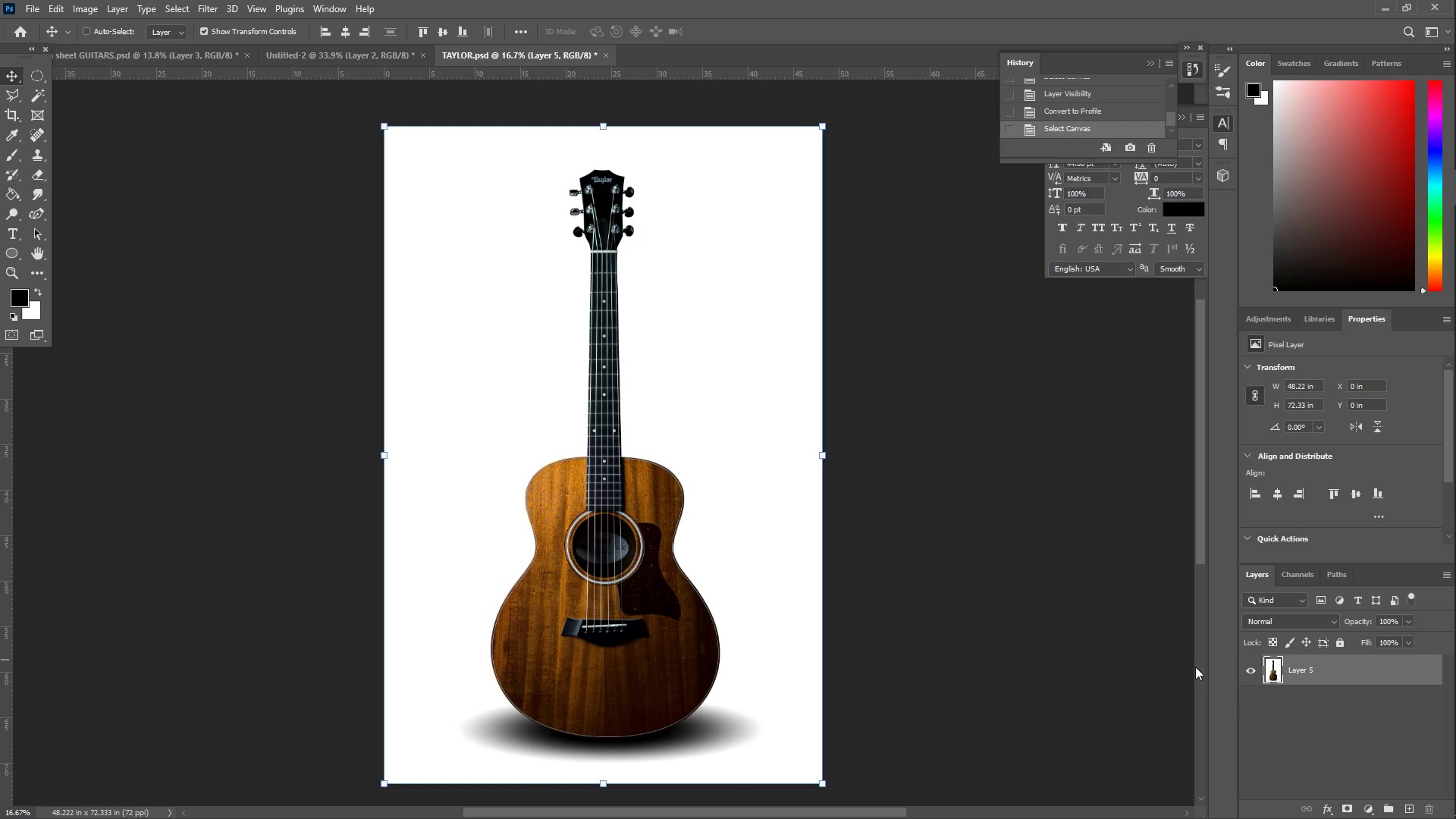 
key(Control+ControlLeft)
 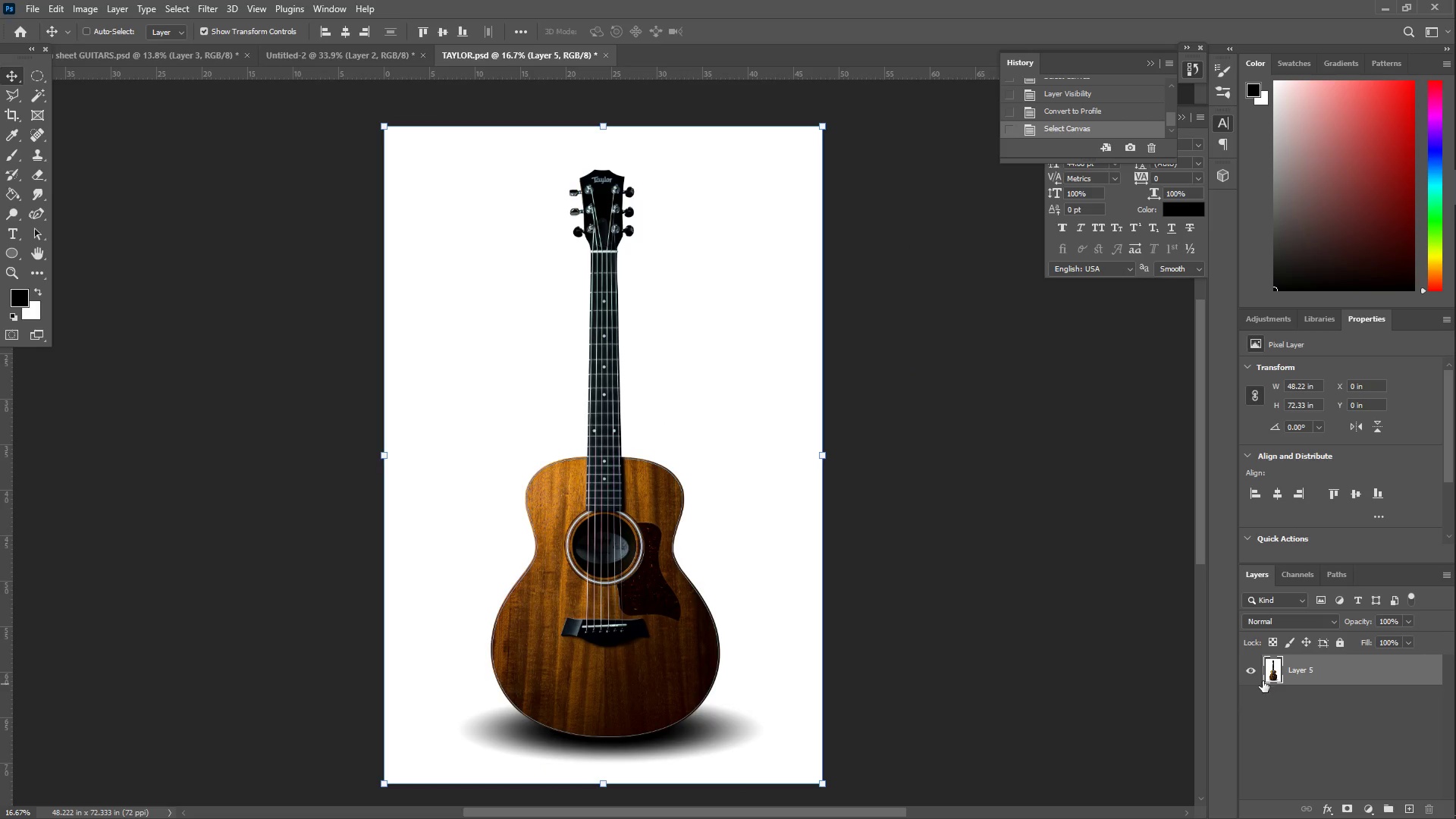 
key(Control+Z)
 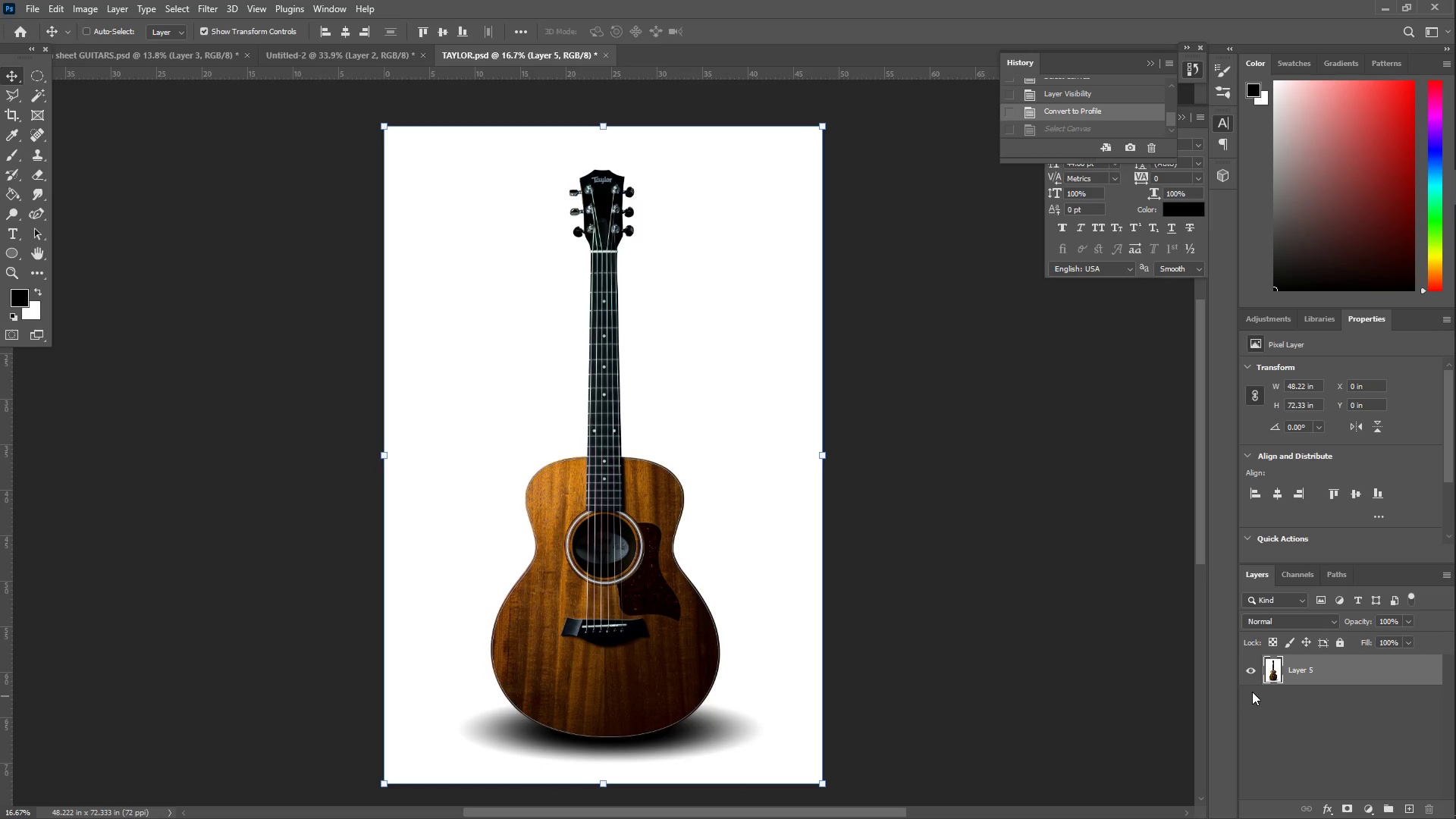 
key(Control+Z)
 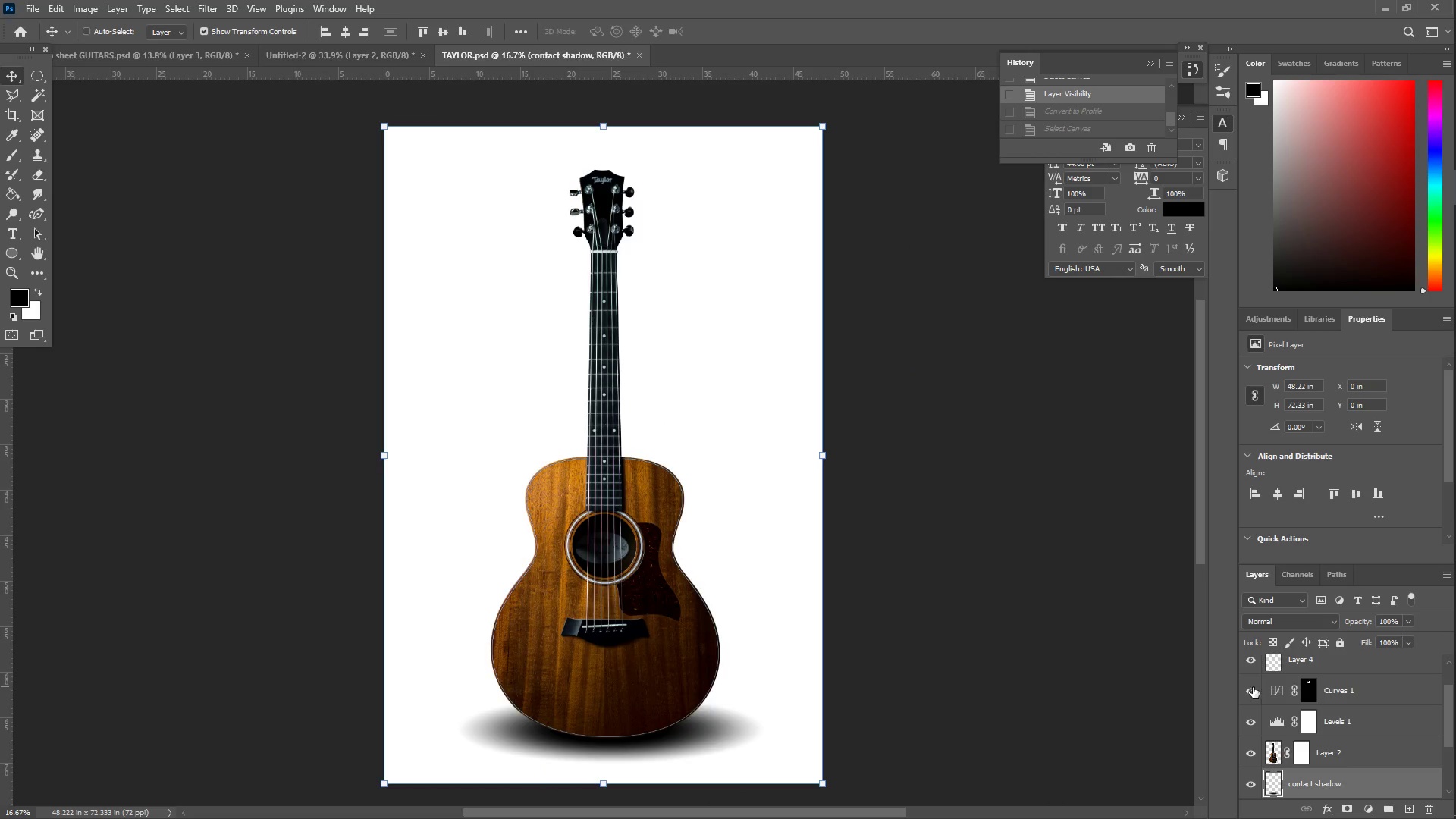 
scroll: coordinate [1260, 763], scroll_direction: down, amount: 7.0
 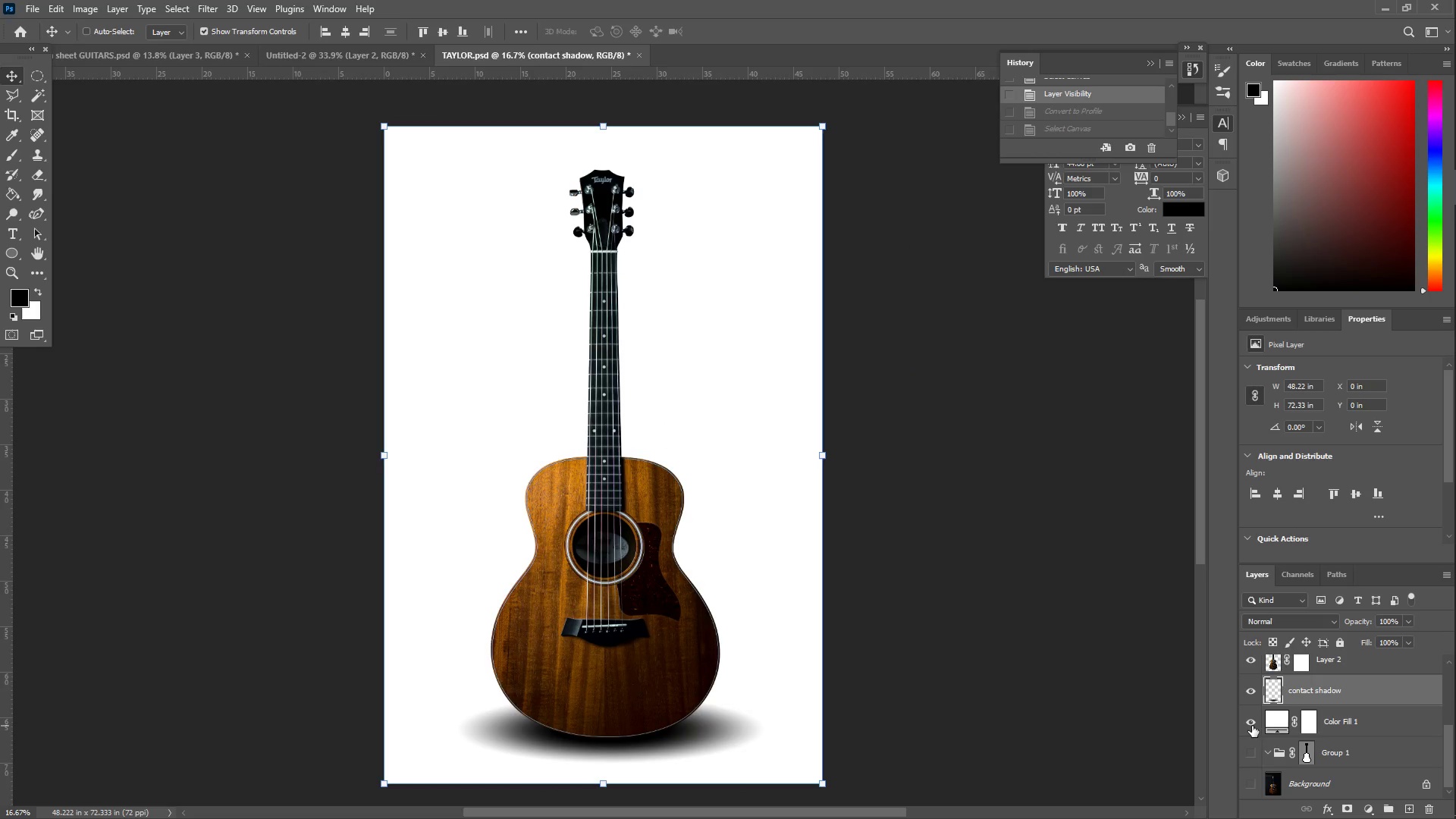 
left_click([1254, 726])
 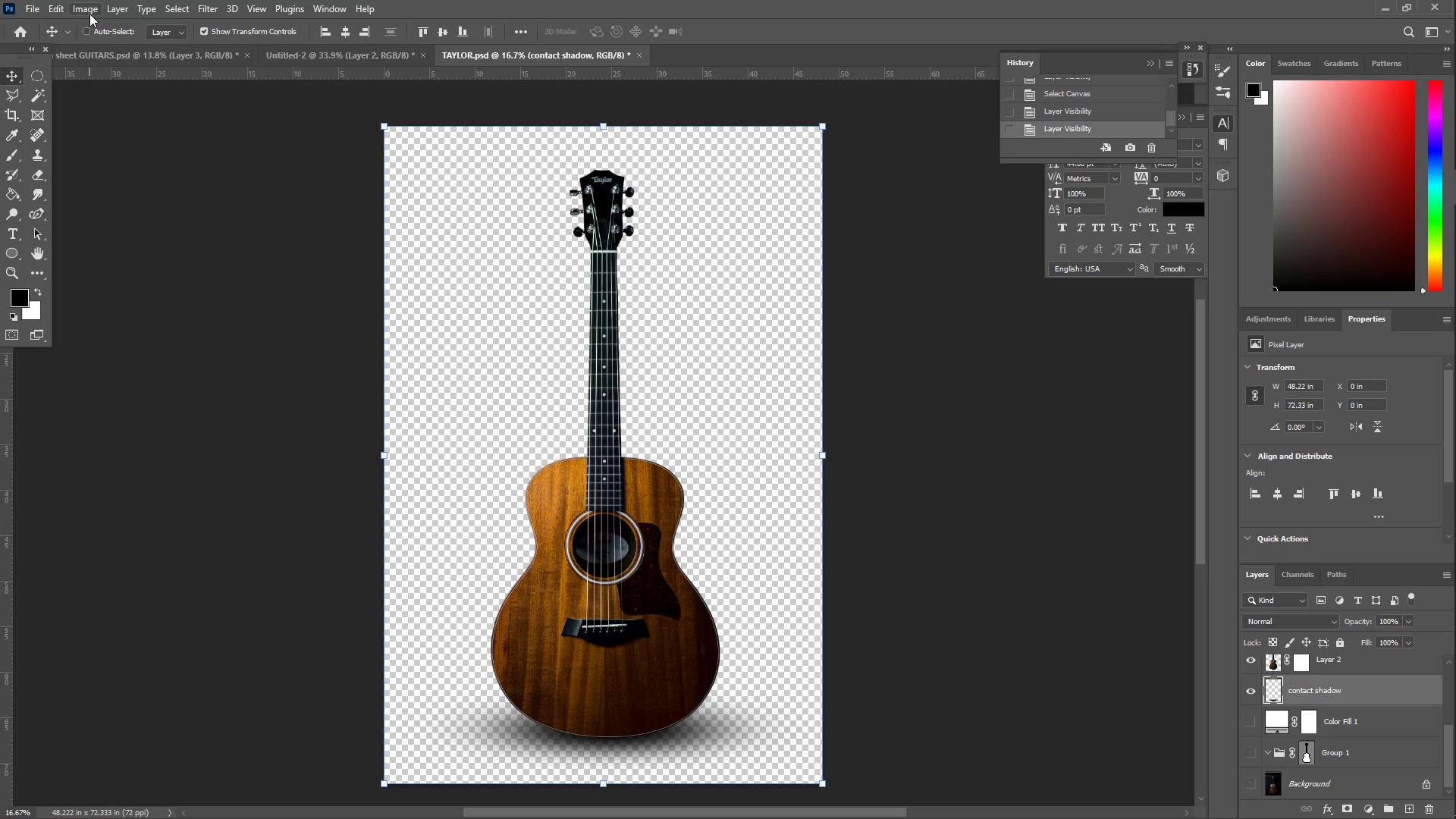 
wait(5.31)
 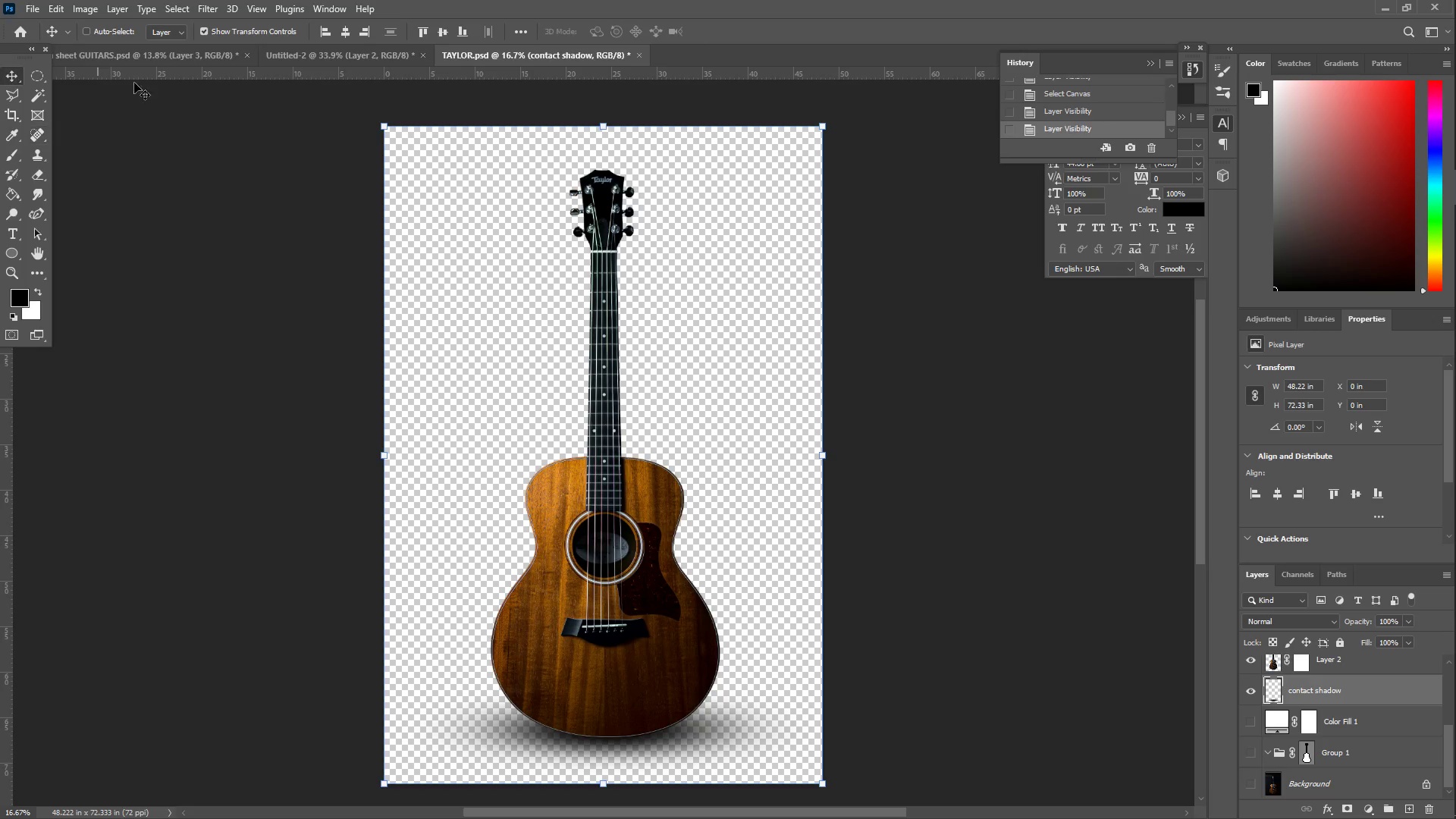 
left_click_drag(start_coordinate=[619, 563], to_coordinate=[610, 554])
 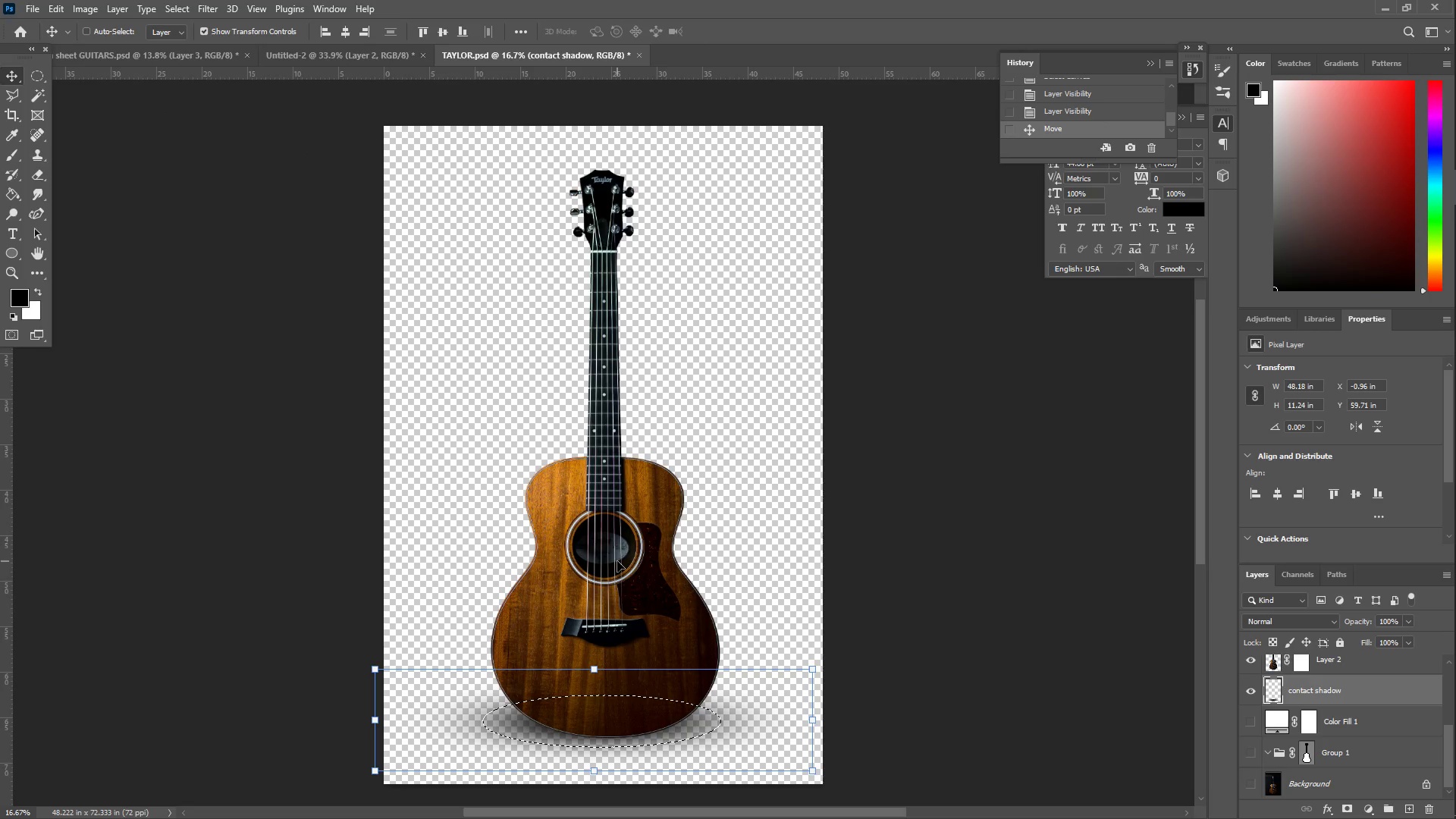 
key(Control+Z)
 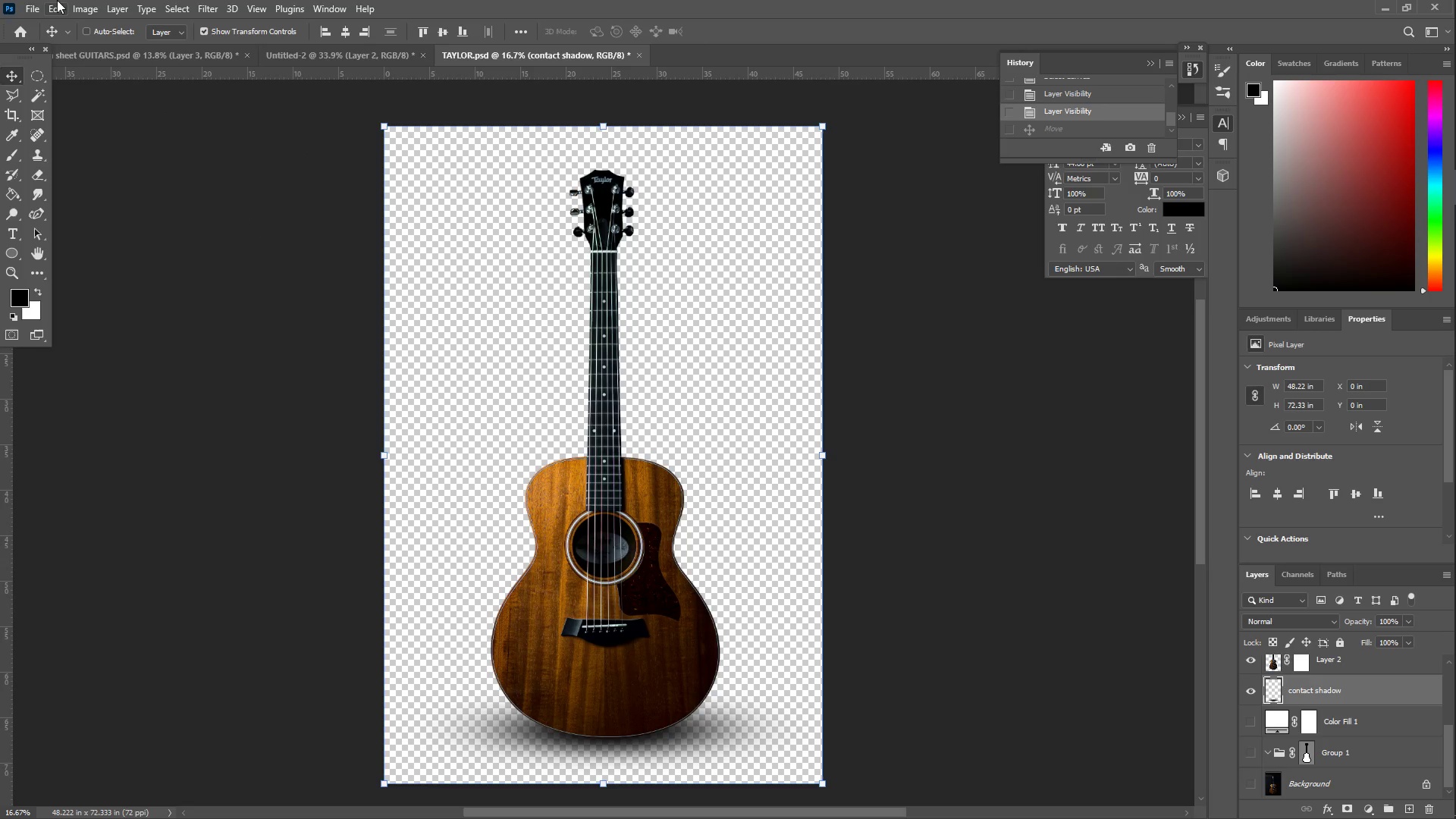 
left_click([83, 14])
 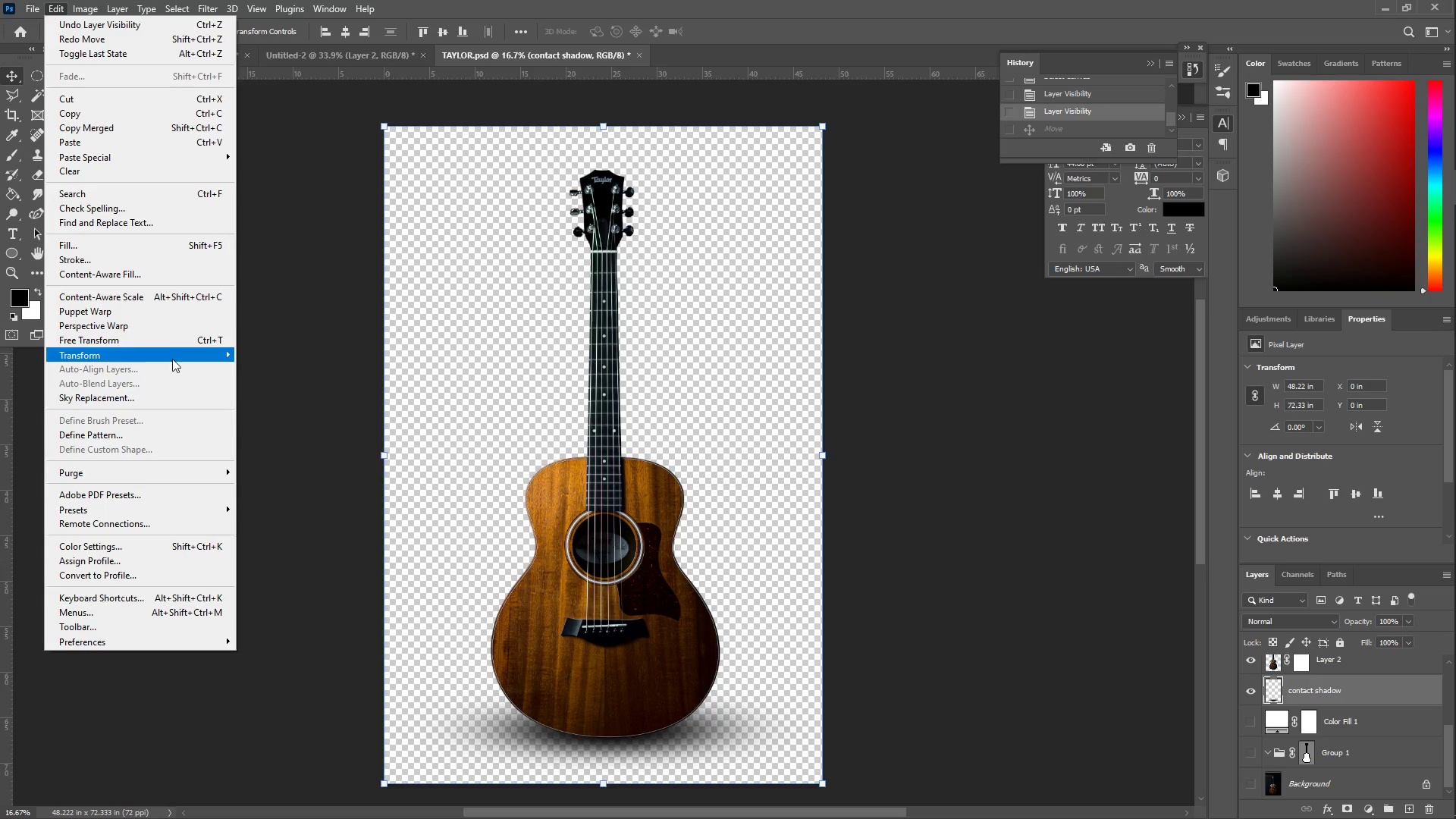 
wait(5.16)
 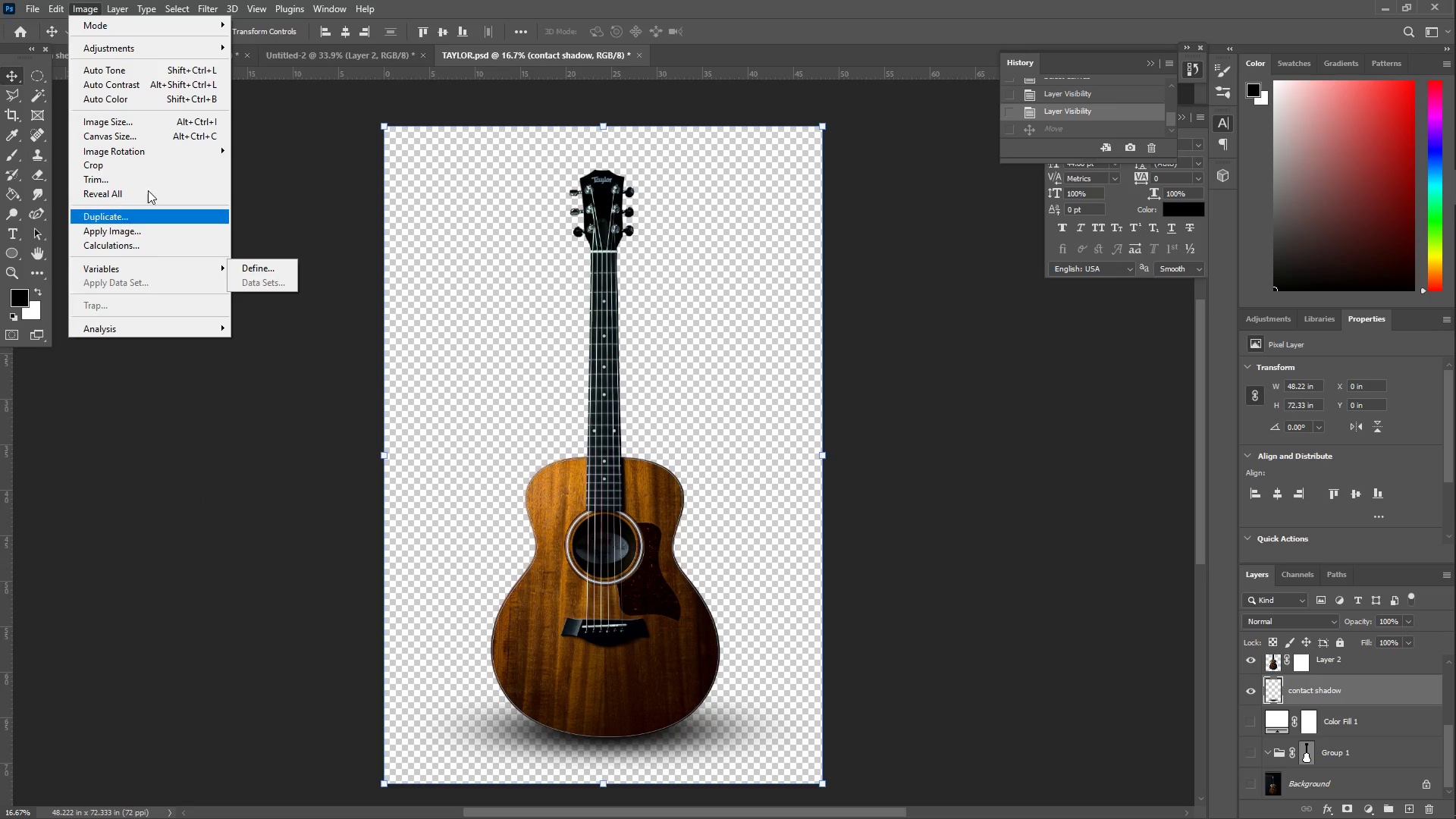 
left_click([153, 577])
 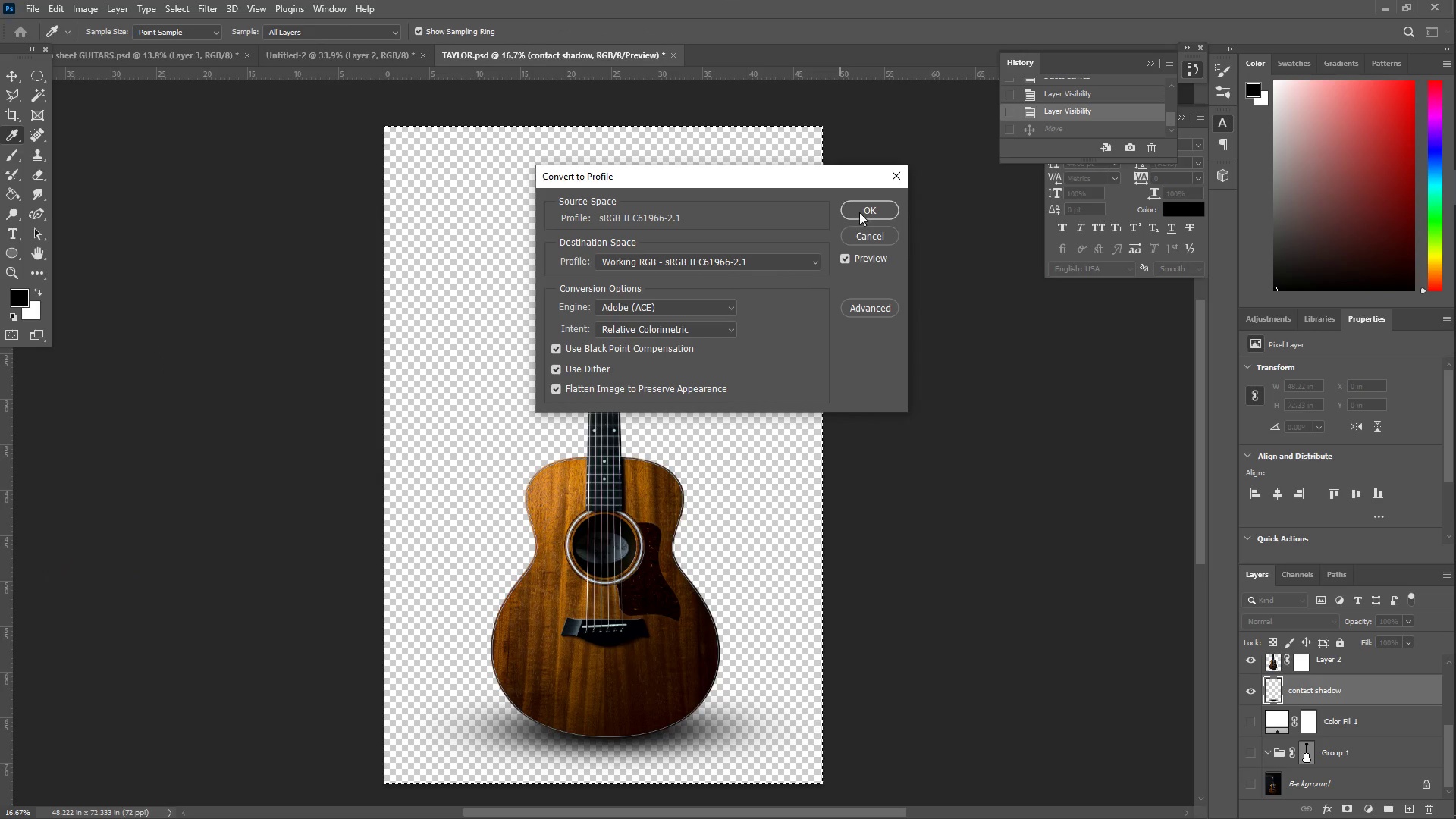 
key(Control+A)
 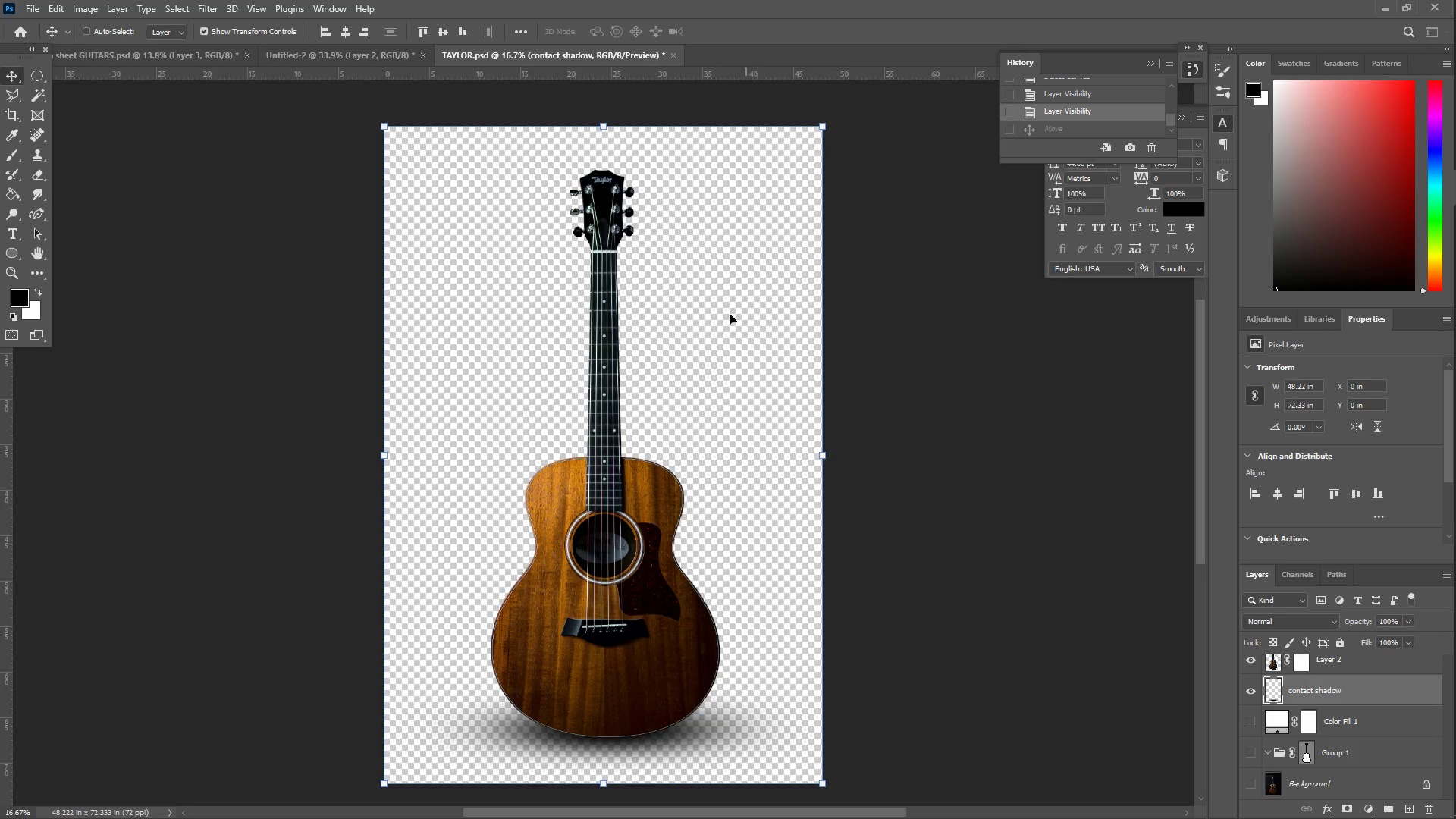 
key(Control+C)
 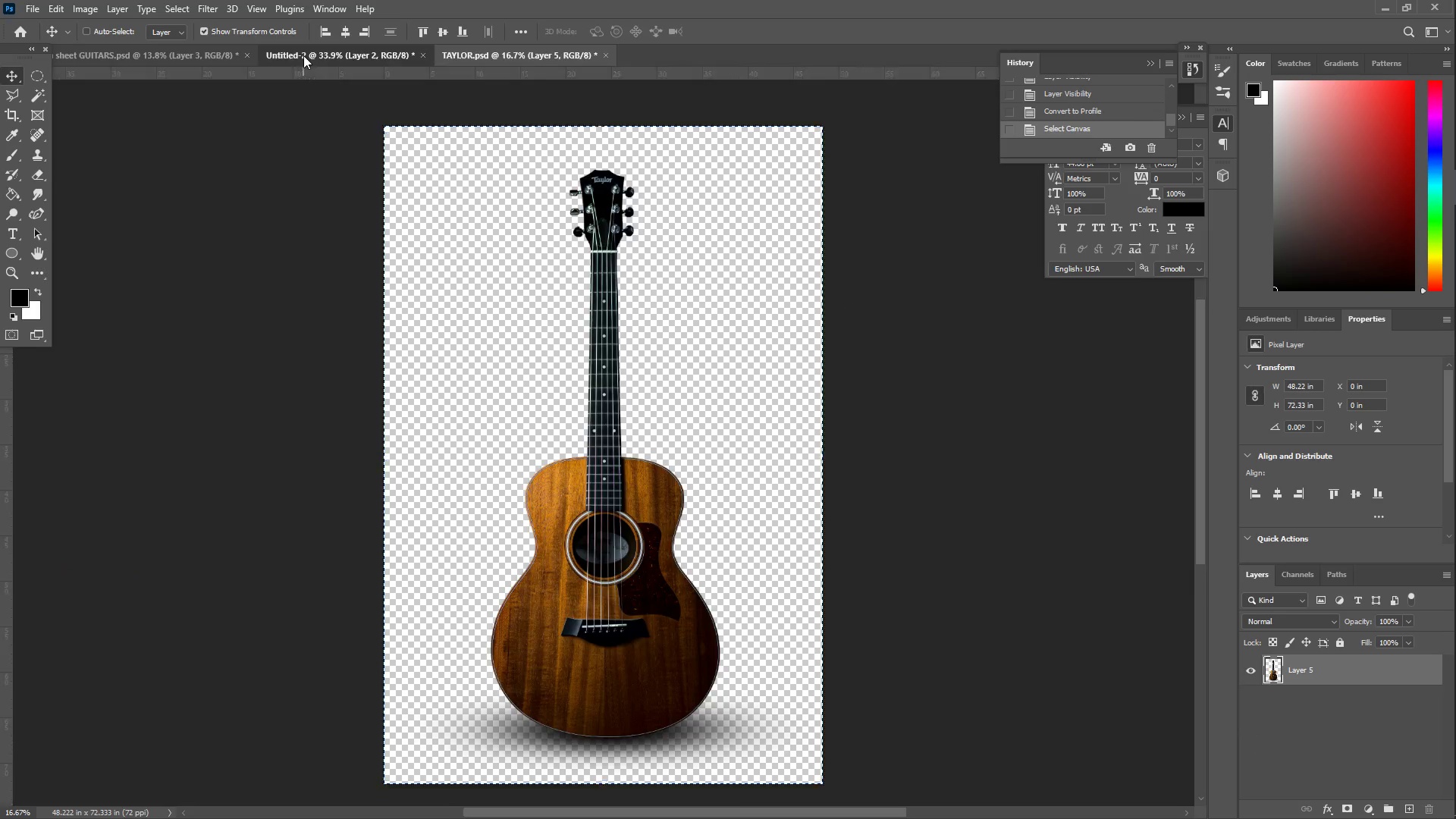 
key(Control+G)
 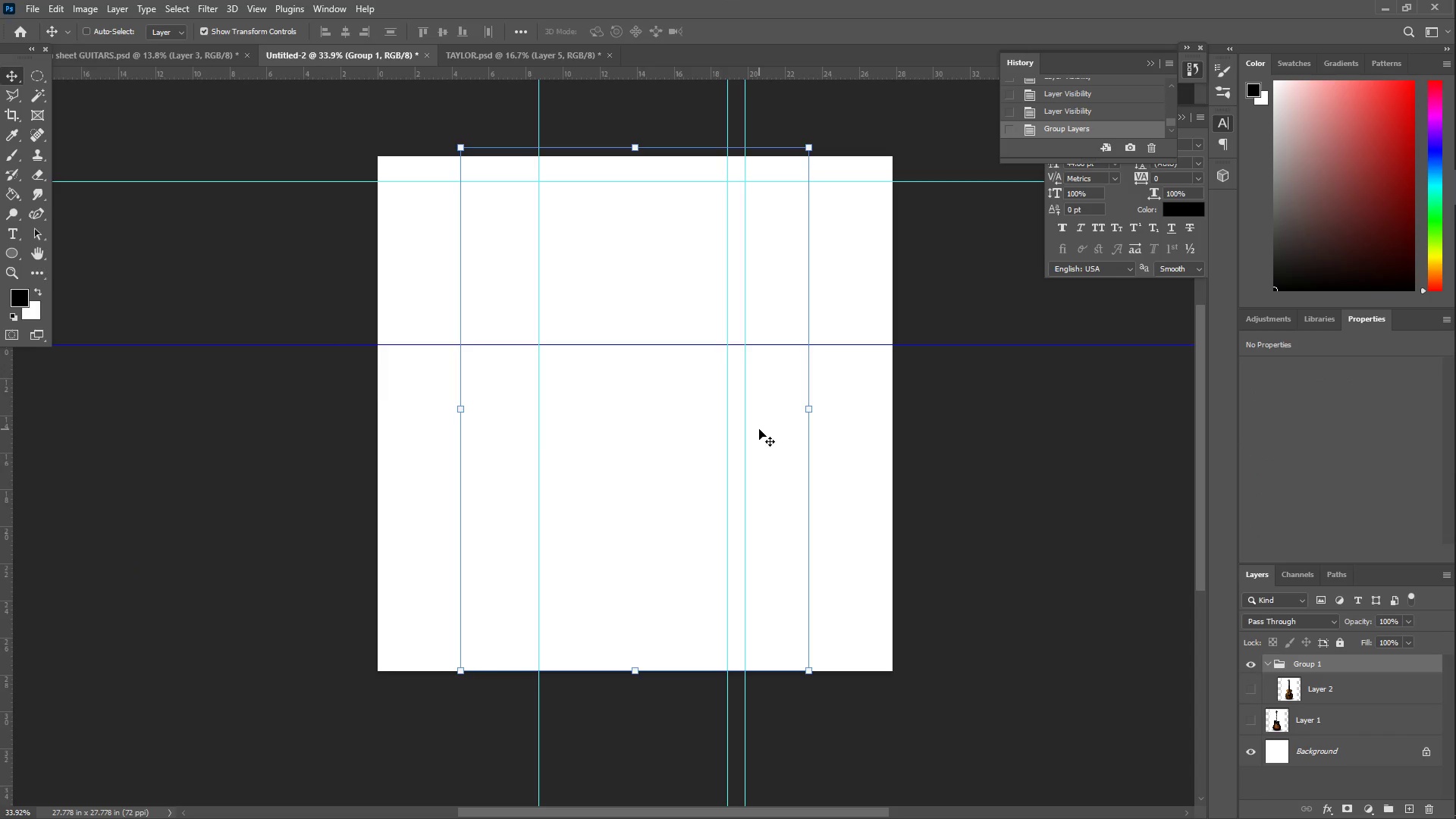 
key(Control+V)
 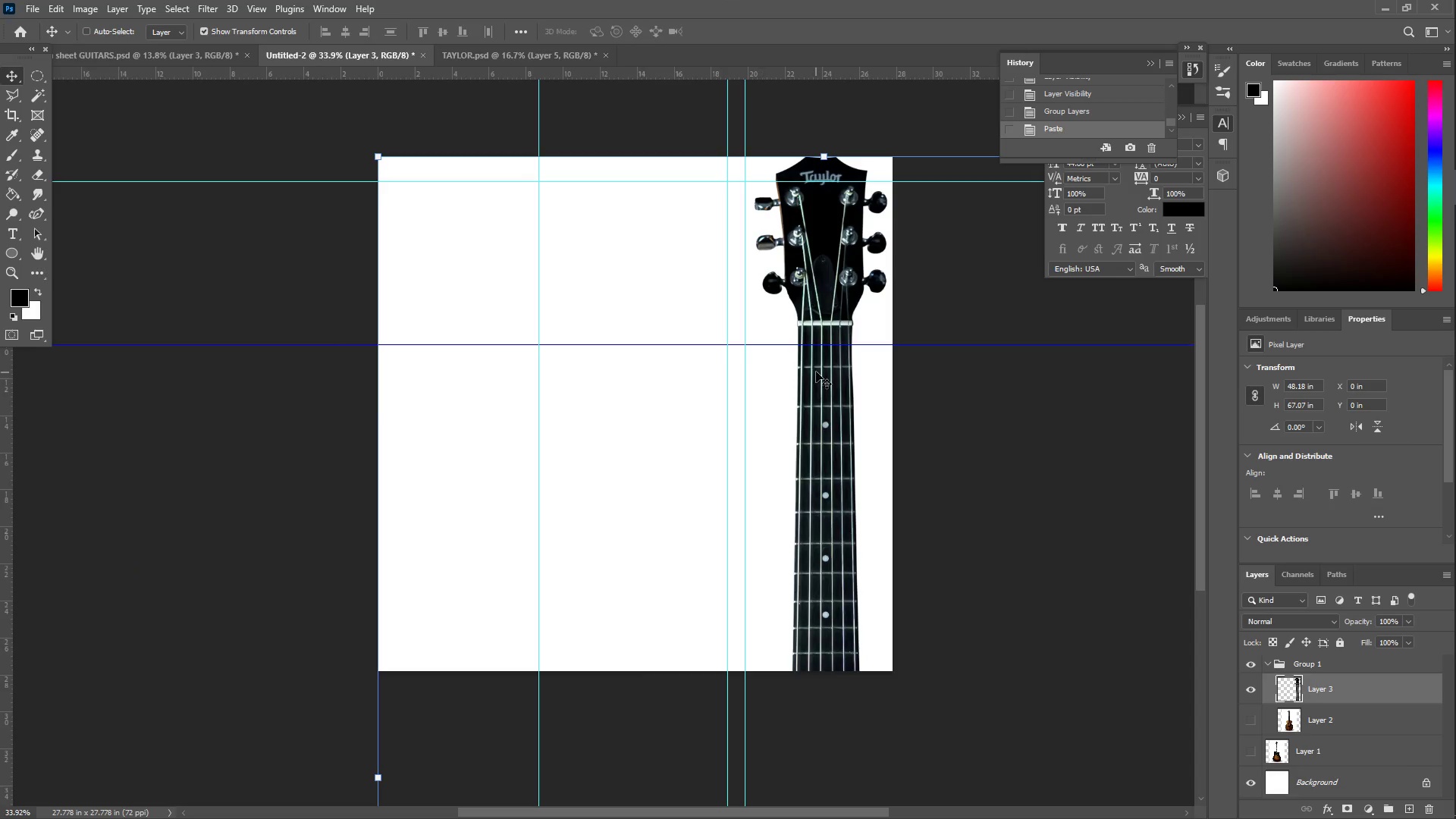 
hold_key(key=ControlLeft, duration=0.69)
 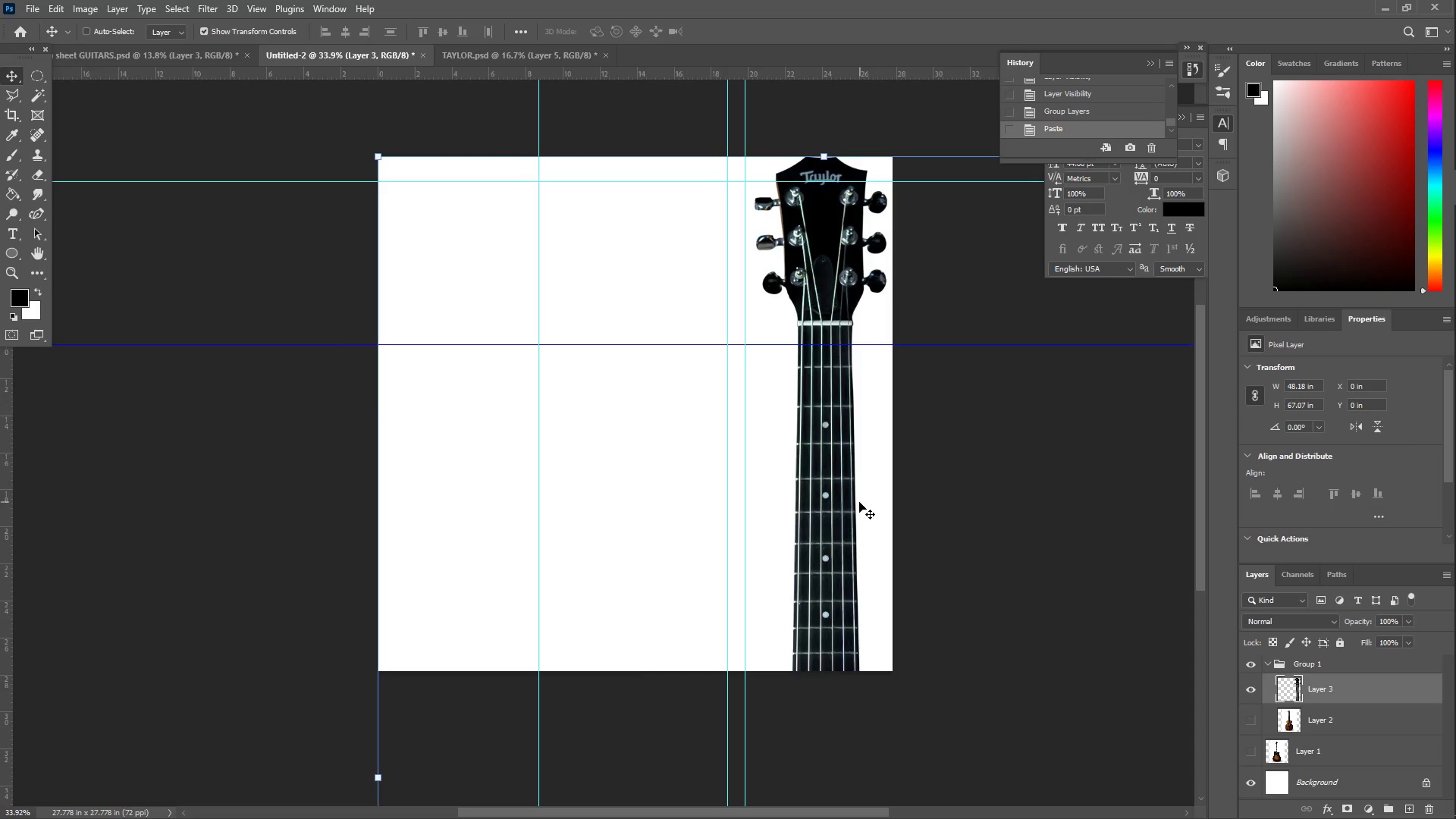 
left_click_drag(start_coordinate=[836, 496], to_coordinate=[622, 495])
 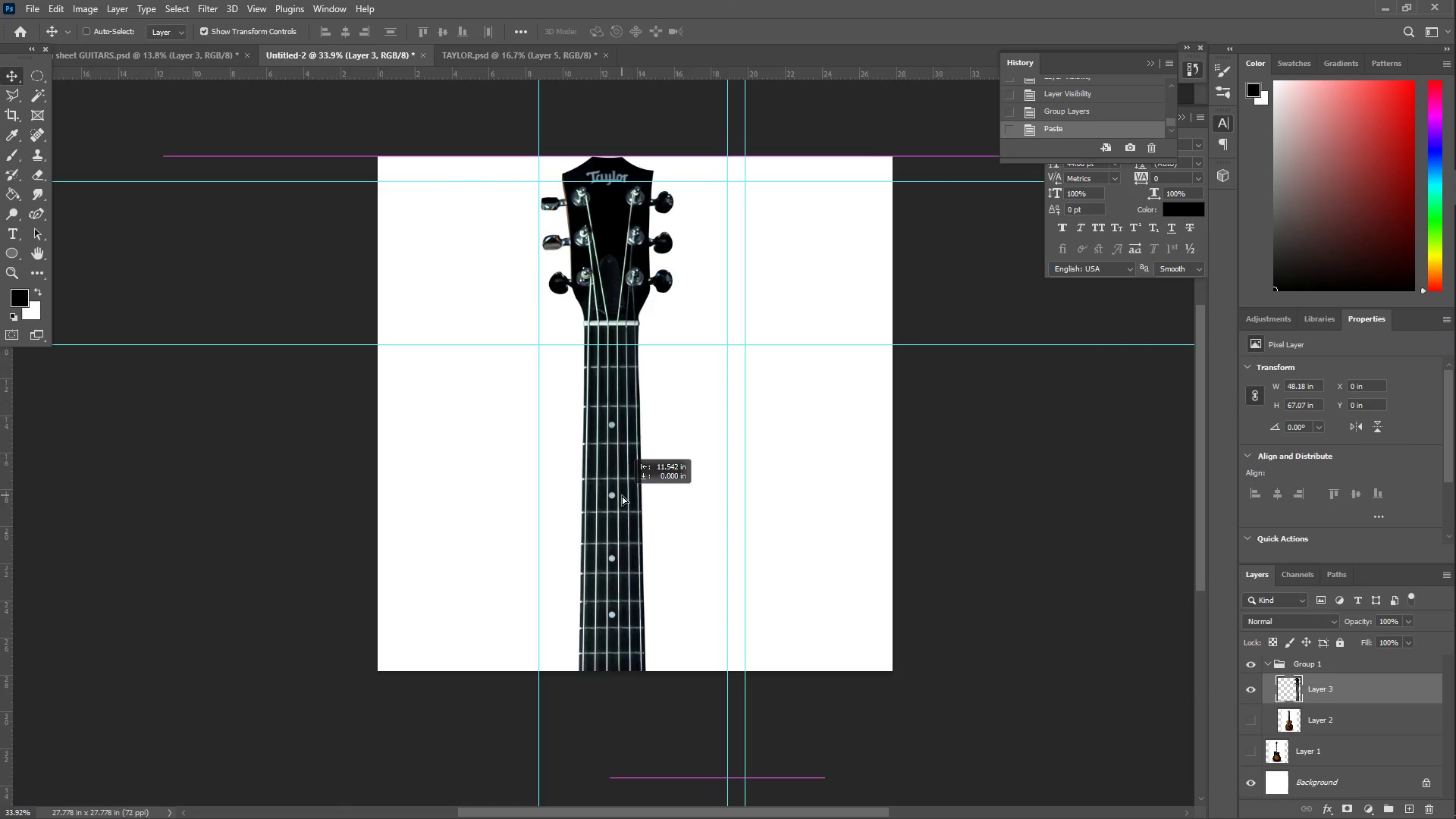 
key(Z)
 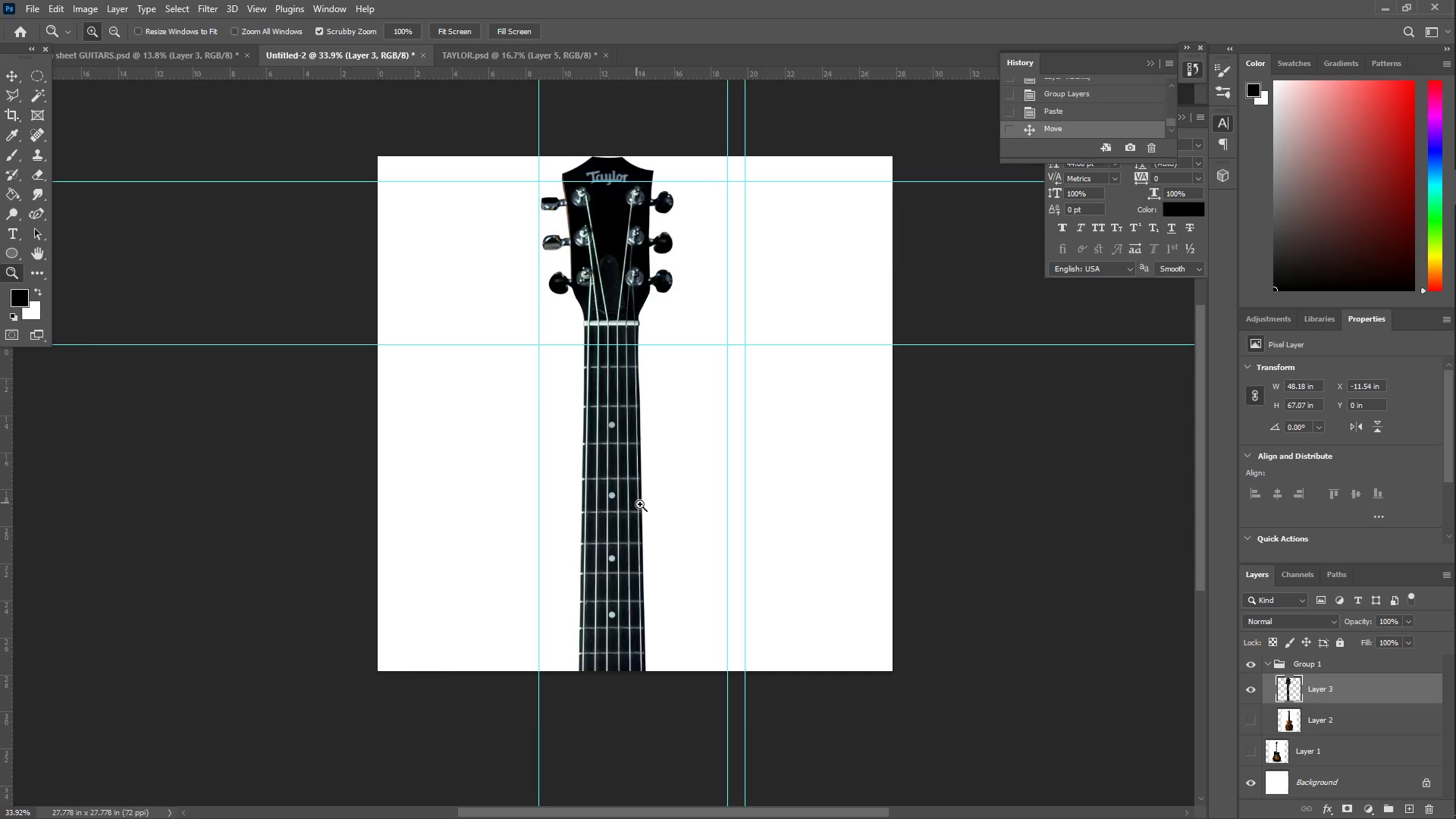 
left_click_drag(start_coordinate=[635, 503], to_coordinate=[591, 496])
 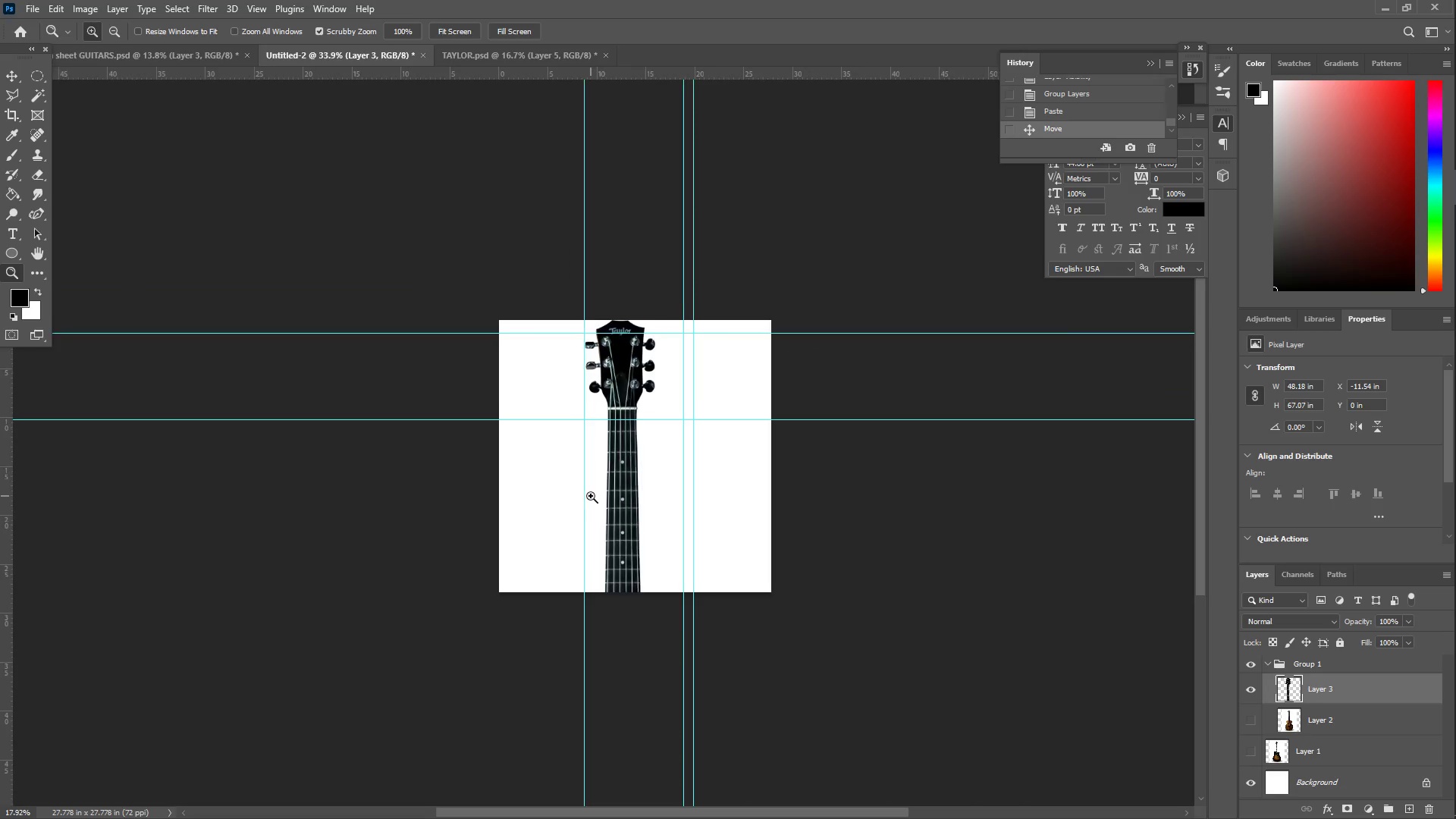 
key(Control+T)
 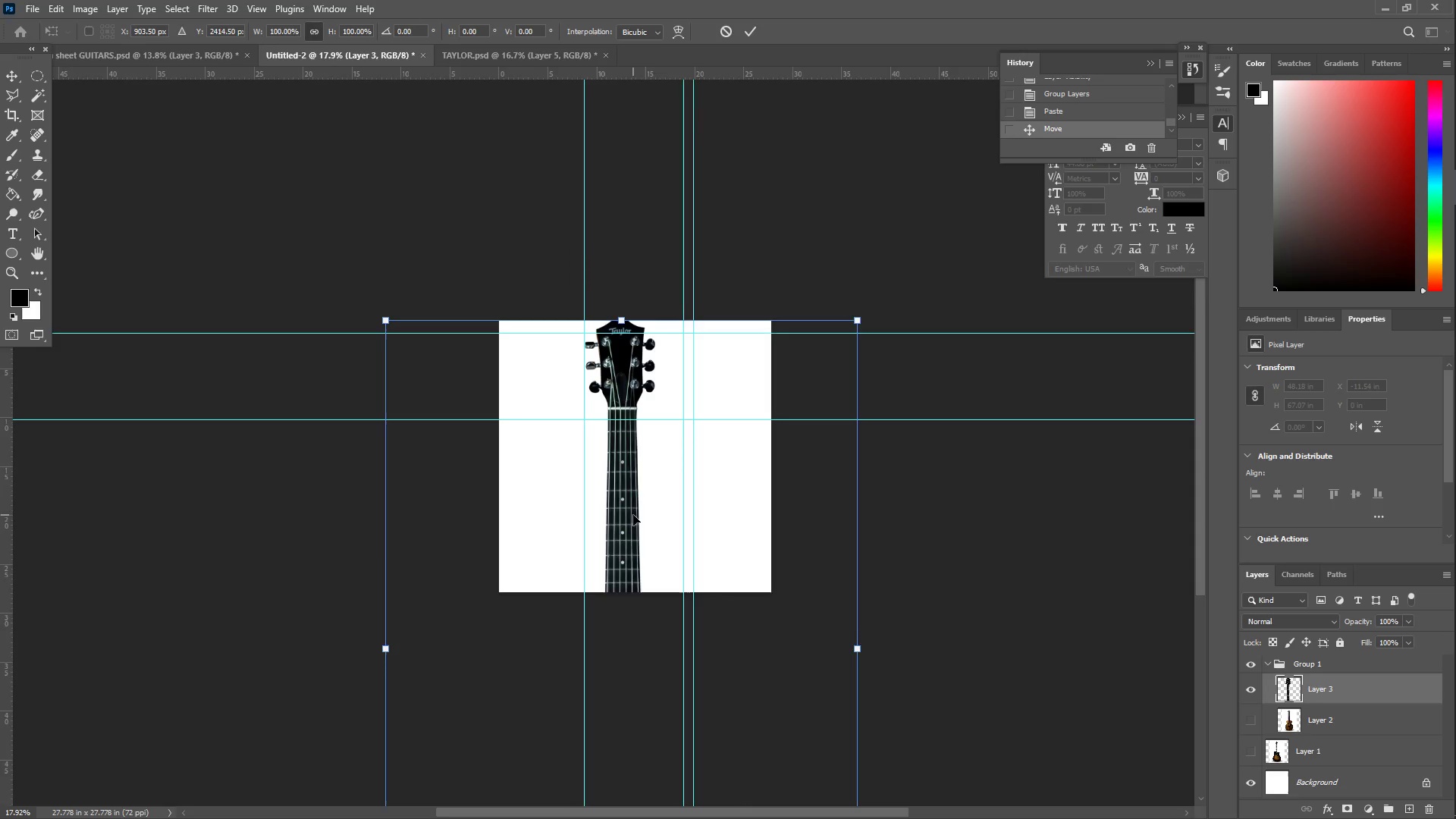 
scroll: coordinate [738, 566], scroll_direction: down, amount: 25.0
 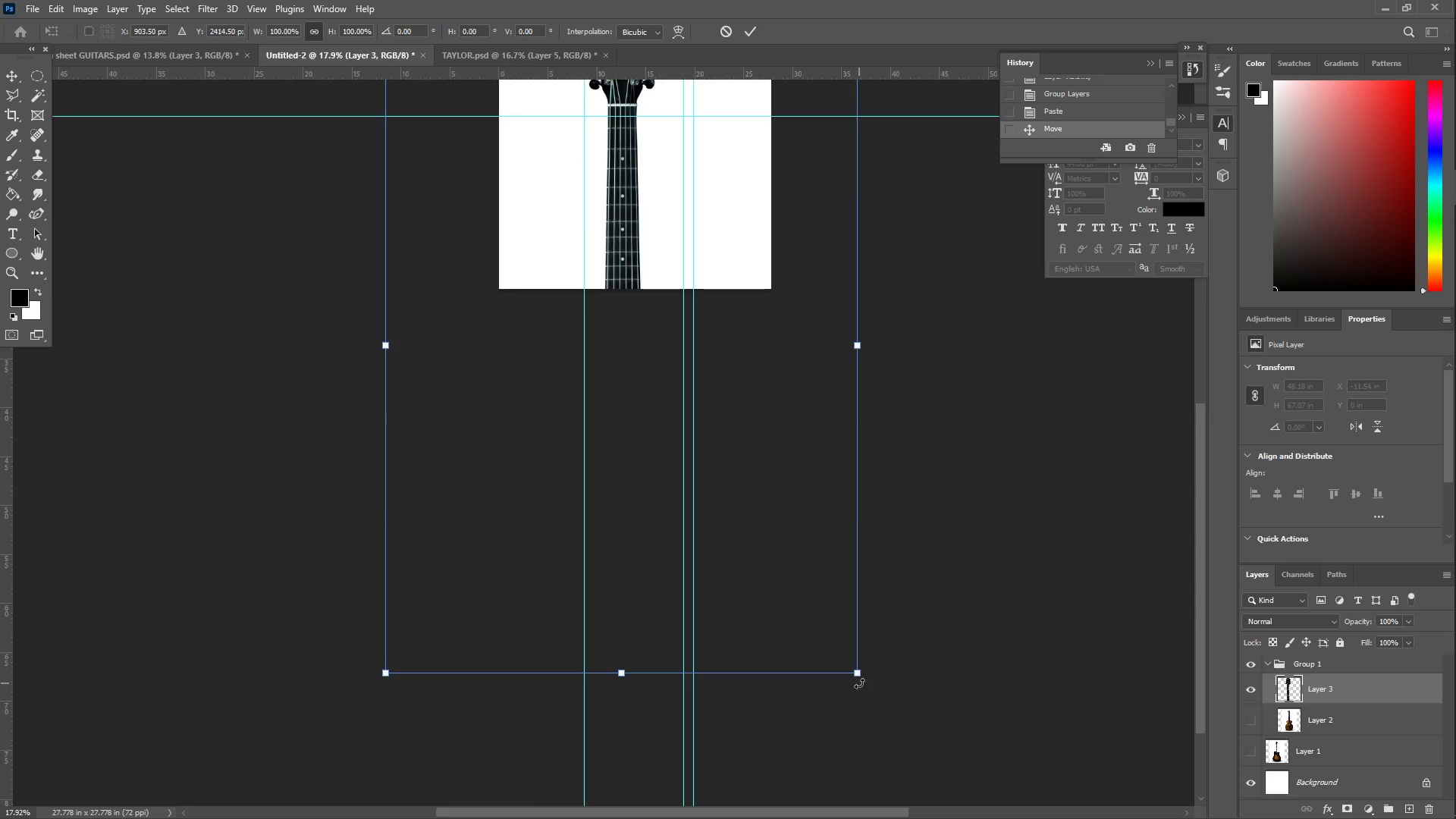 
left_click_drag(start_coordinate=[855, 681], to_coordinate=[639, 263])
 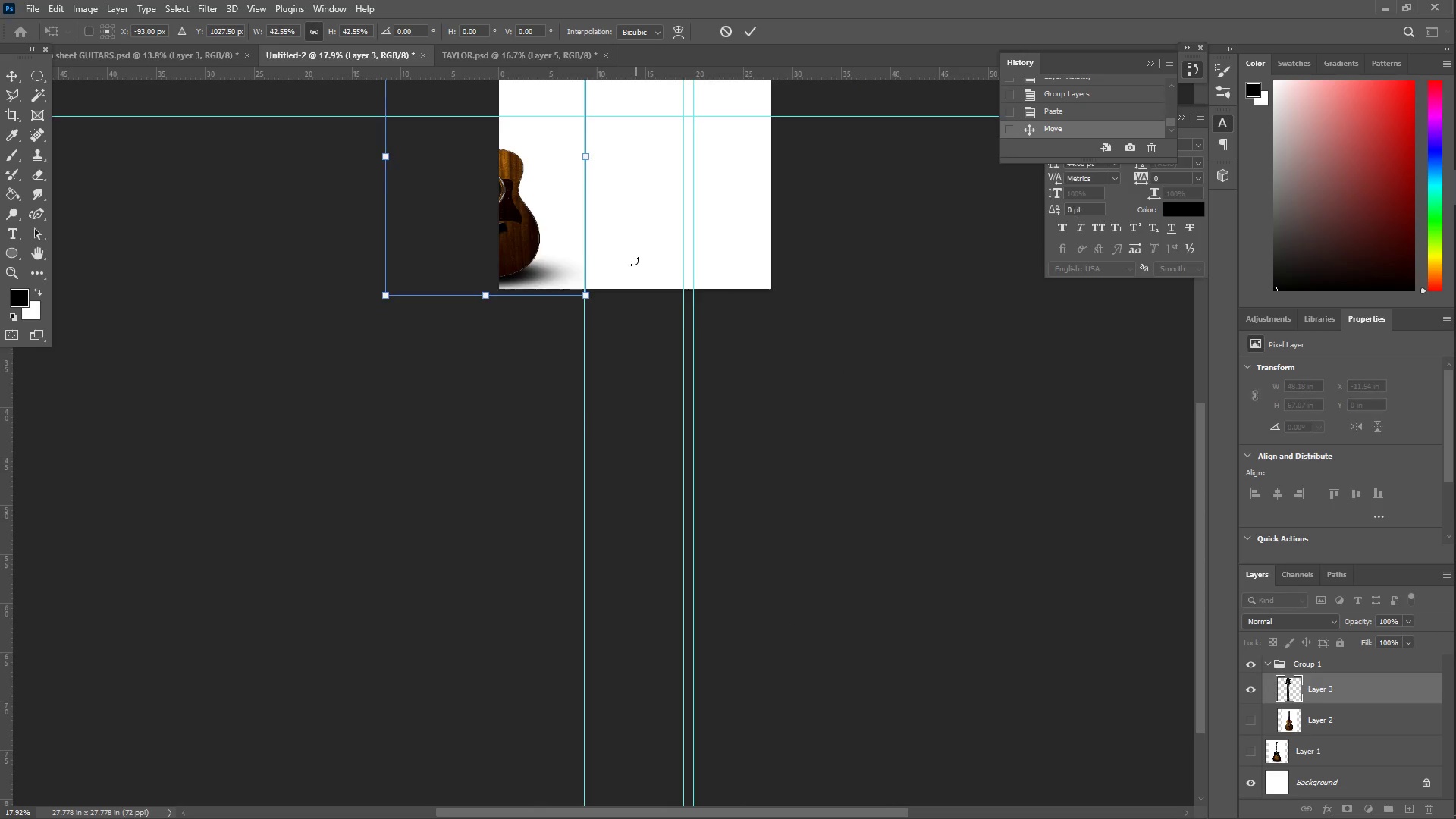 
left_click_drag(start_coordinate=[494, 255], to_coordinate=[648, 253])
 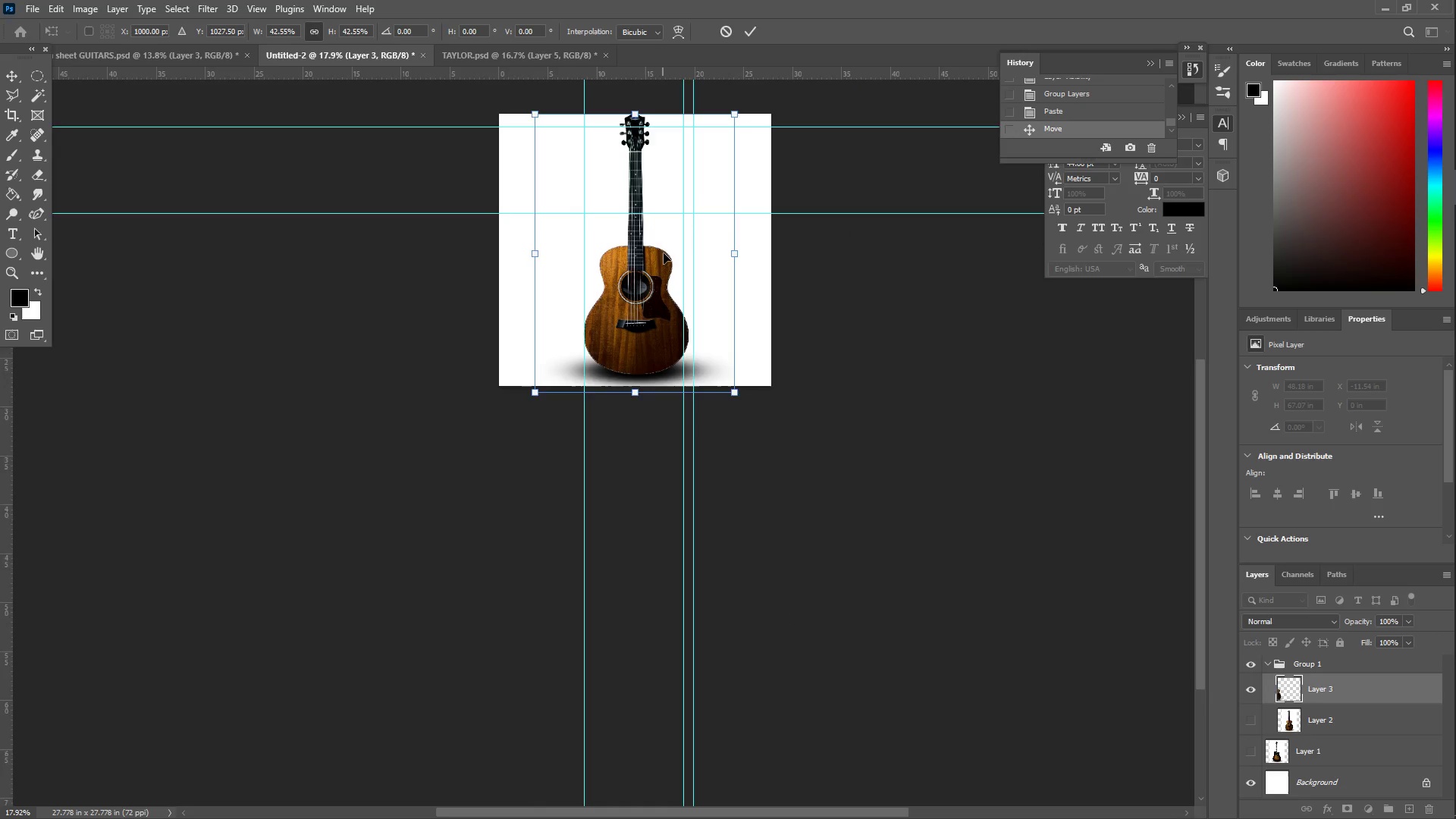 
scroll: coordinate [668, 244], scroll_direction: up, amount: 12.0
 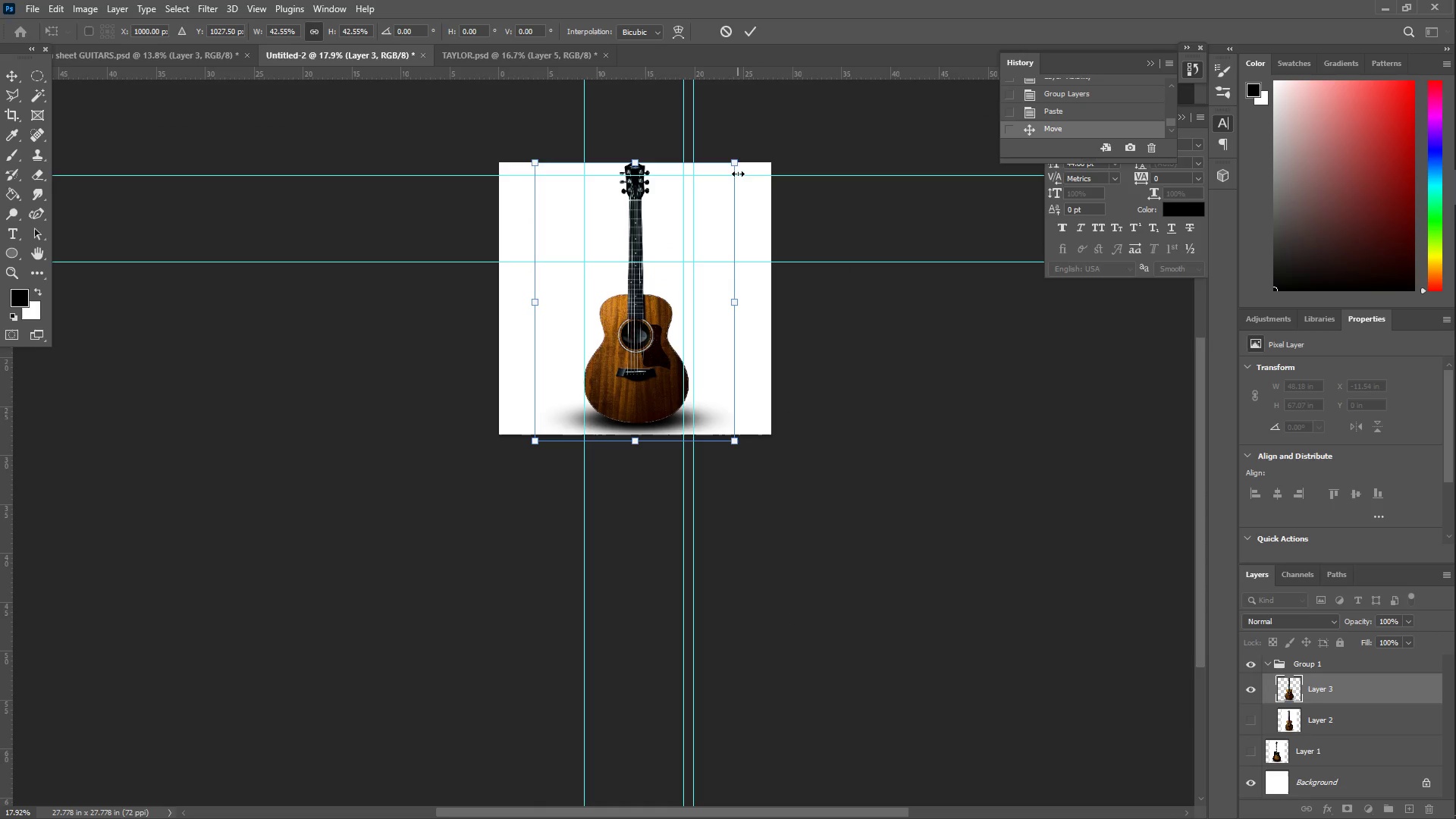 
left_click_drag(start_coordinate=[736, 164], to_coordinate=[719, 173])
 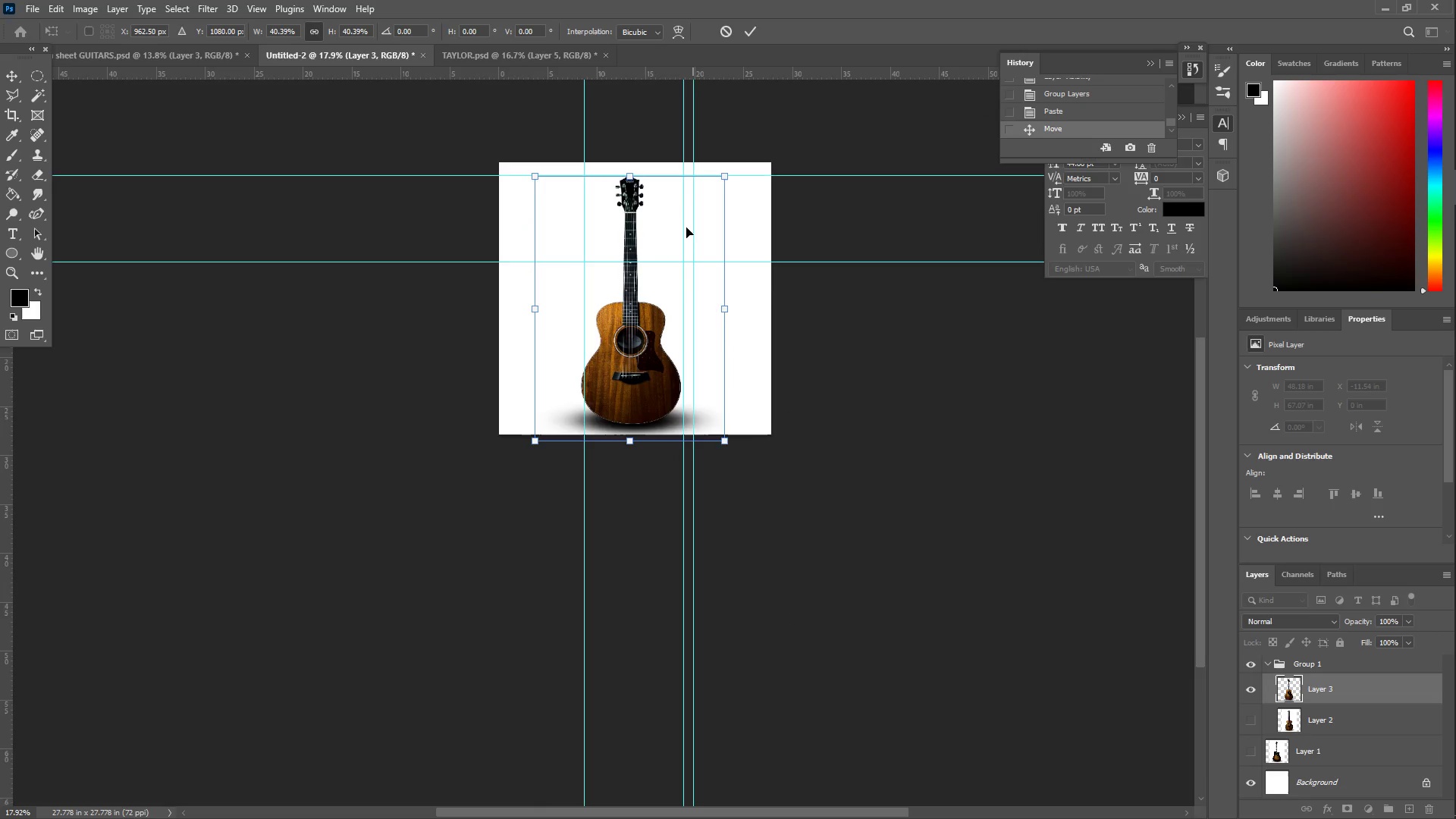 
scroll: coordinate [680, 246], scroll_direction: up, amount: 5.0
 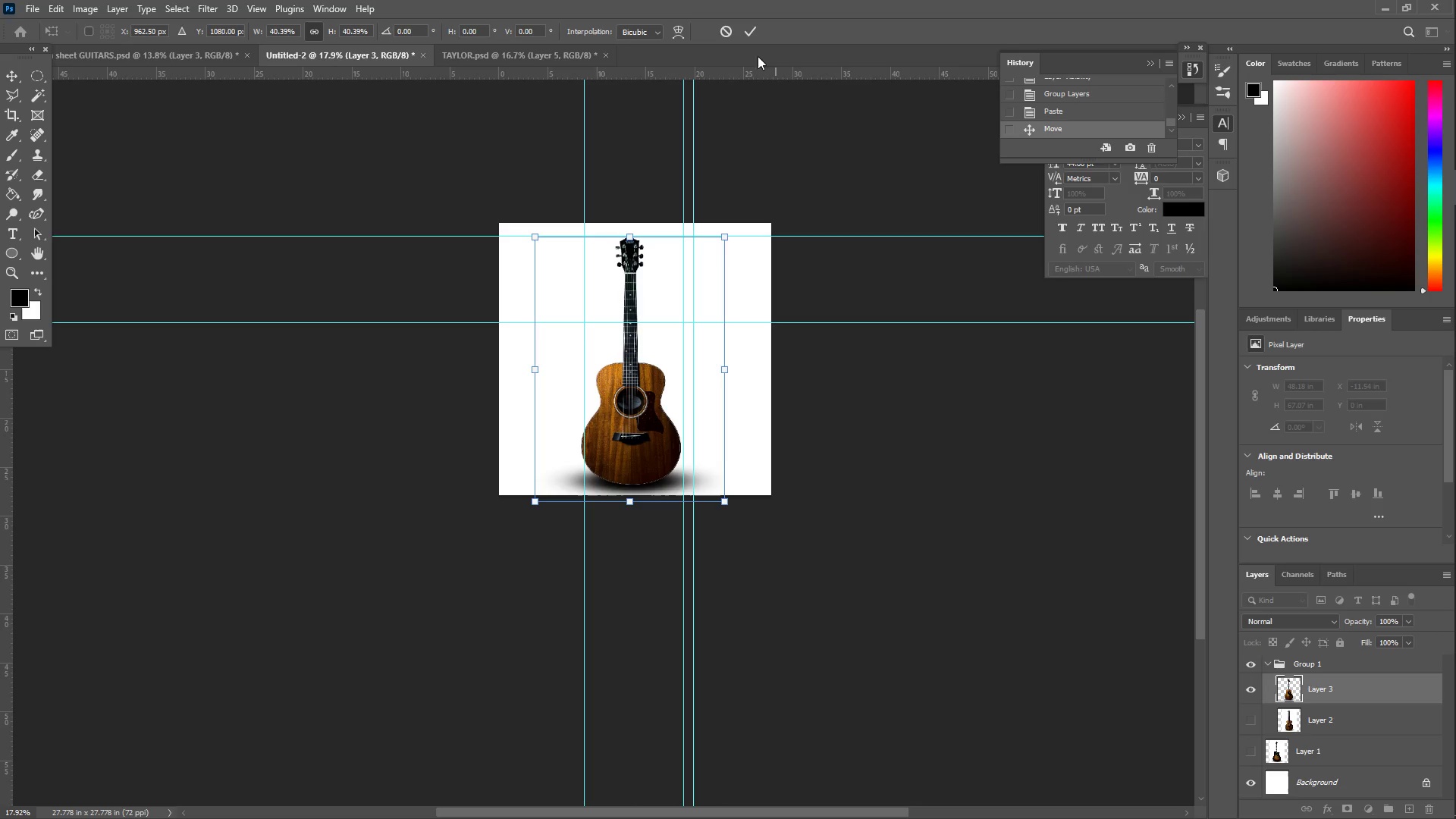 
left_click([752, 32])
 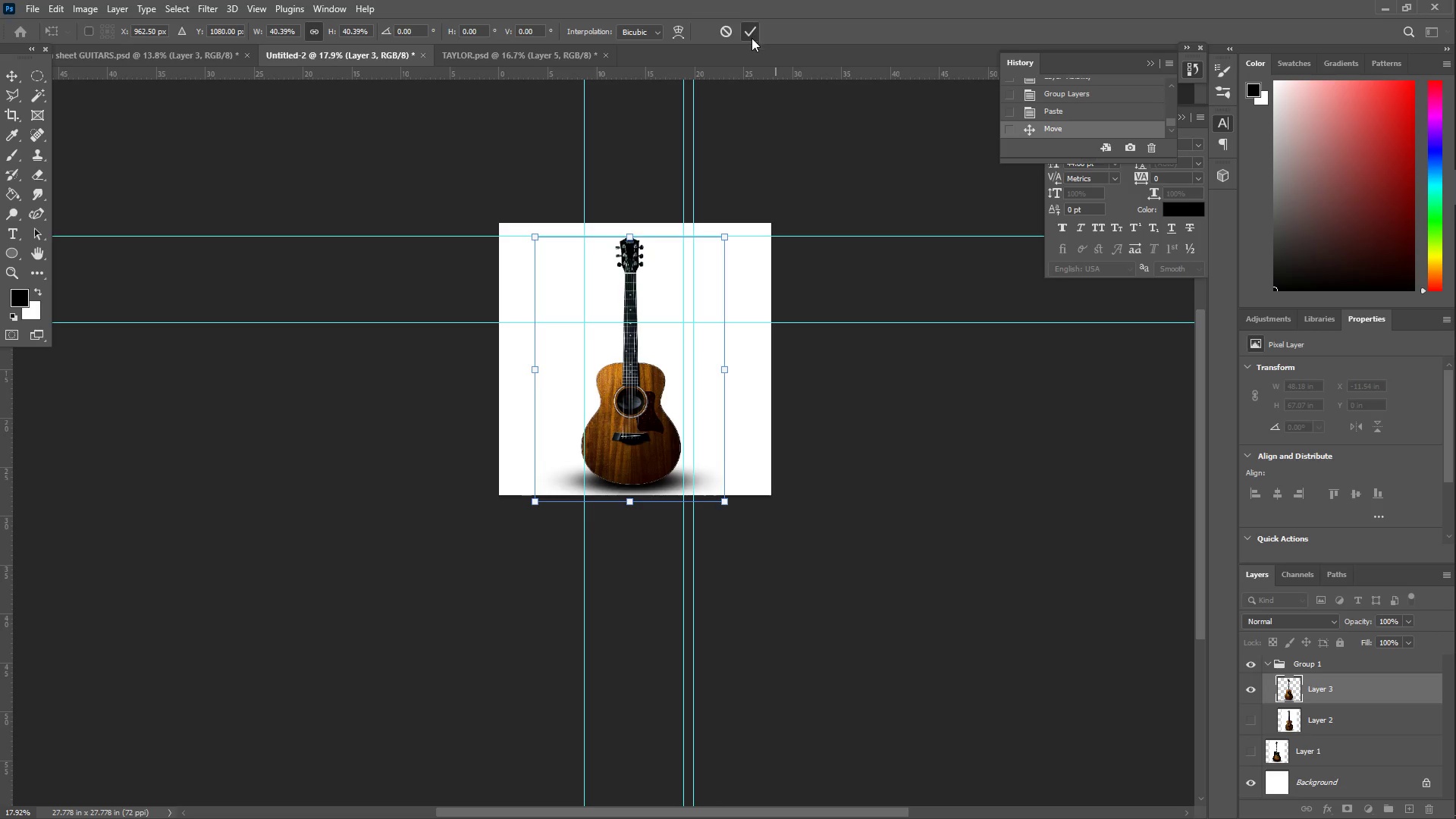 
key(Z)
 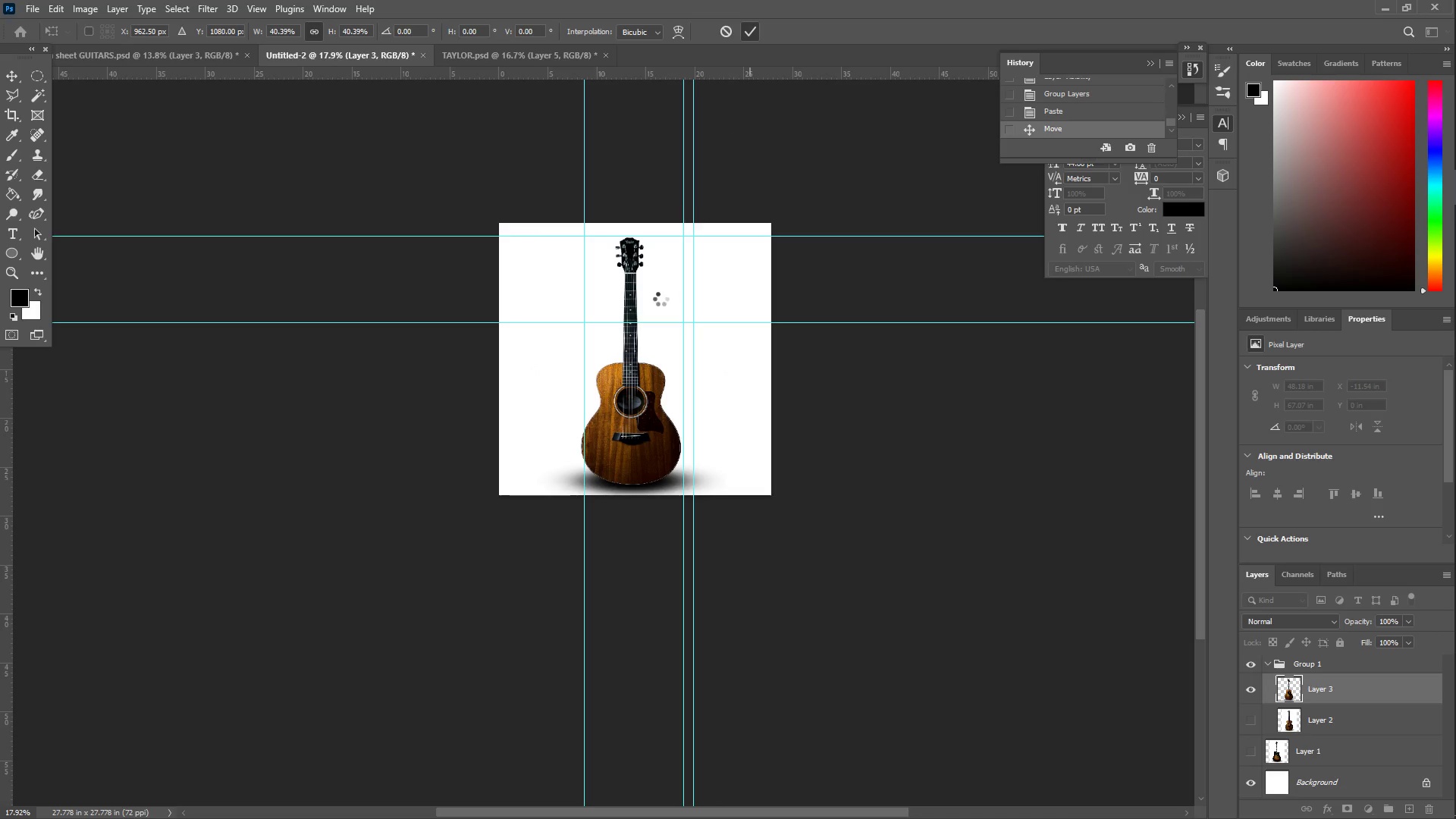 
left_click_drag(start_coordinate=[664, 306], to_coordinate=[726, 298])
 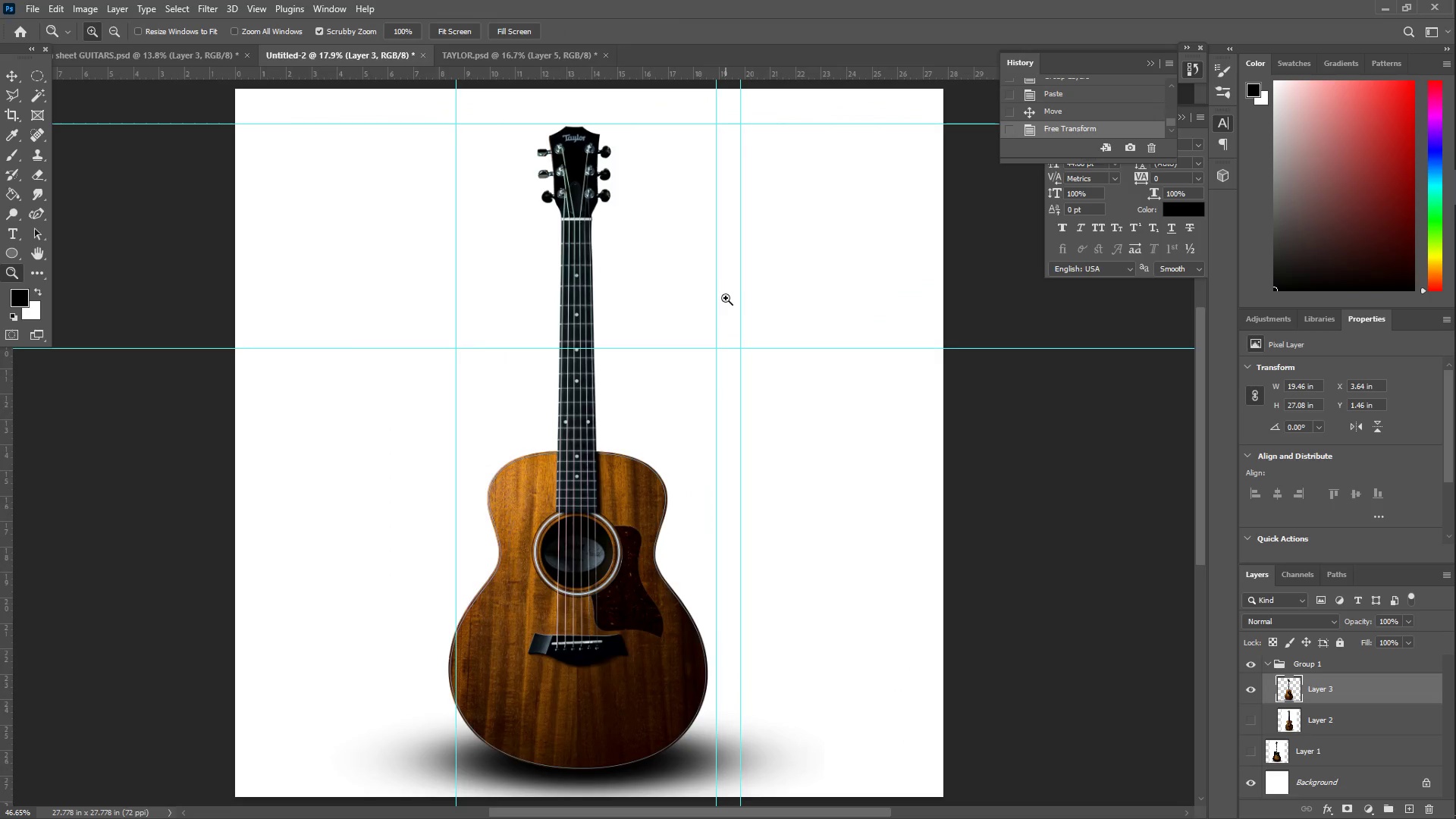 
key(Control+T)
 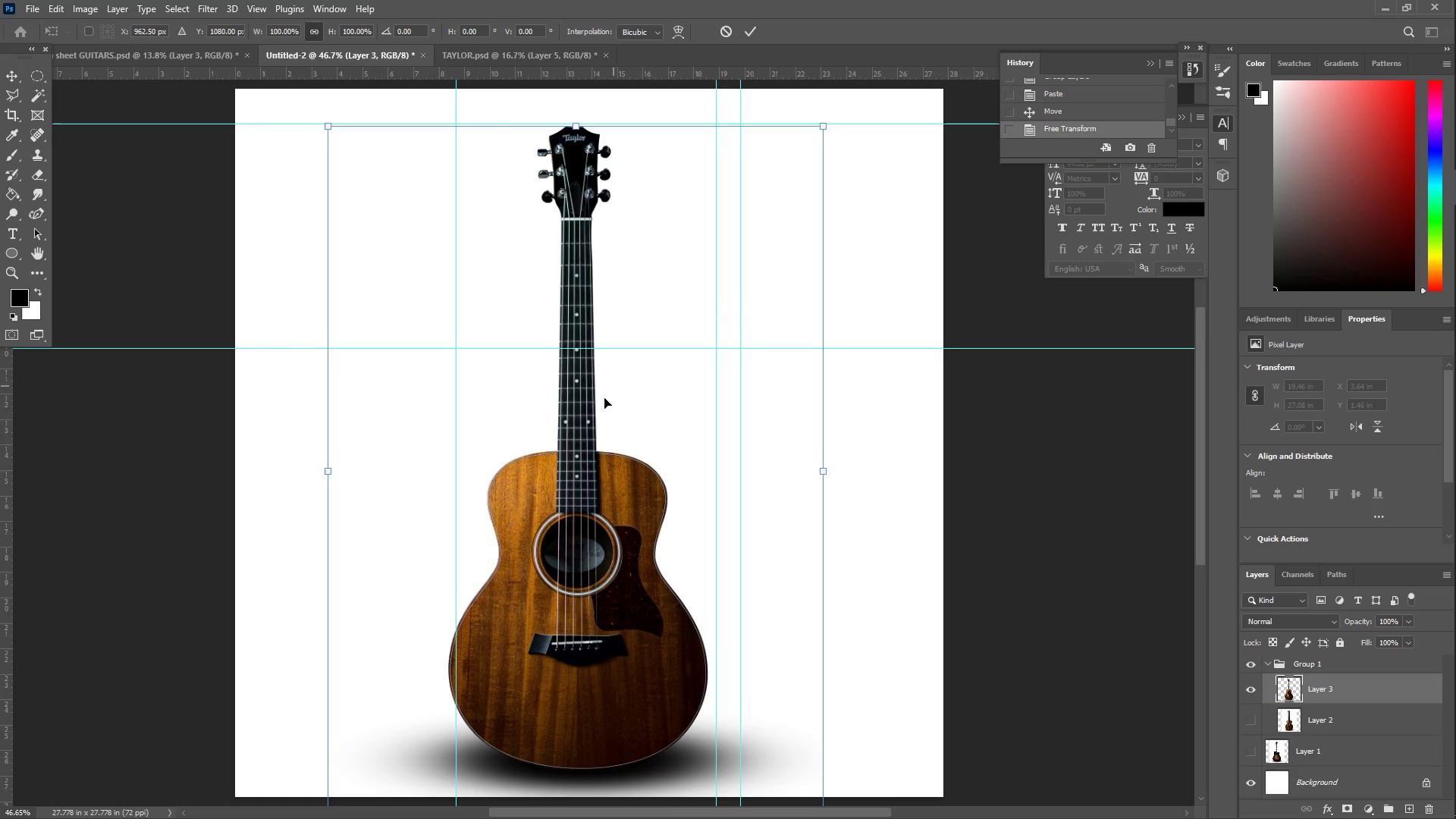 
hold_key(key=ShiftLeft, duration=1.06)
 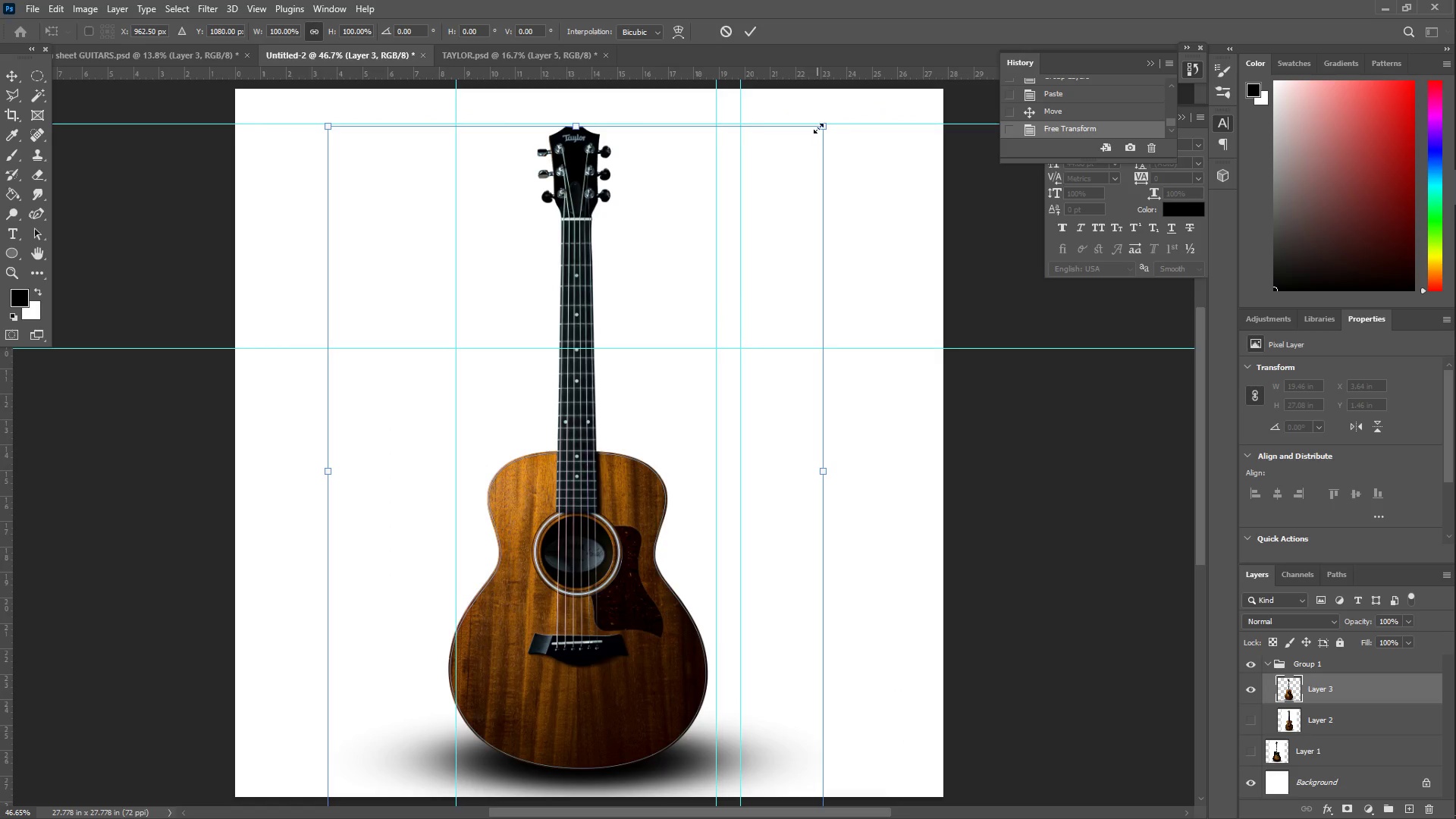 
hold_key(key=ShiftLeft, duration=5.94)
left_click_drag(start_coordinate=[827, 122], to_coordinate=[831, 122])
 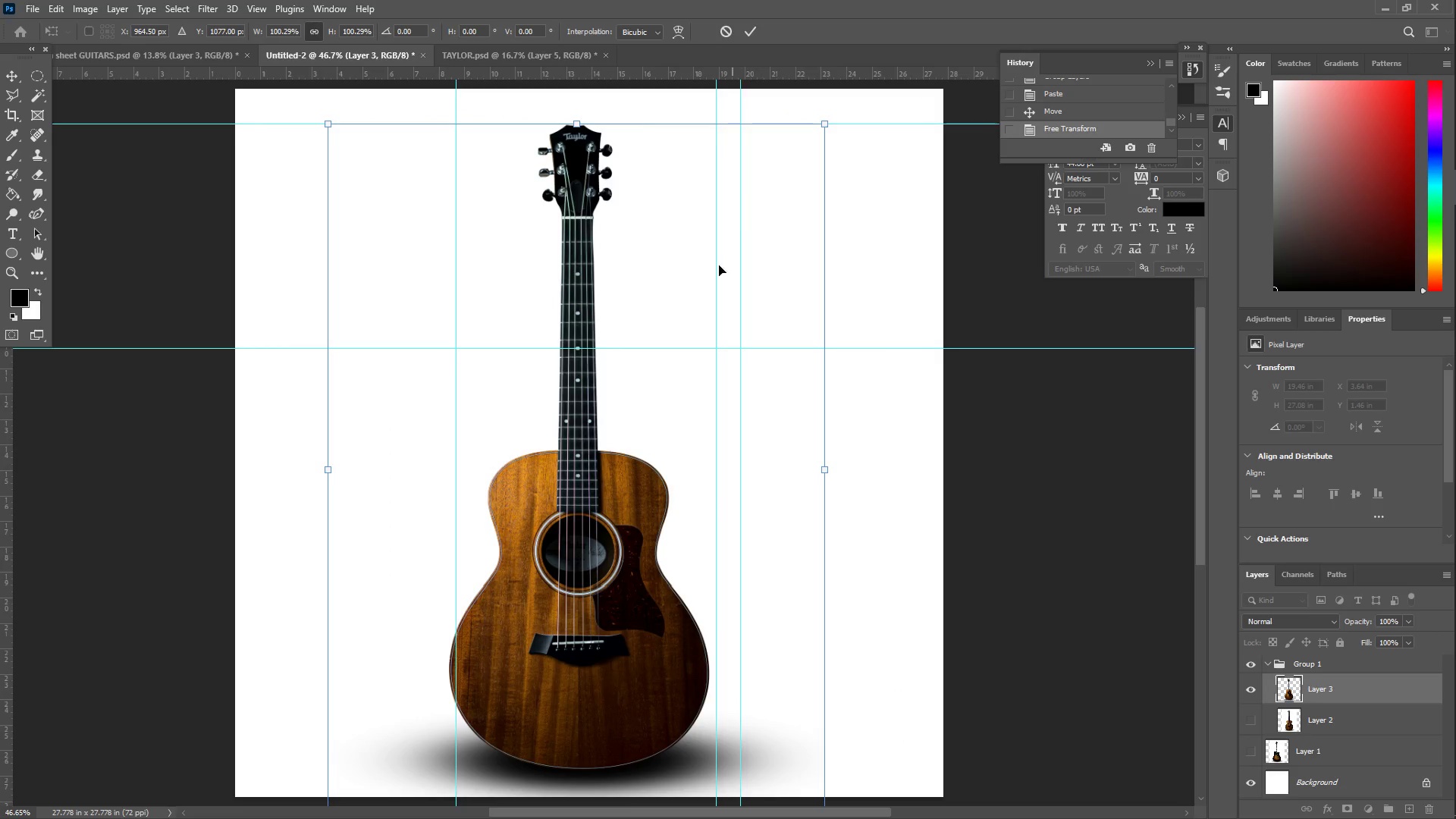 
scroll: coordinate [656, 428], scroll_direction: down, amount: 7.0
 